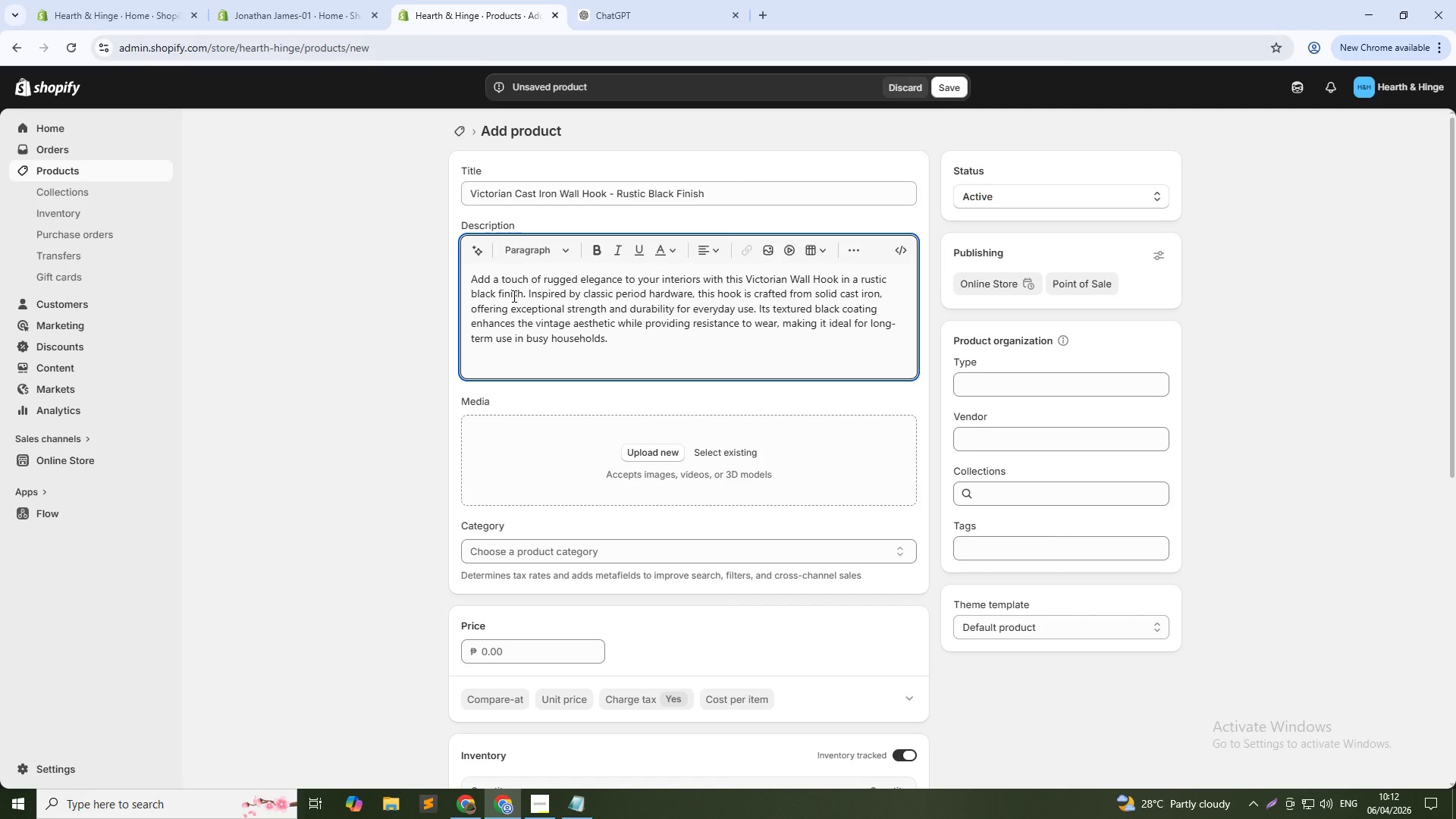 
key(Enter)
 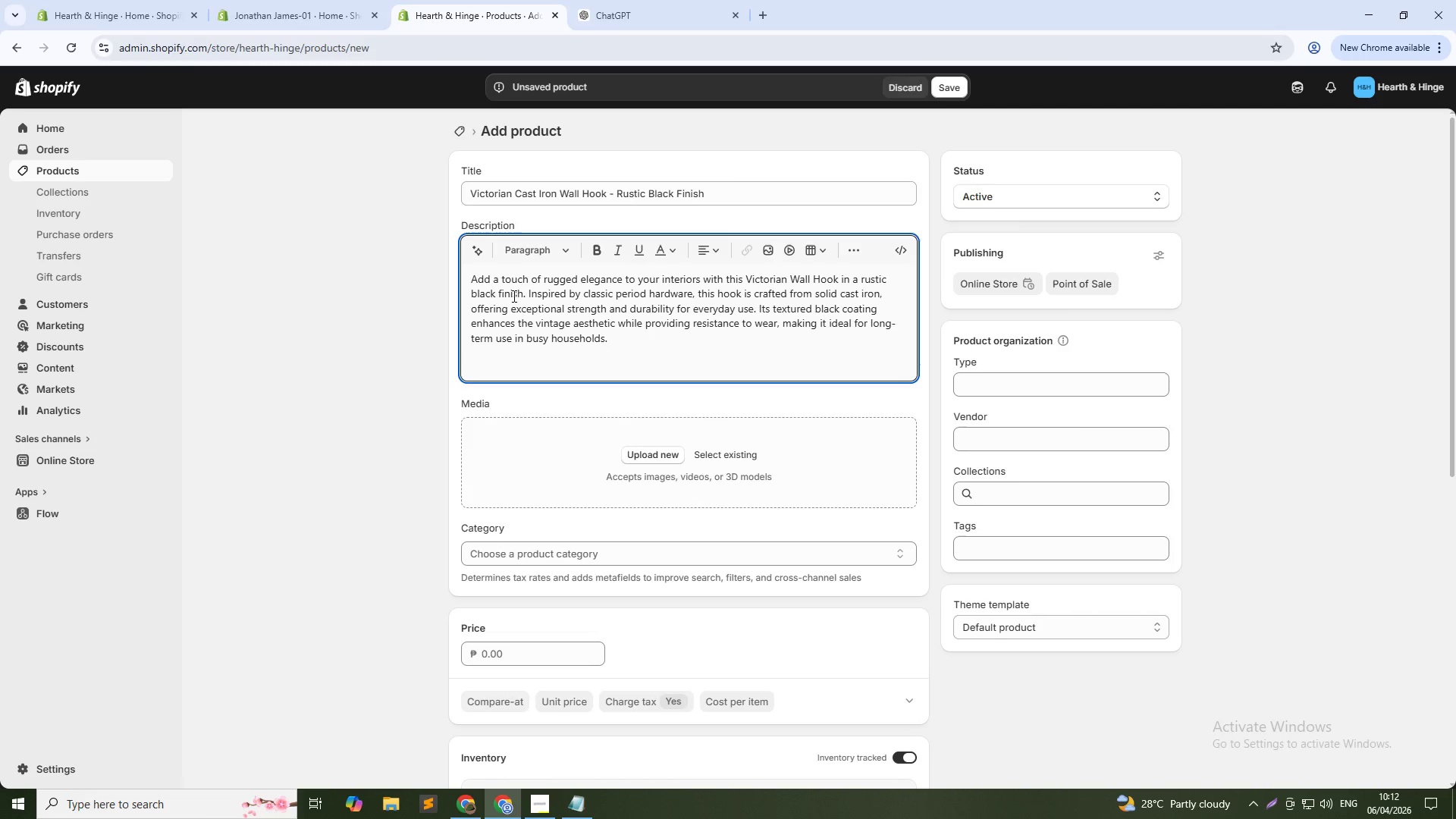 
type(The sturdy single hook design is perfeec)
key(Backspace)
key(Backspace)
type(ct for hanging coars)
key(Backspace)
key(Backspace)
type(ts, bage)
key(Backspace)
type(s, has)
key(Backspace)
type(a)
key(Backspace)
type(ts, or even towels )
key(Backspace)
type(, helping )
 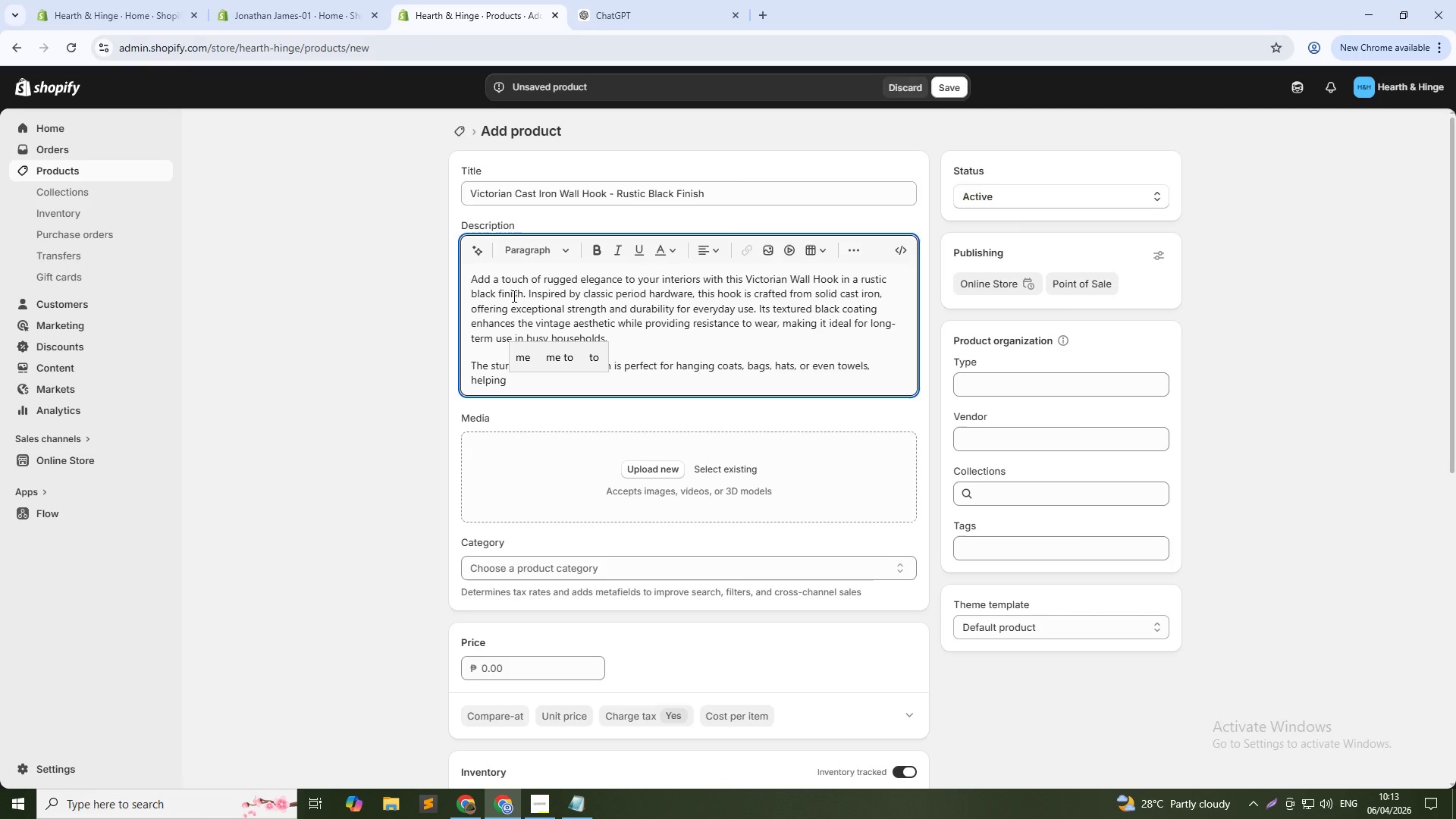 
wait(5.26)
 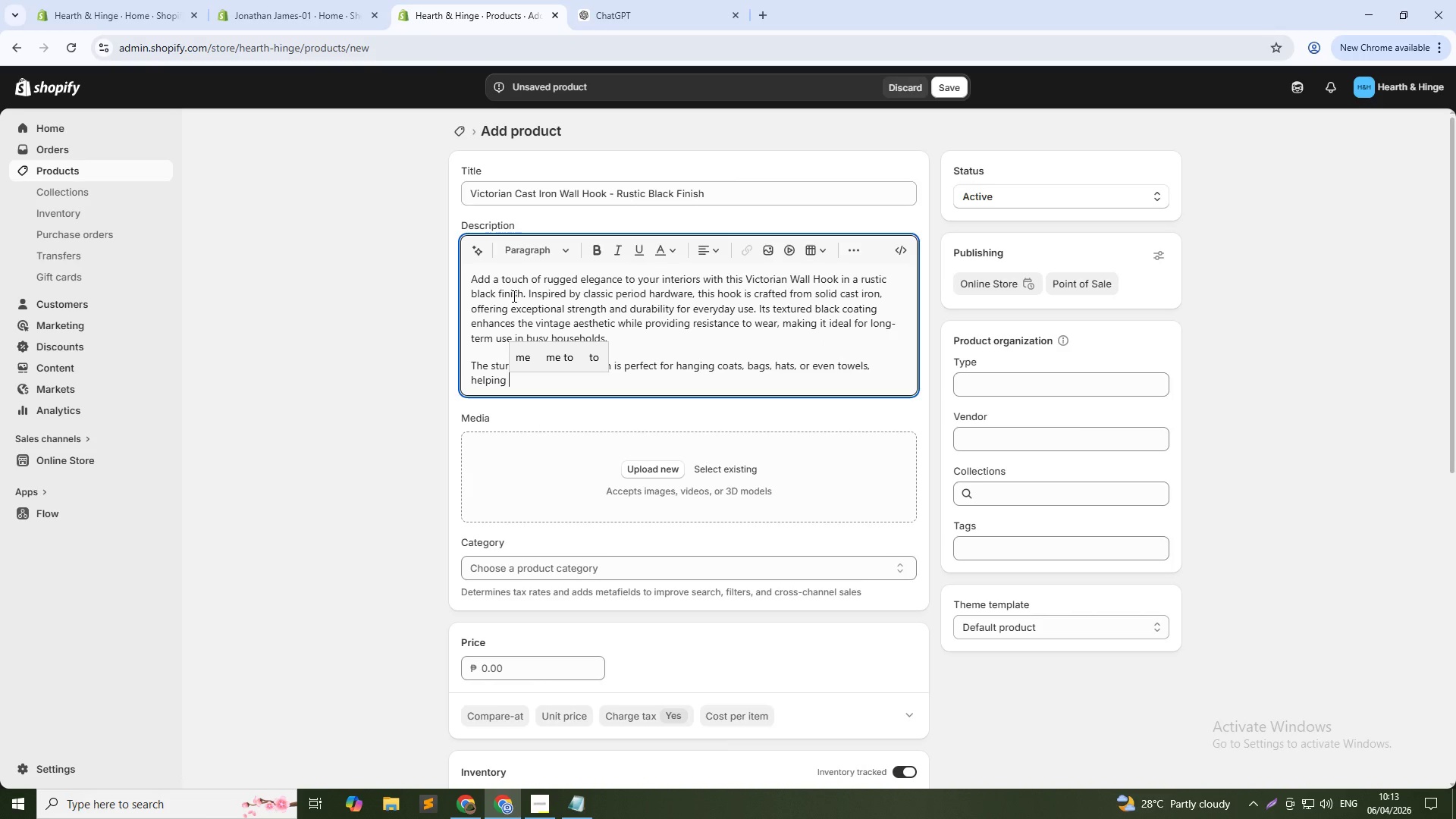 
type(you keep your p)
key(Backspace)
type(space organi)
 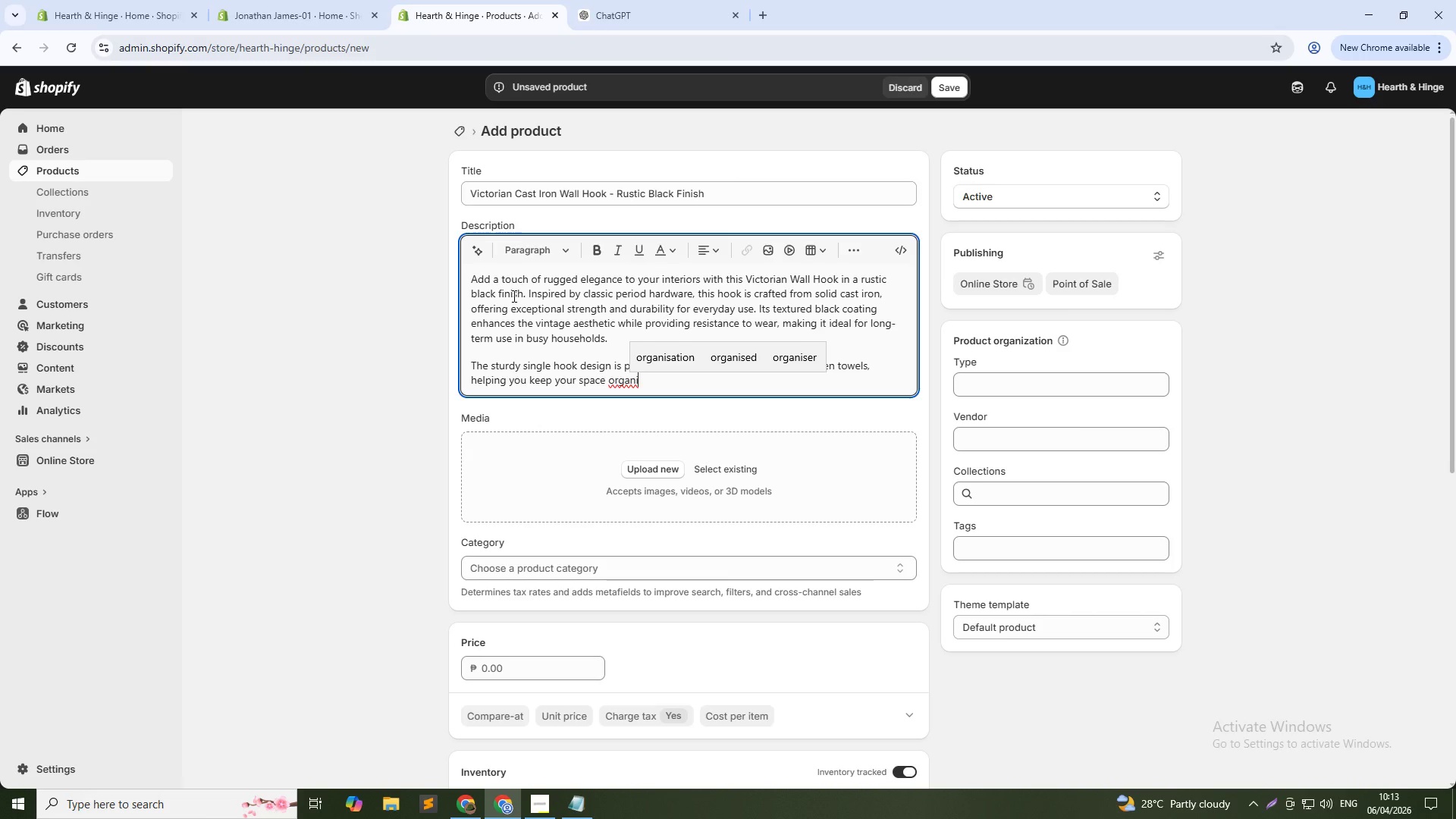 
type(zed without sacrificing style. Whether installed in an entryway, mudroom, or bathroom, it delivers a practical storage solution with timela)
key(Backspace)
type(ess appeal. The insu)
key(Backspace)
key(Backspace)
type(dustrial yet classic look blends seamlessly with framhouse, rustic, and heritage-inspired interiors.)
 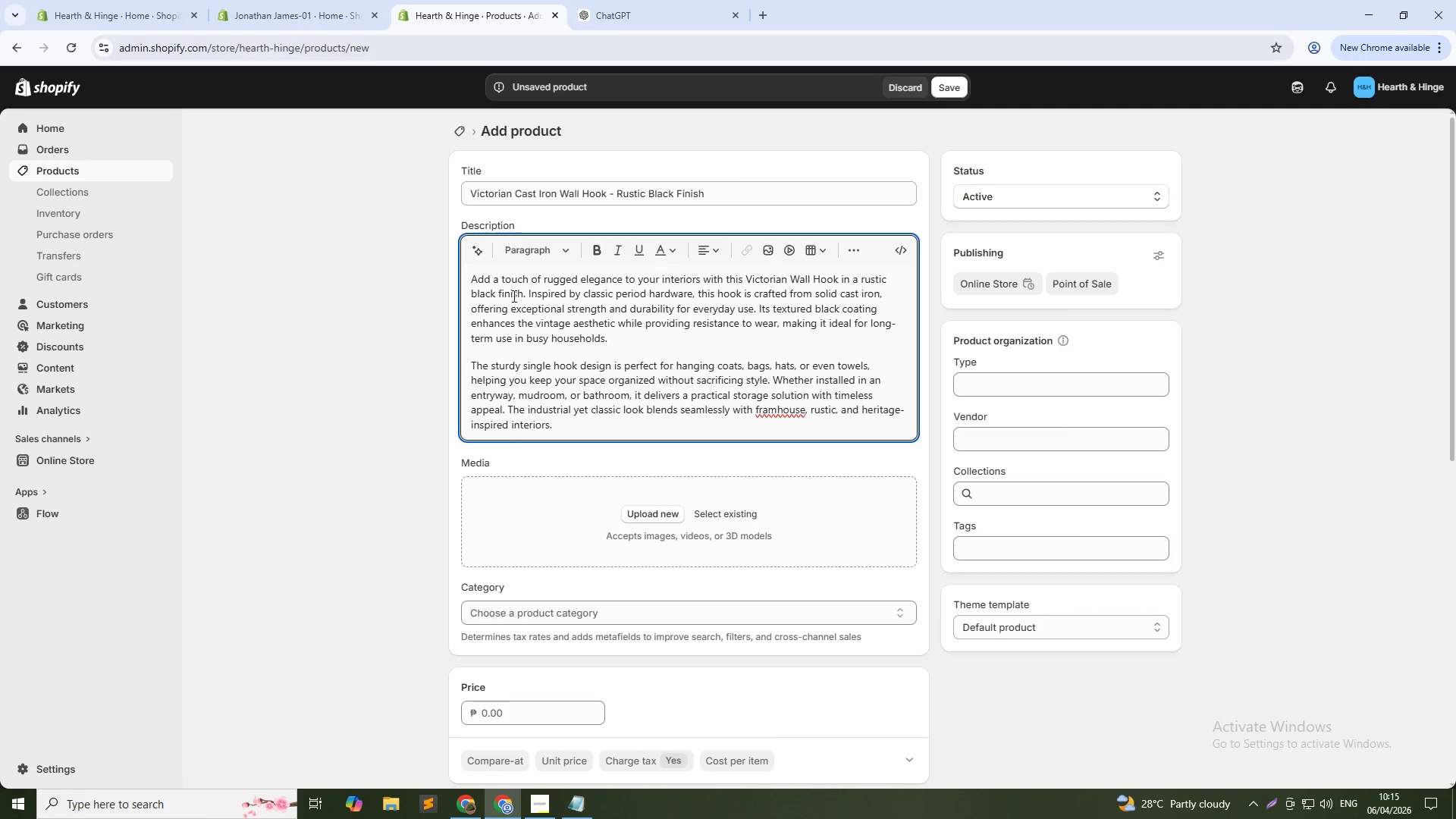 
key(NumpadEnter)
 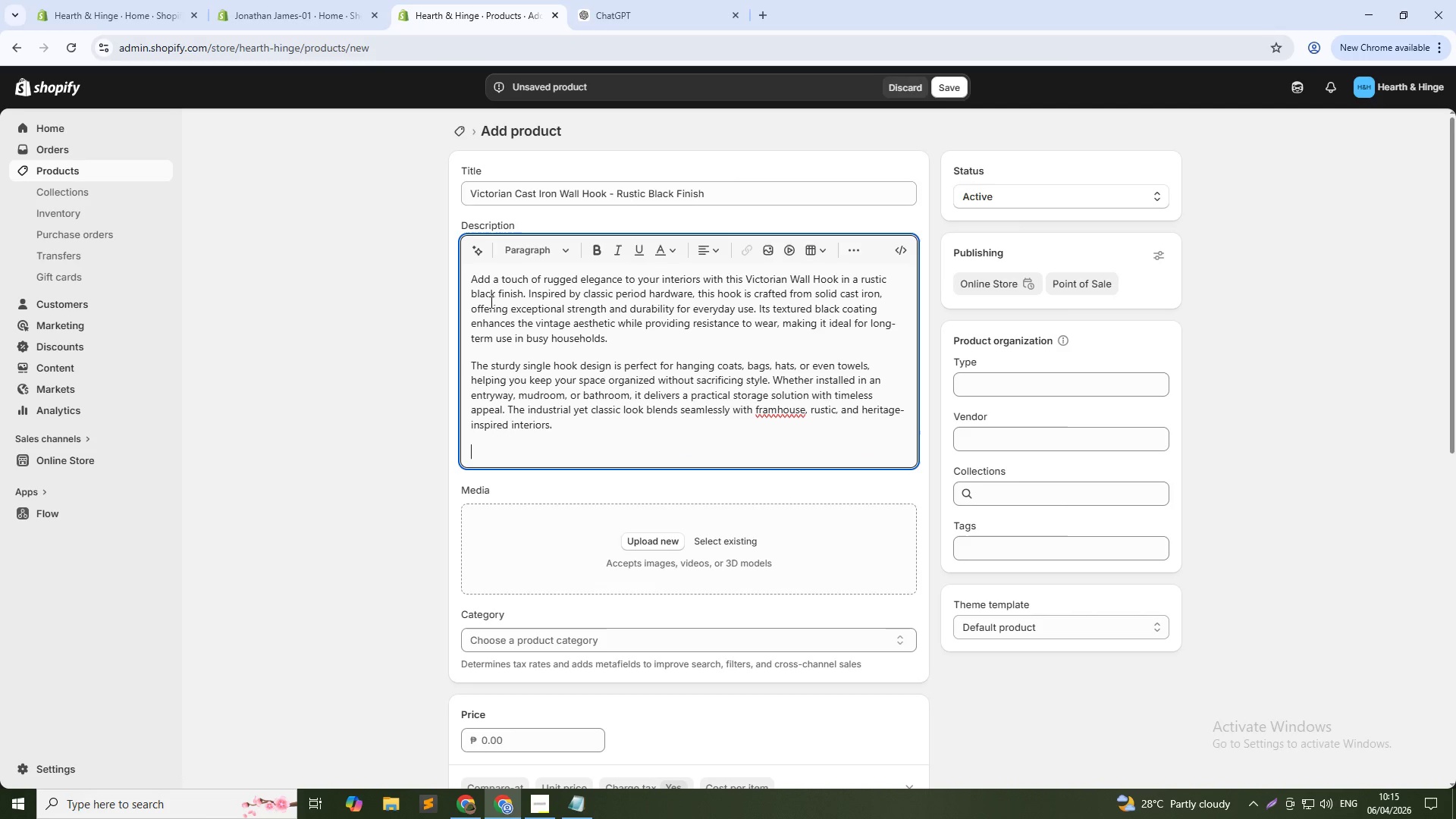 
wait(5.92)
 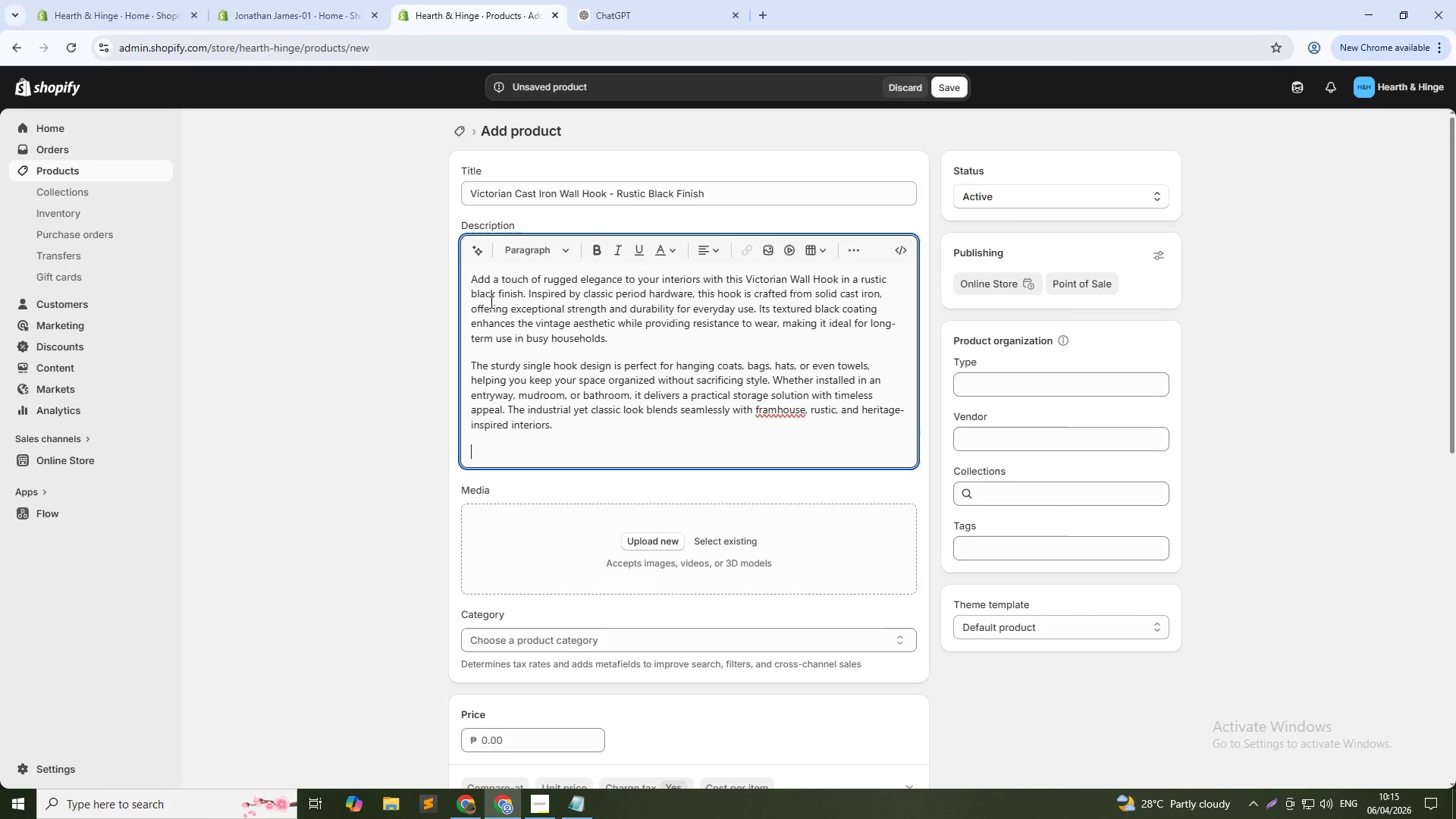 
type(Technial SP)
key(Backspace)
type(pecifications:)
 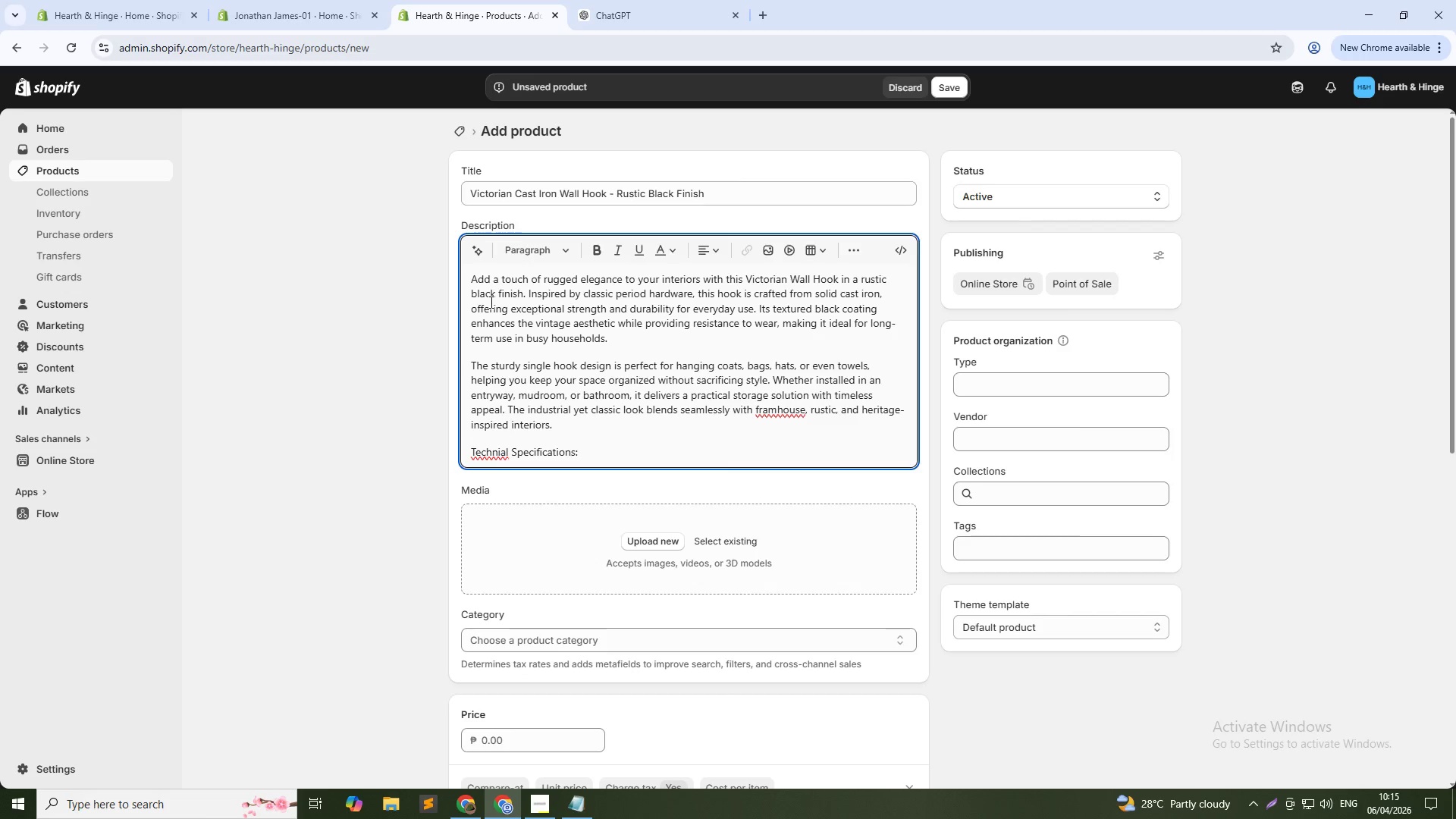 
hold_key(key=ArrowLeft, duration=0.88)
 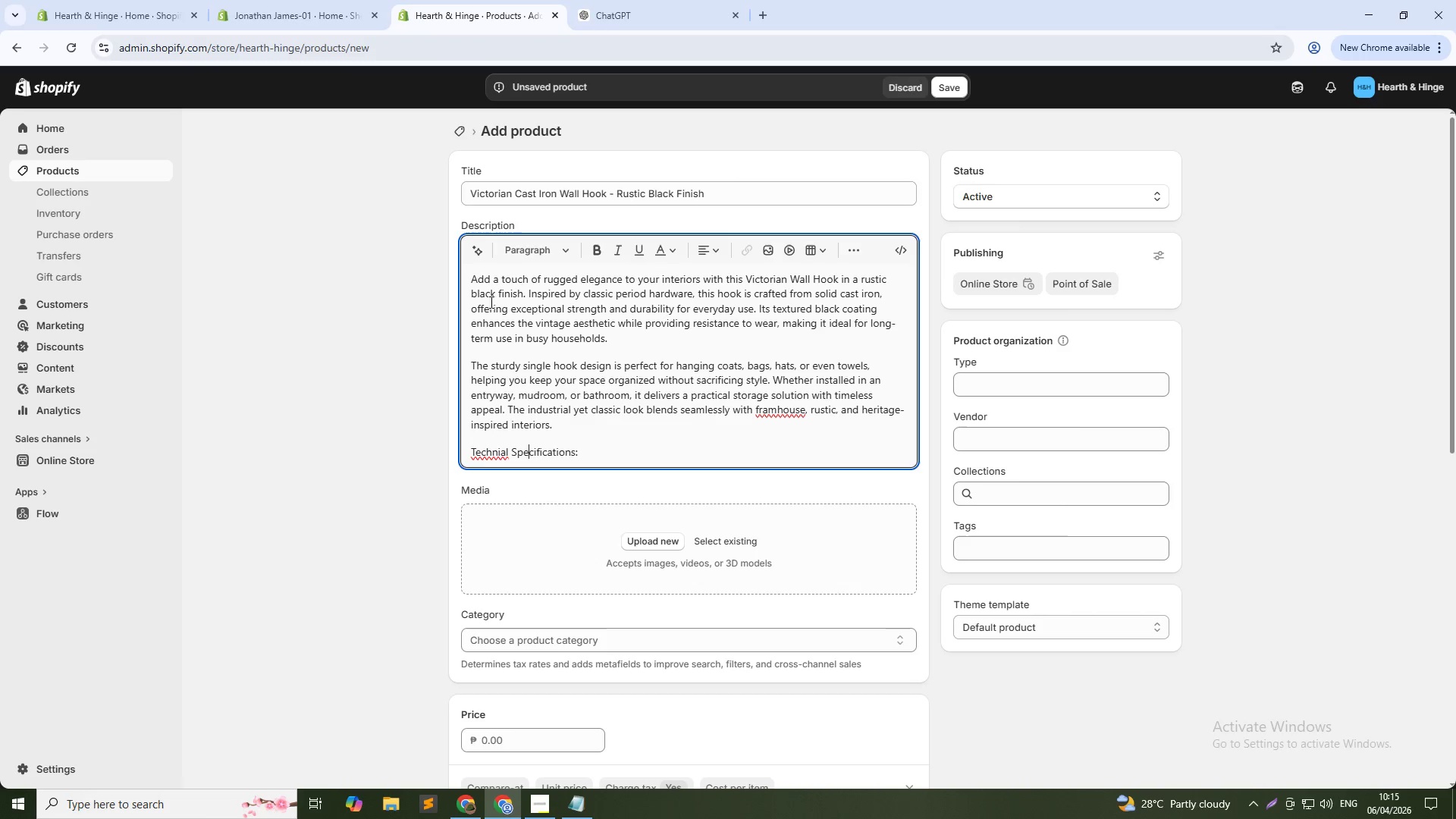 
key(ArrowLeft)
 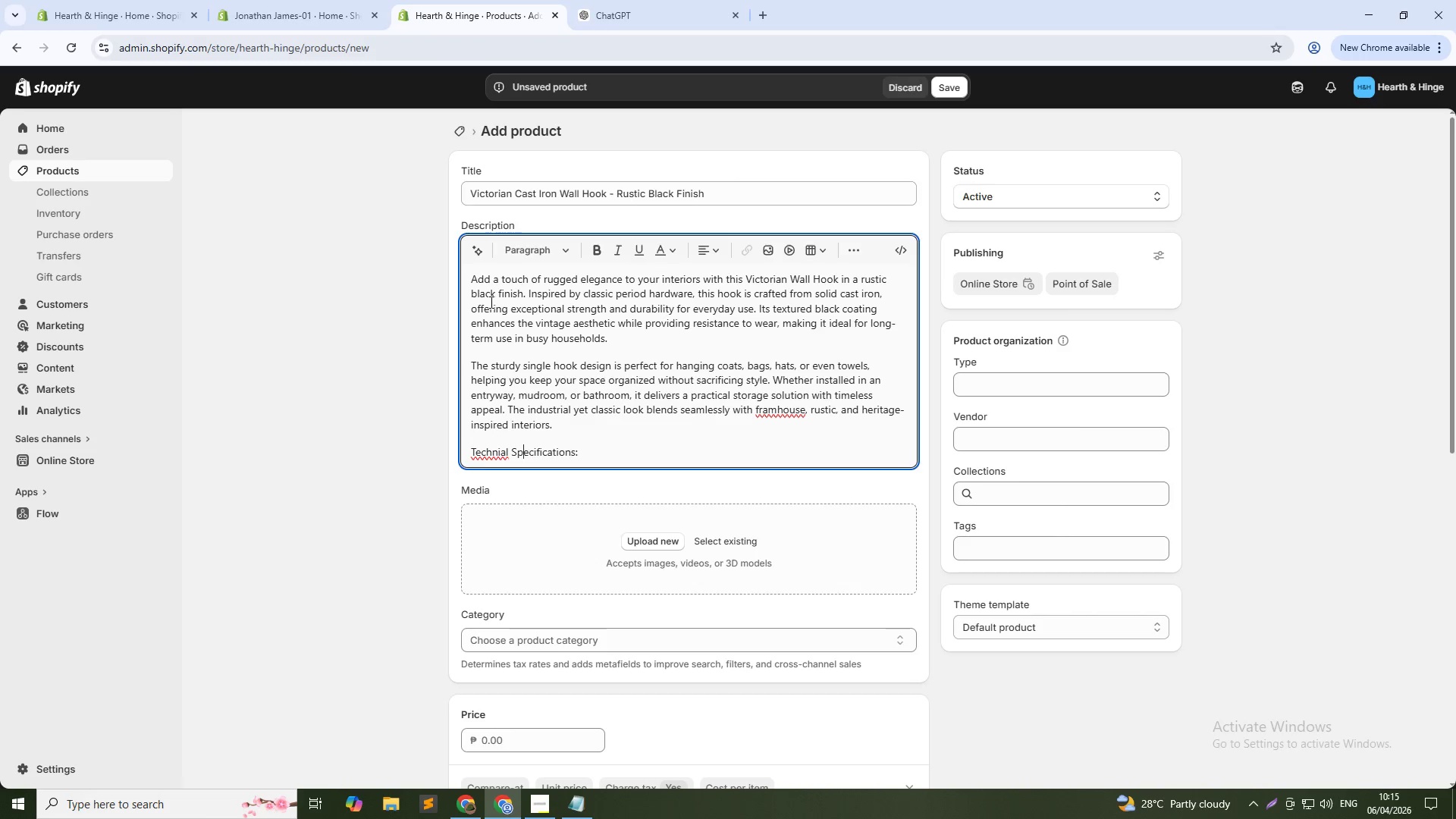 
key(ArrowLeft)
 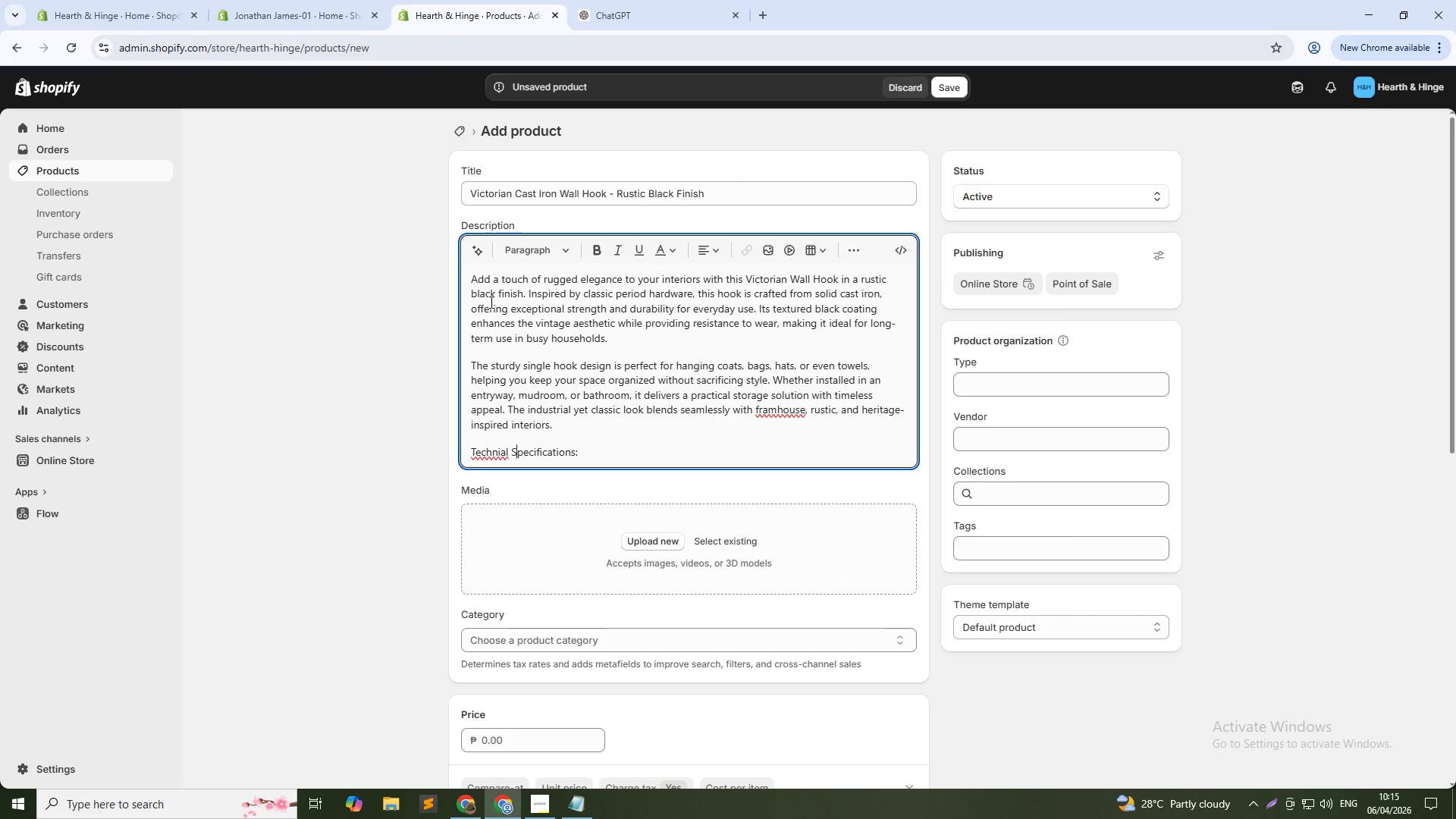 
key(ArrowLeft)
 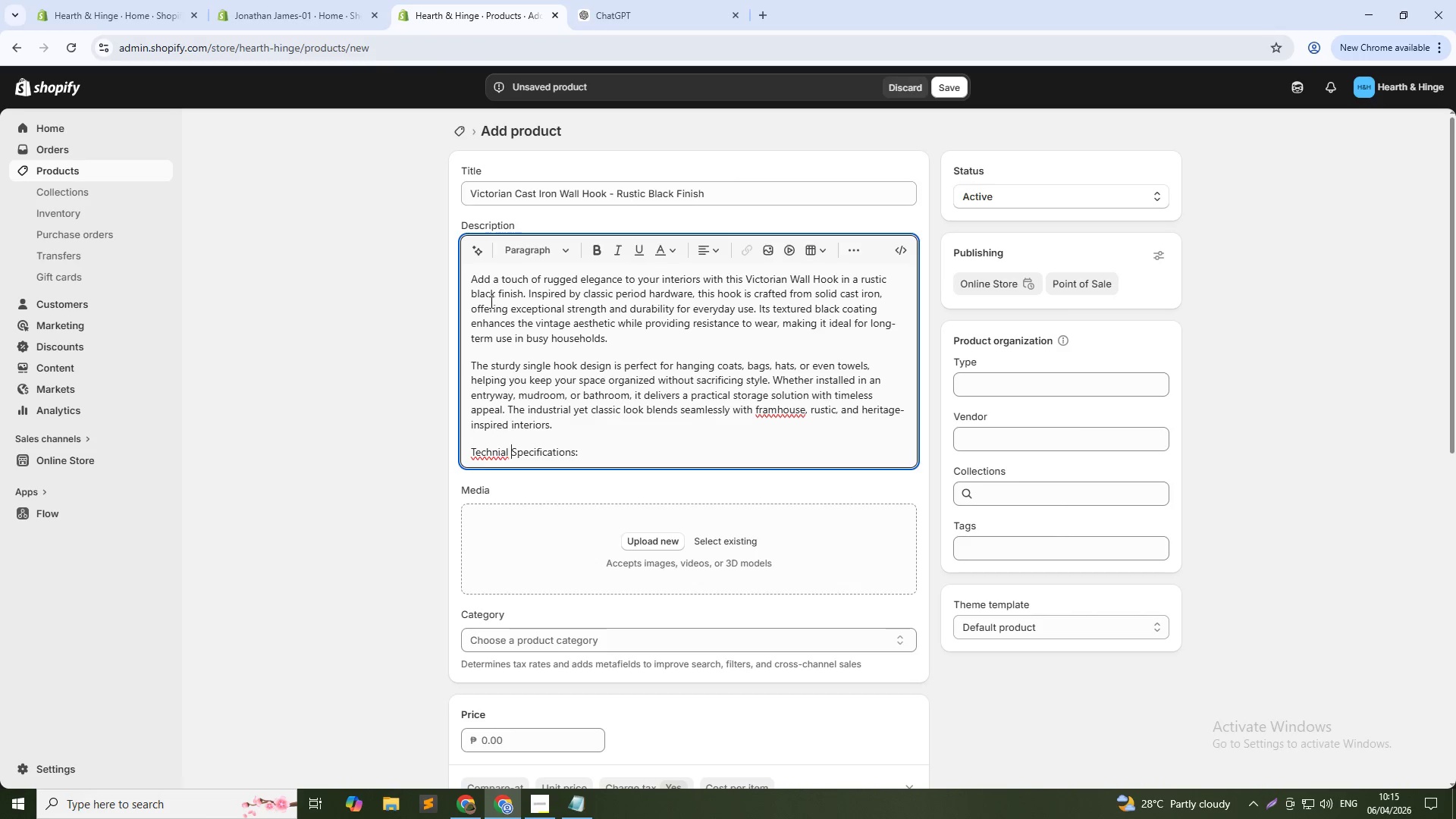 
key(ArrowLeft)
 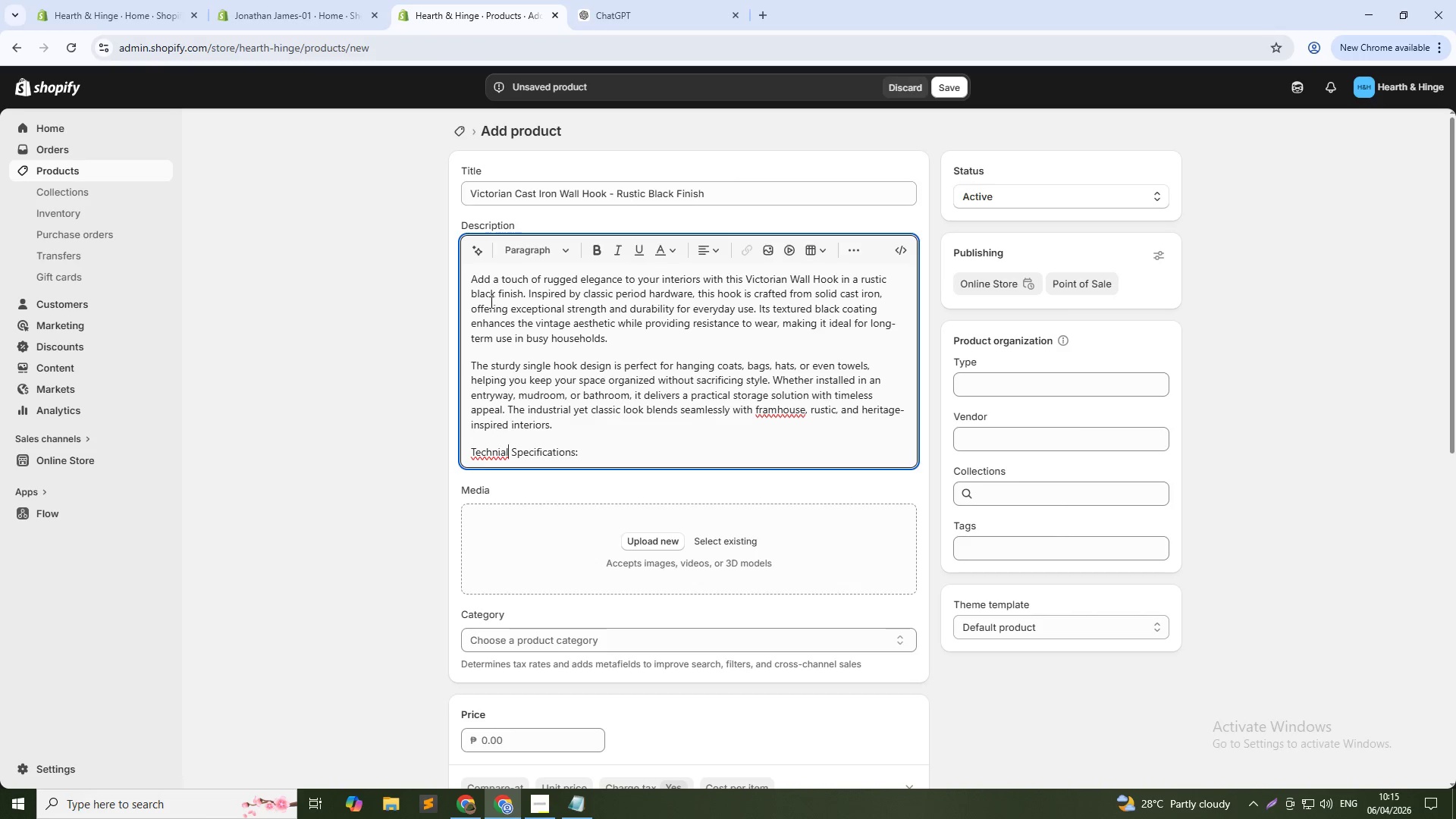 
key(ArrowLeft)
 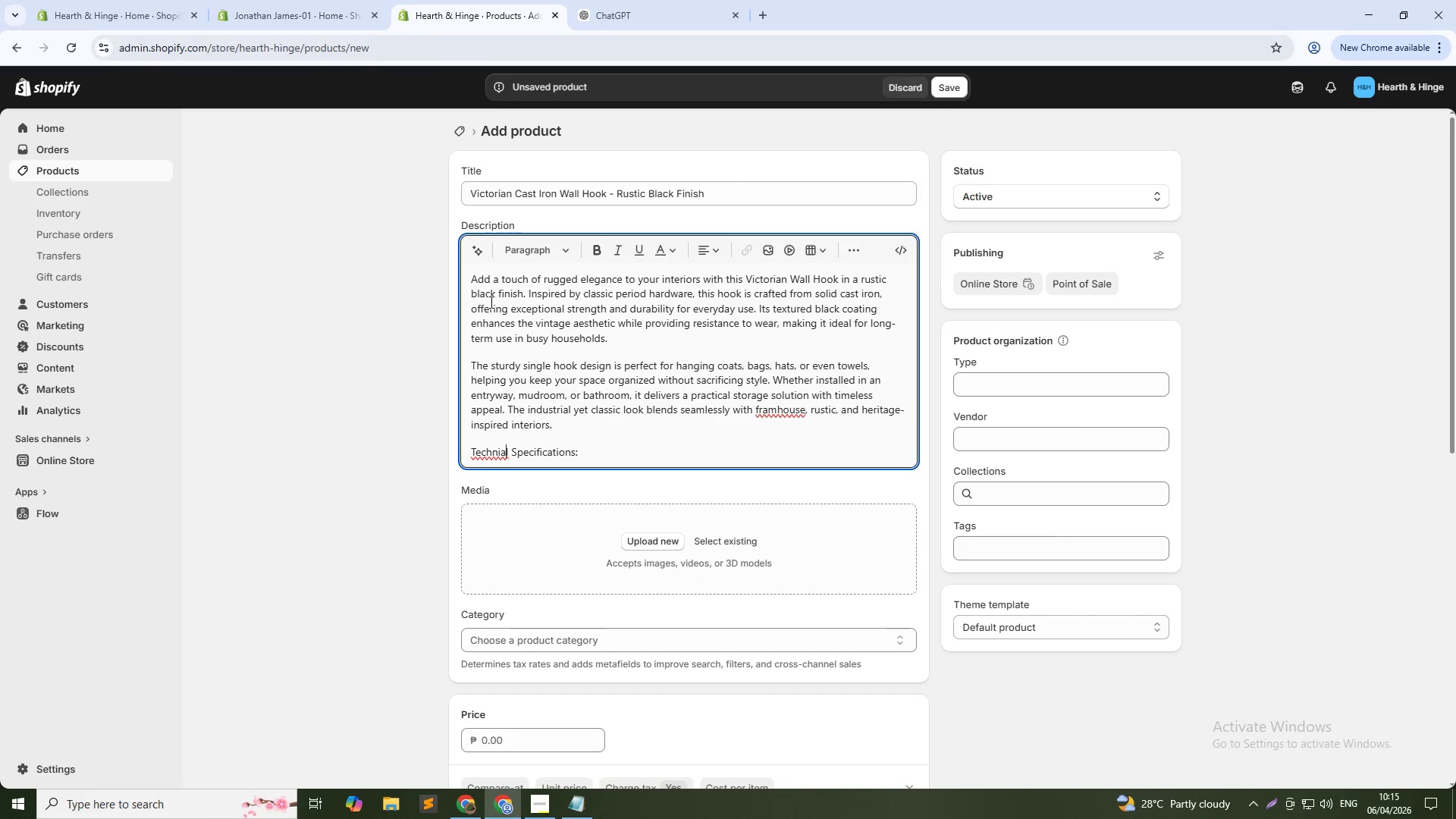 
key(ArrowLeft)
 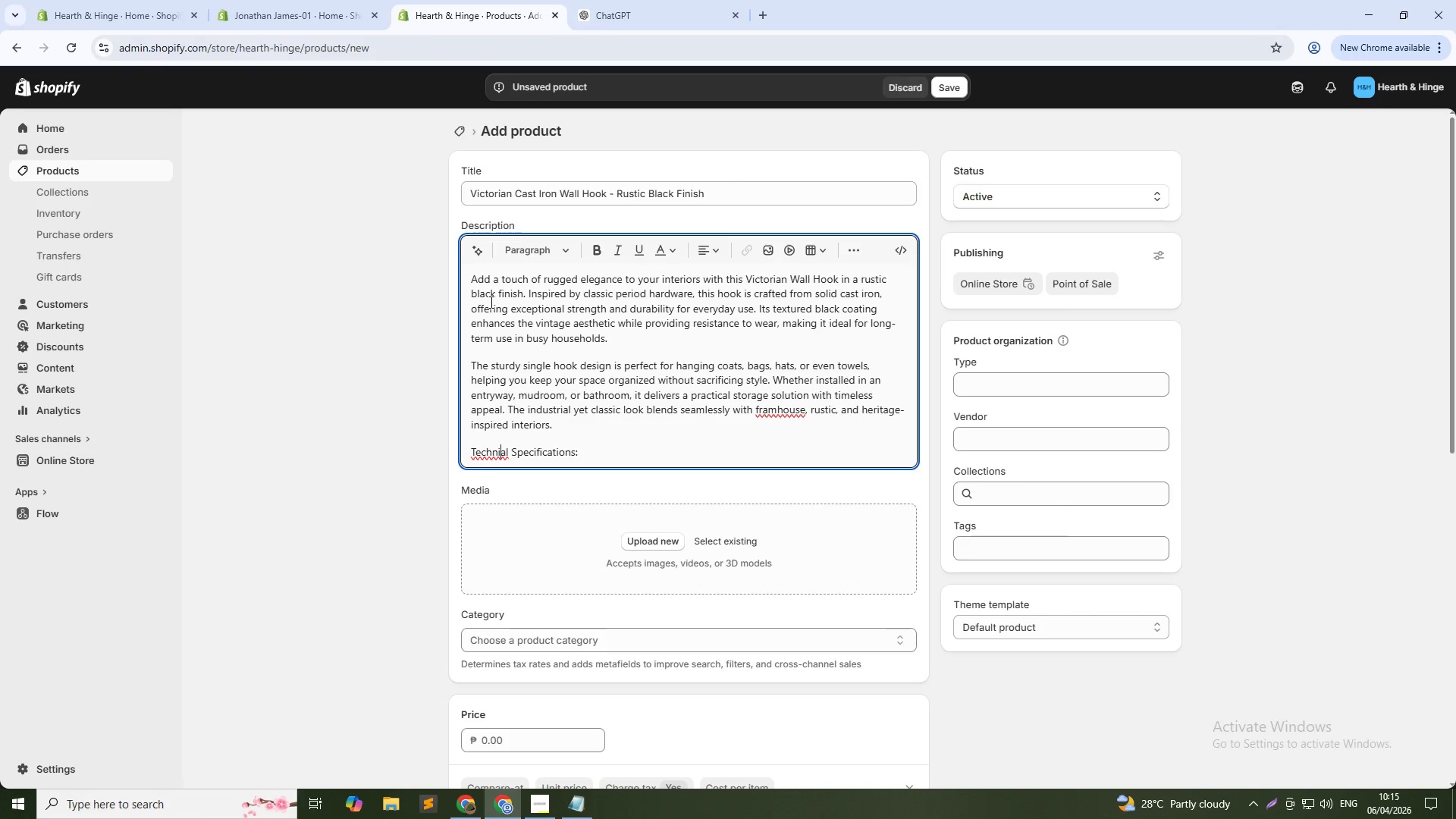 
key(ArrowLeft)
 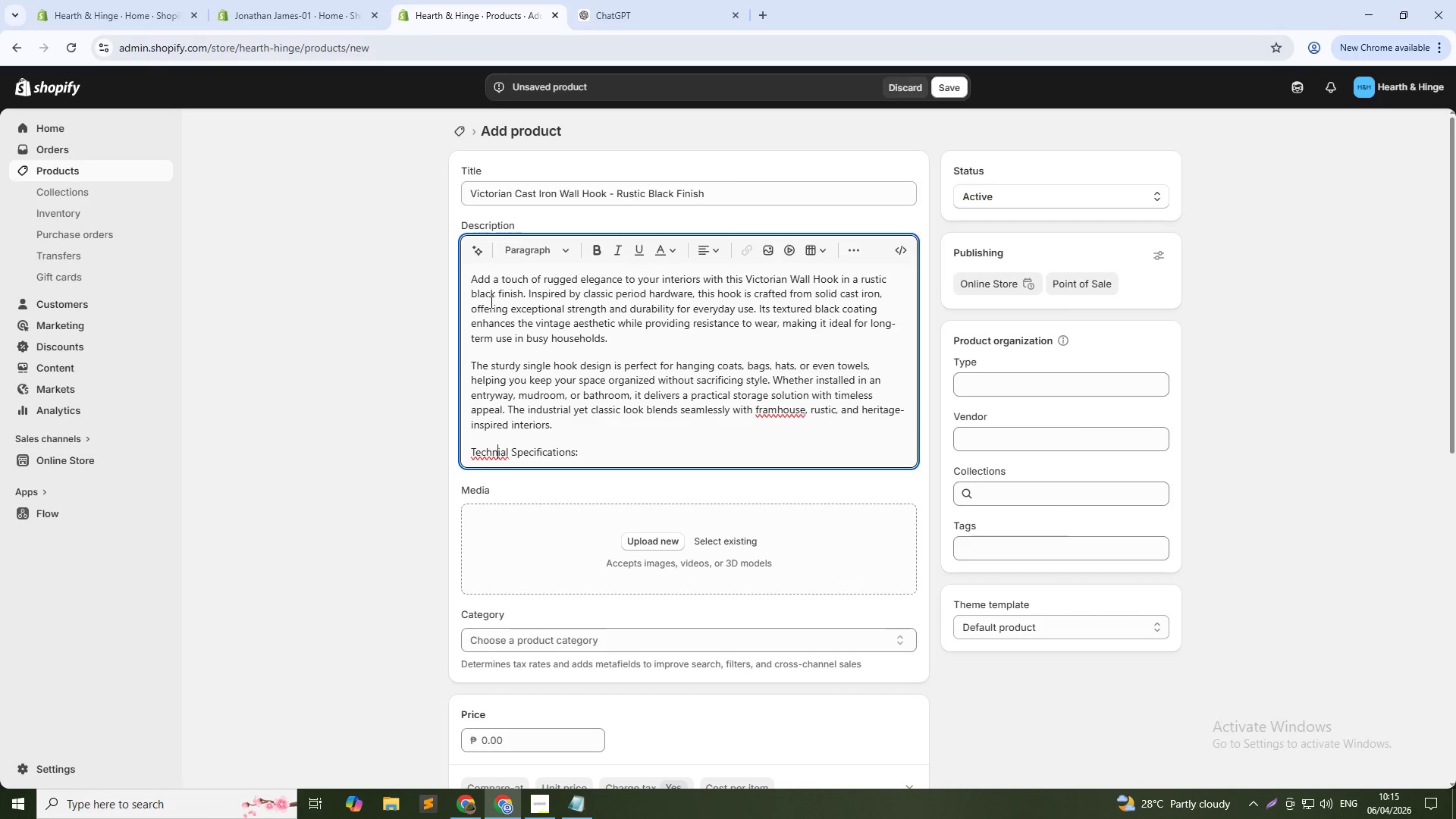 
key(C)
 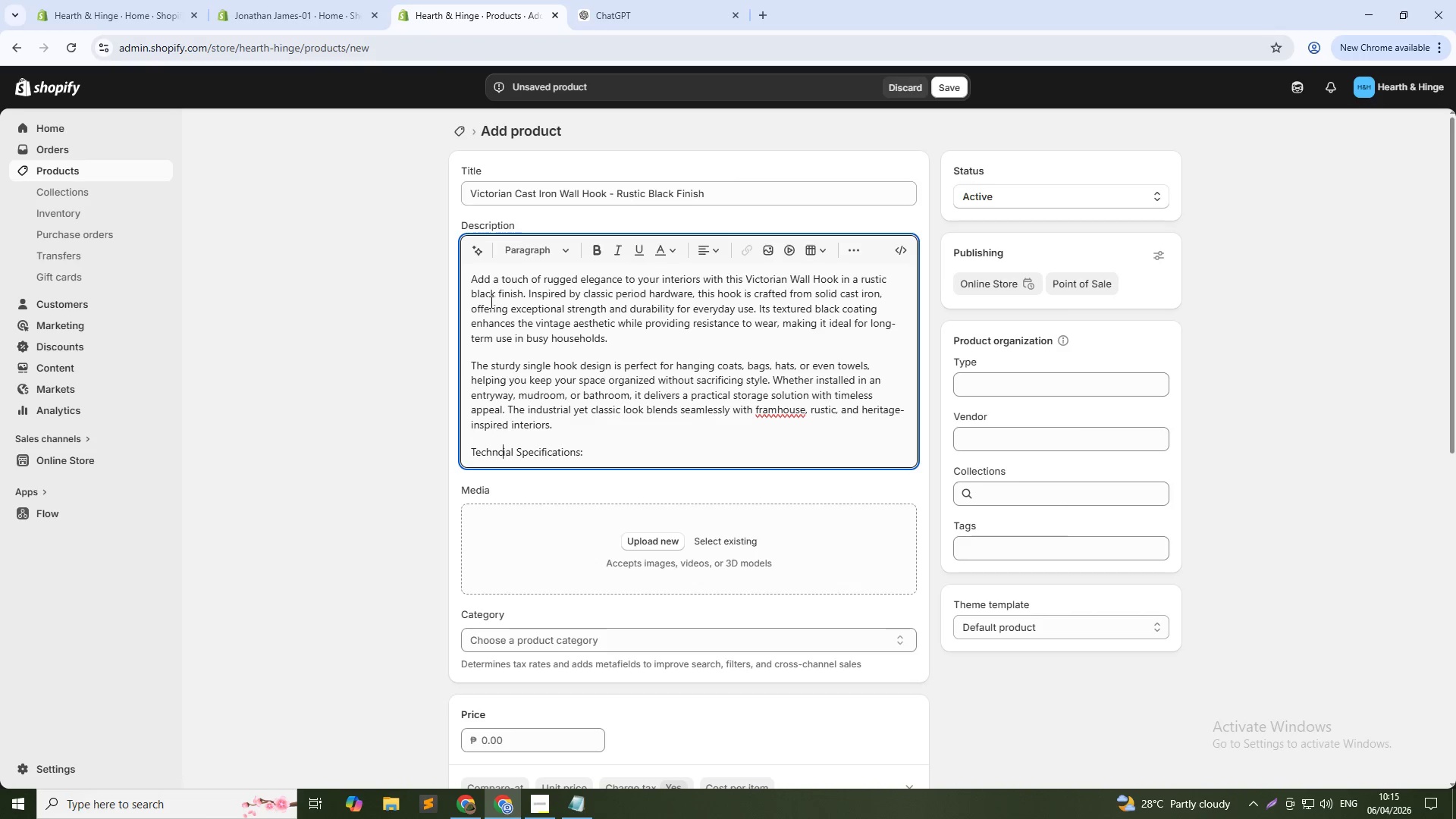 
hold_key(key=ArrowRight, duration=0.92)
 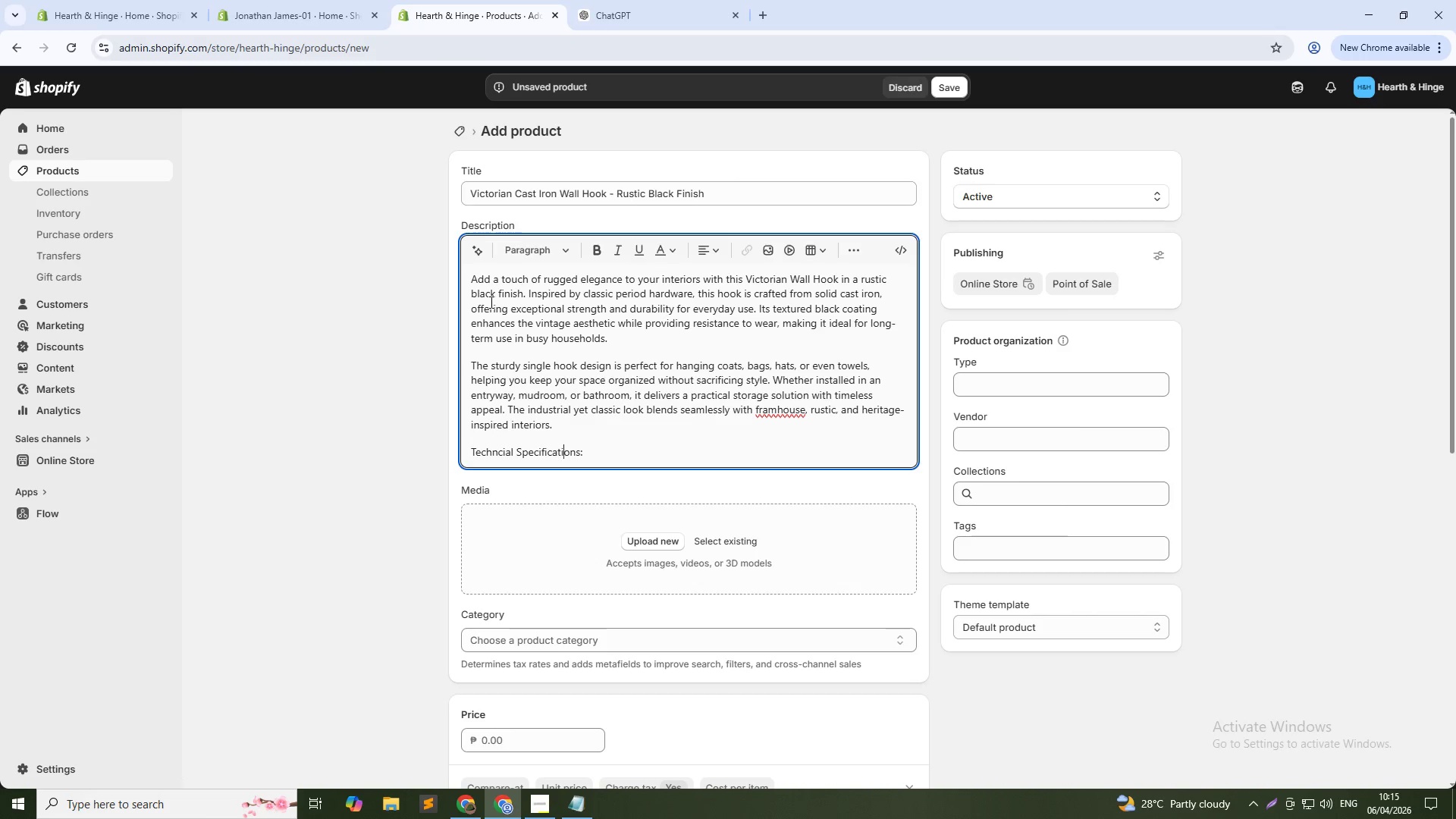 
key(ArrowRight)
 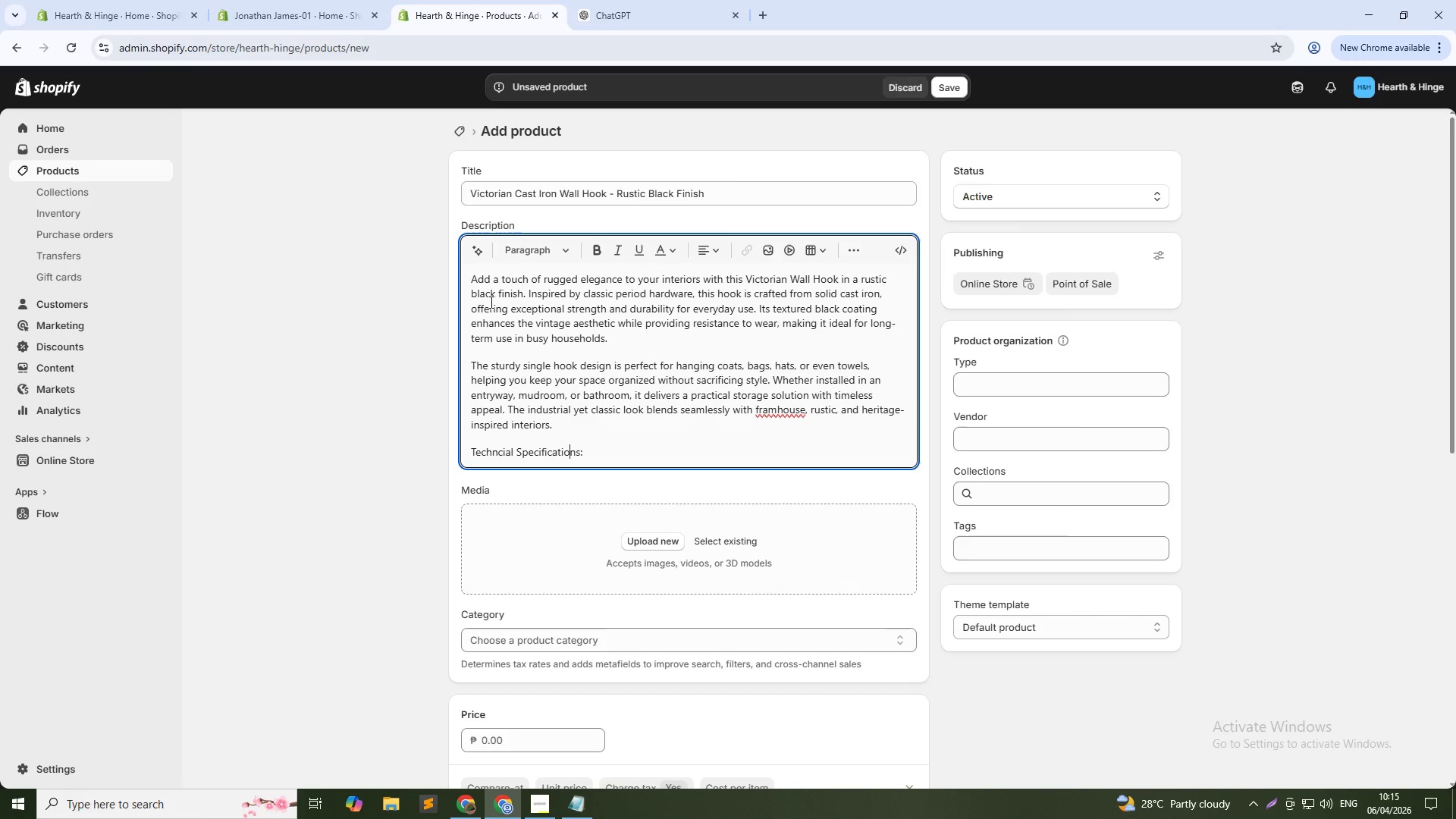 
key(ArrowRight)
 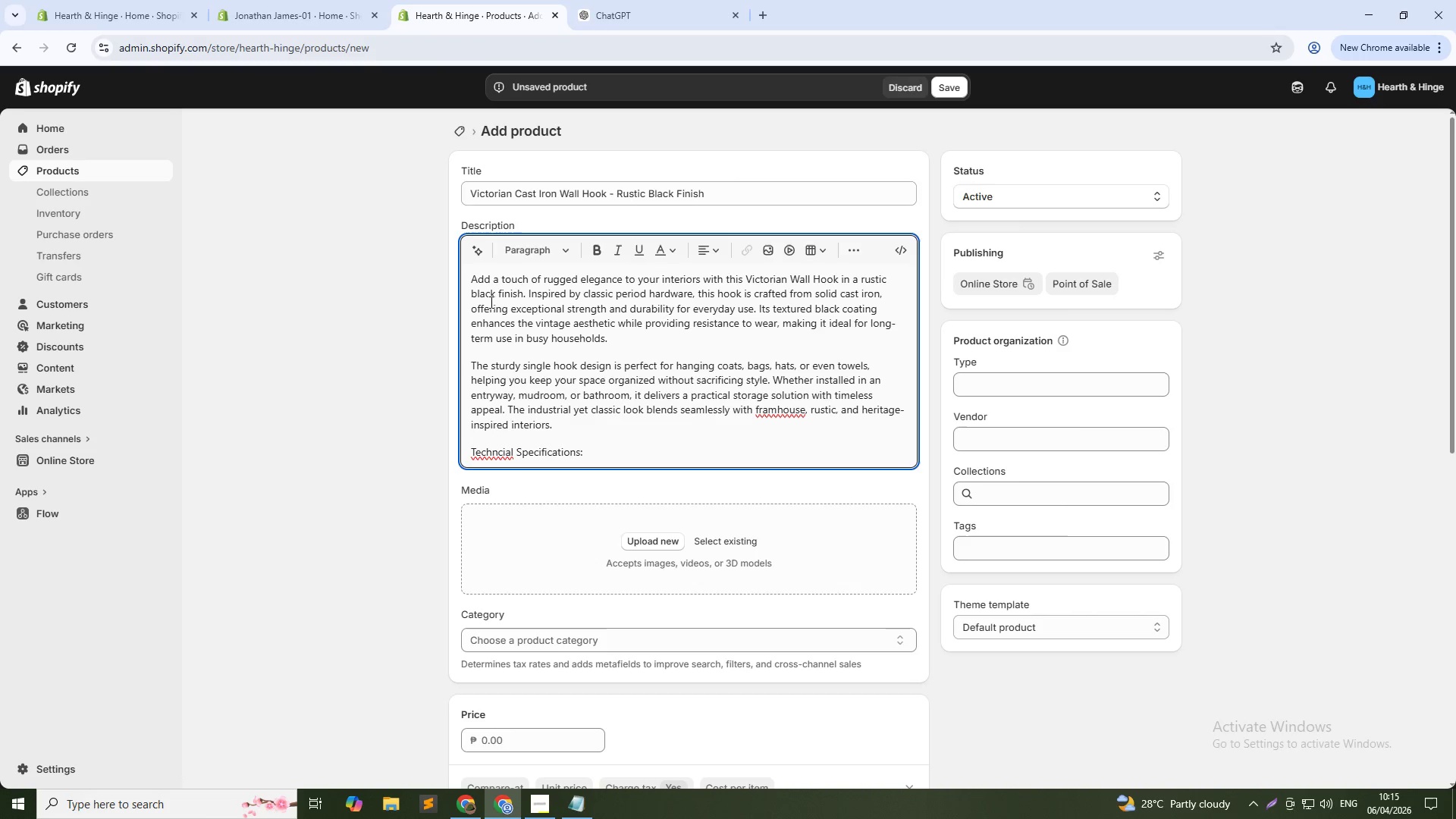 
hold_key(key=ArrowLeft, duration=0.73)
 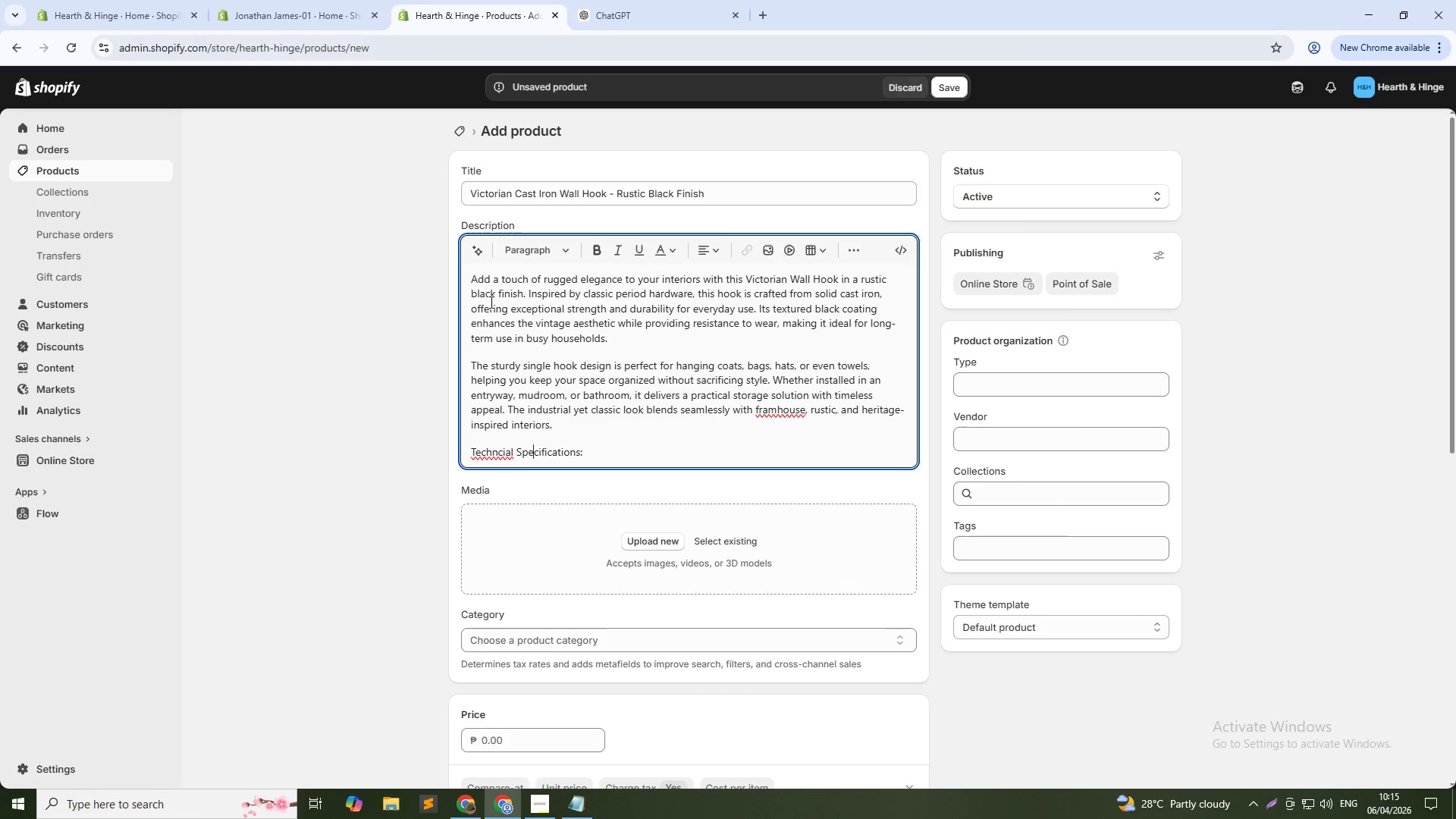 
key(ArrowLeft)
 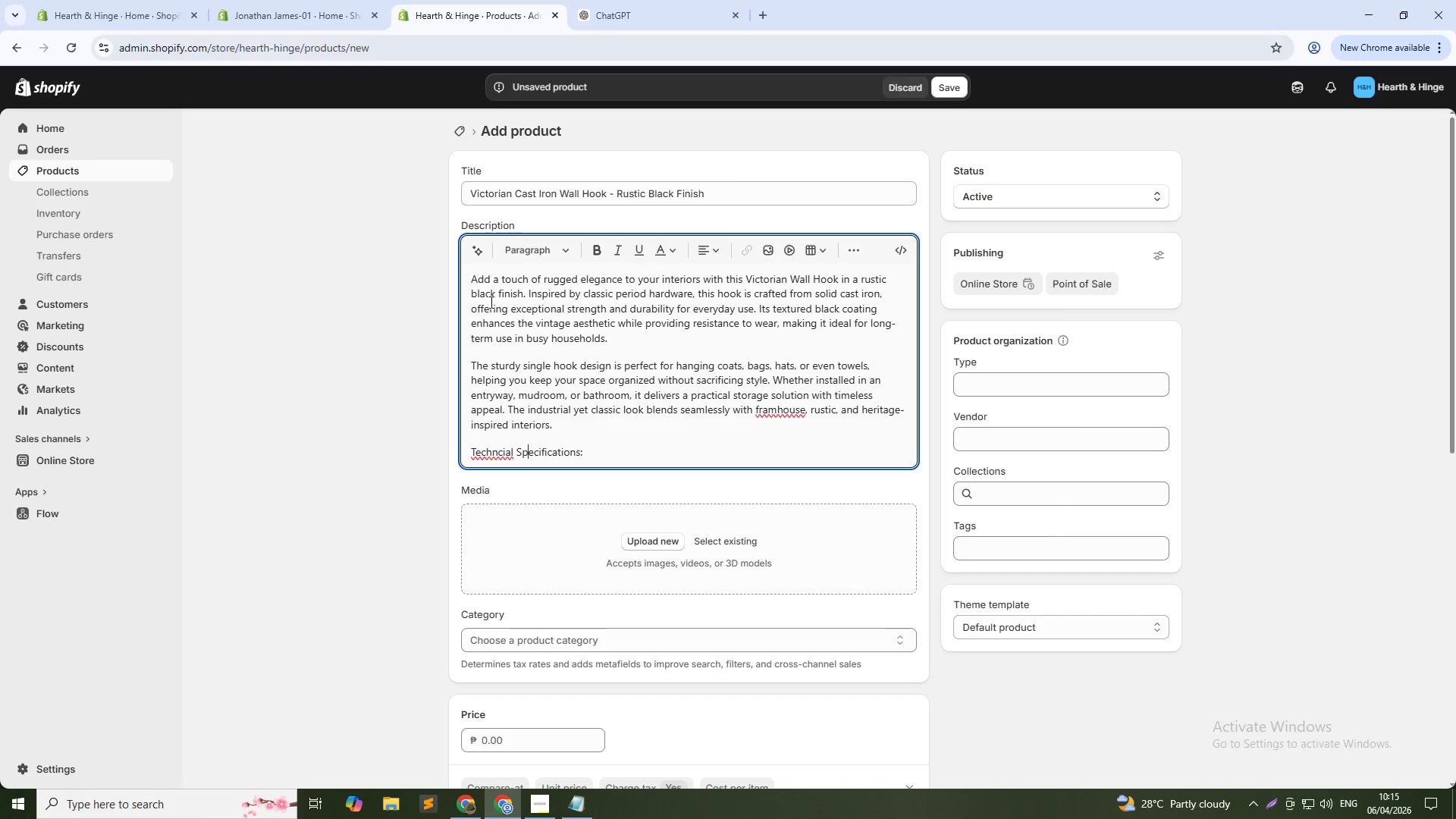 
key(ArrowLeft)
 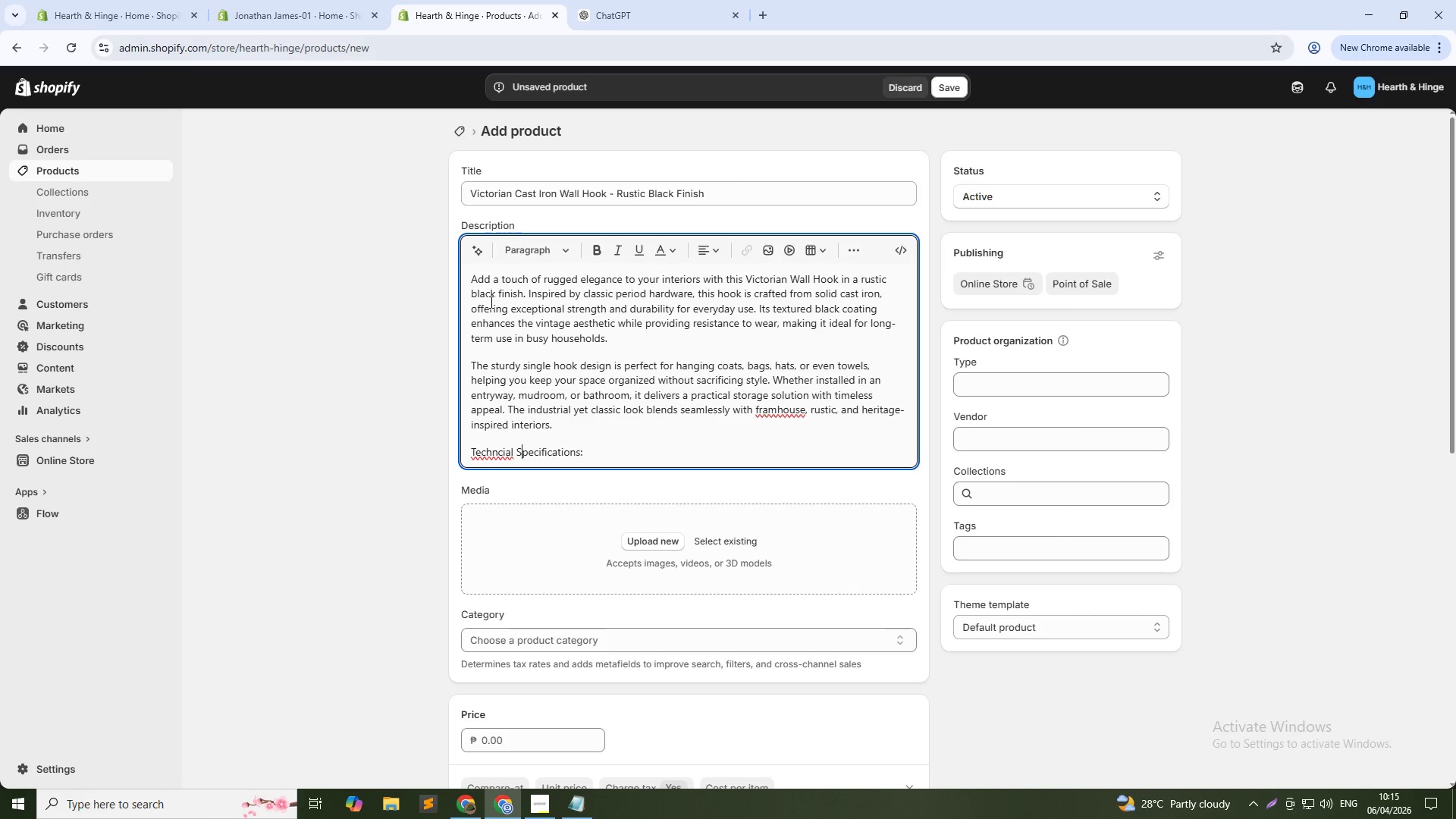 
key(ArrowLeft)
 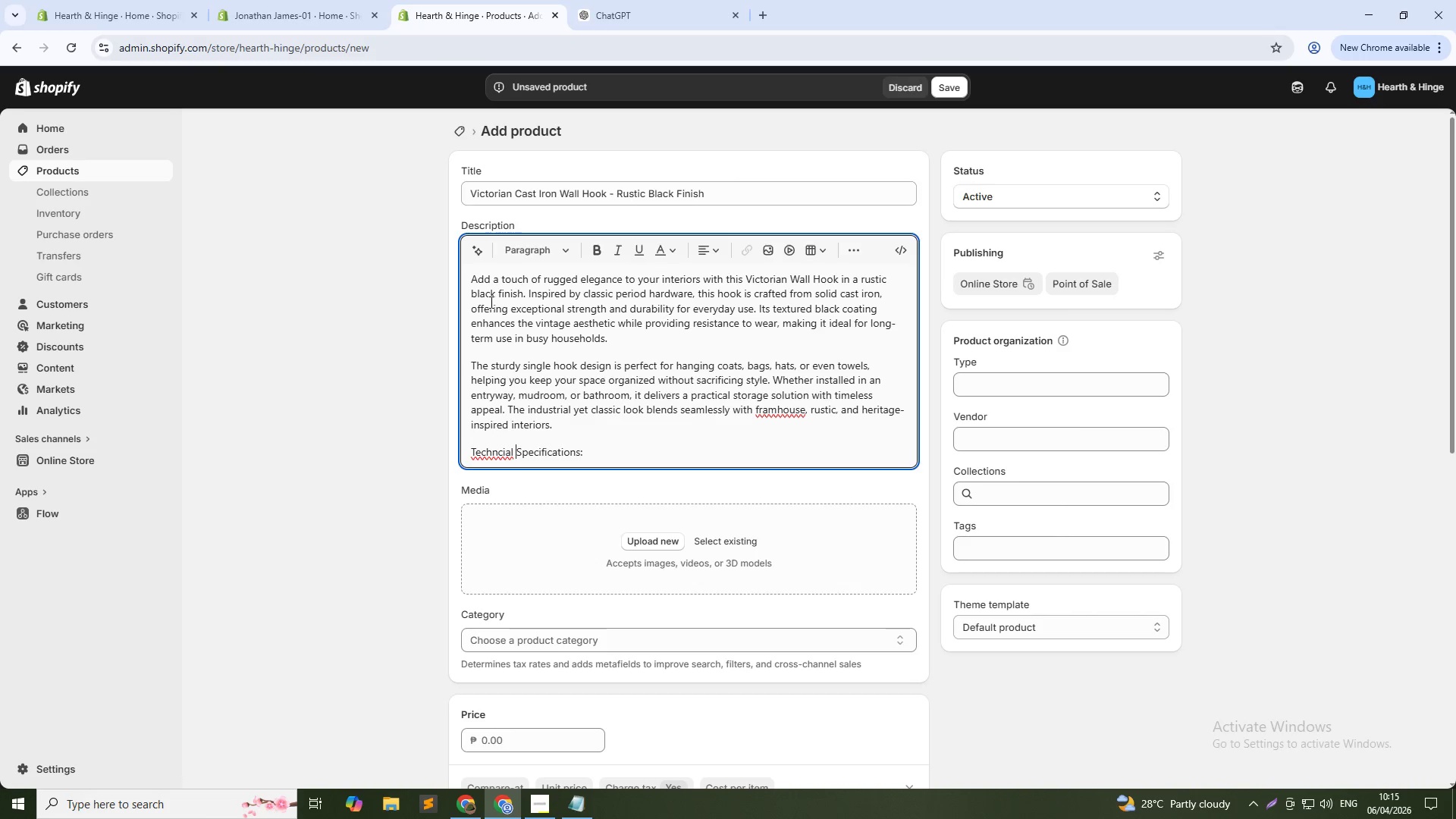 
key(ArrowLeft)
 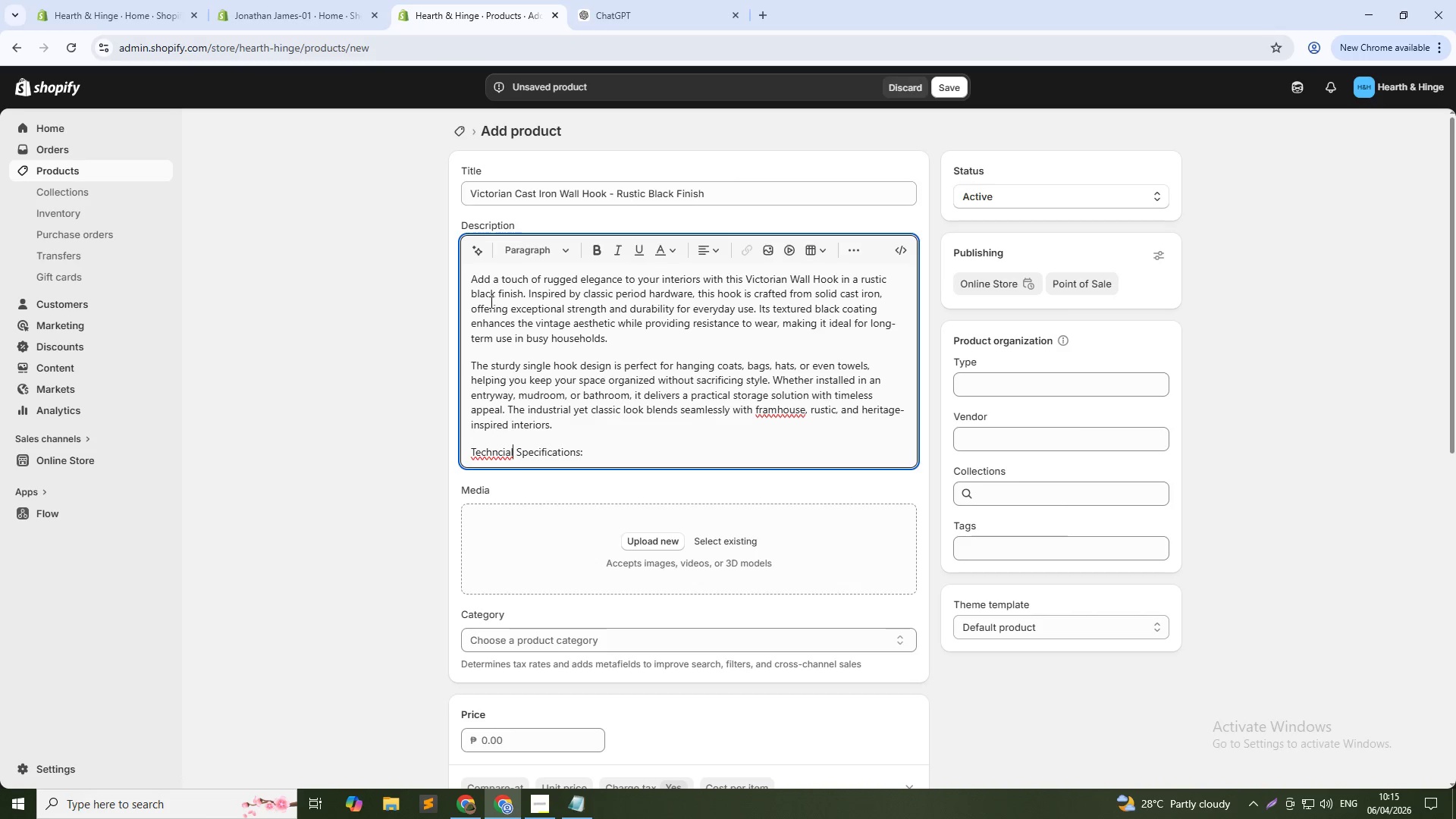 
key(ArrowLeft)
 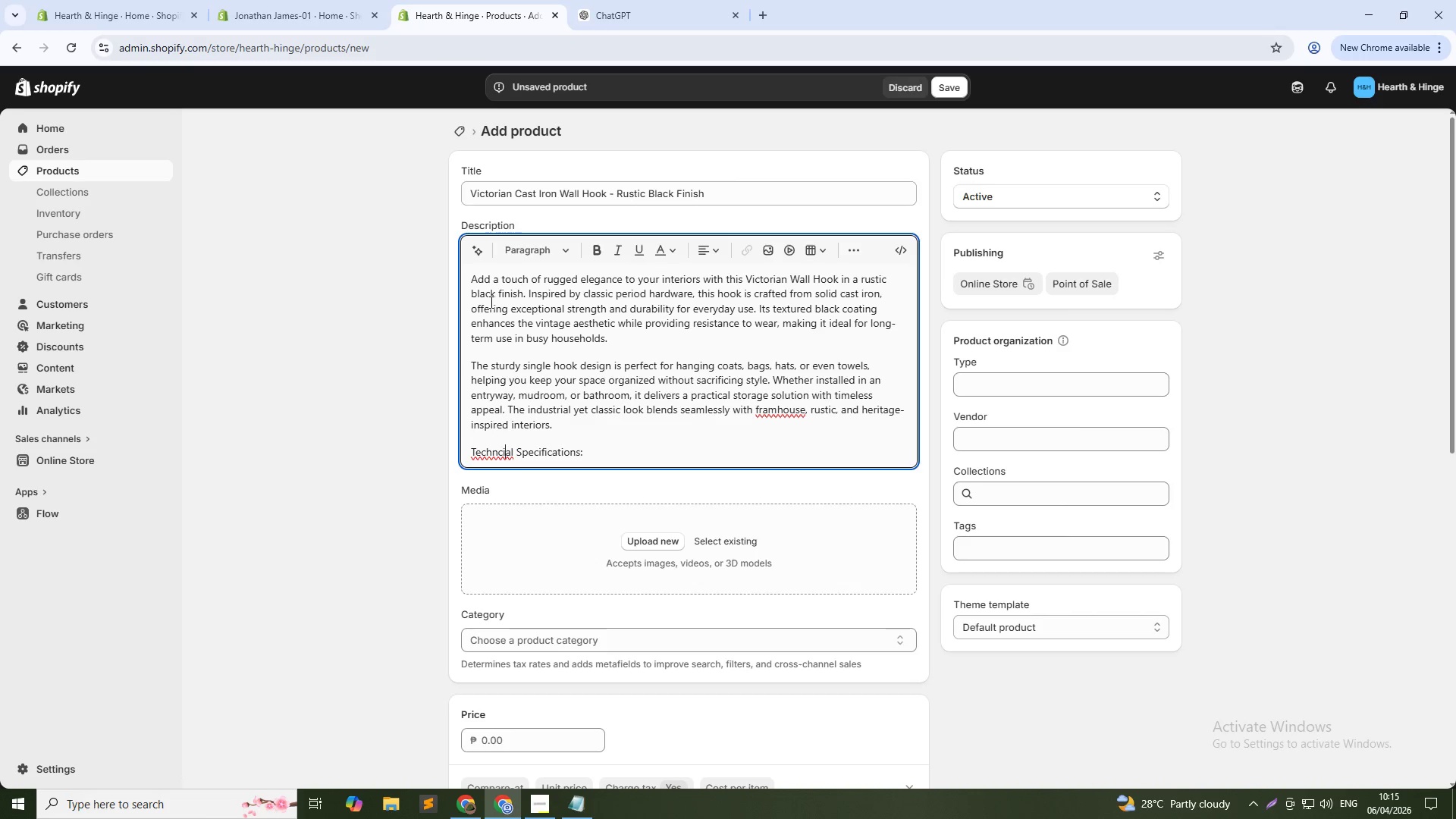 
key(ArrowLeft)
 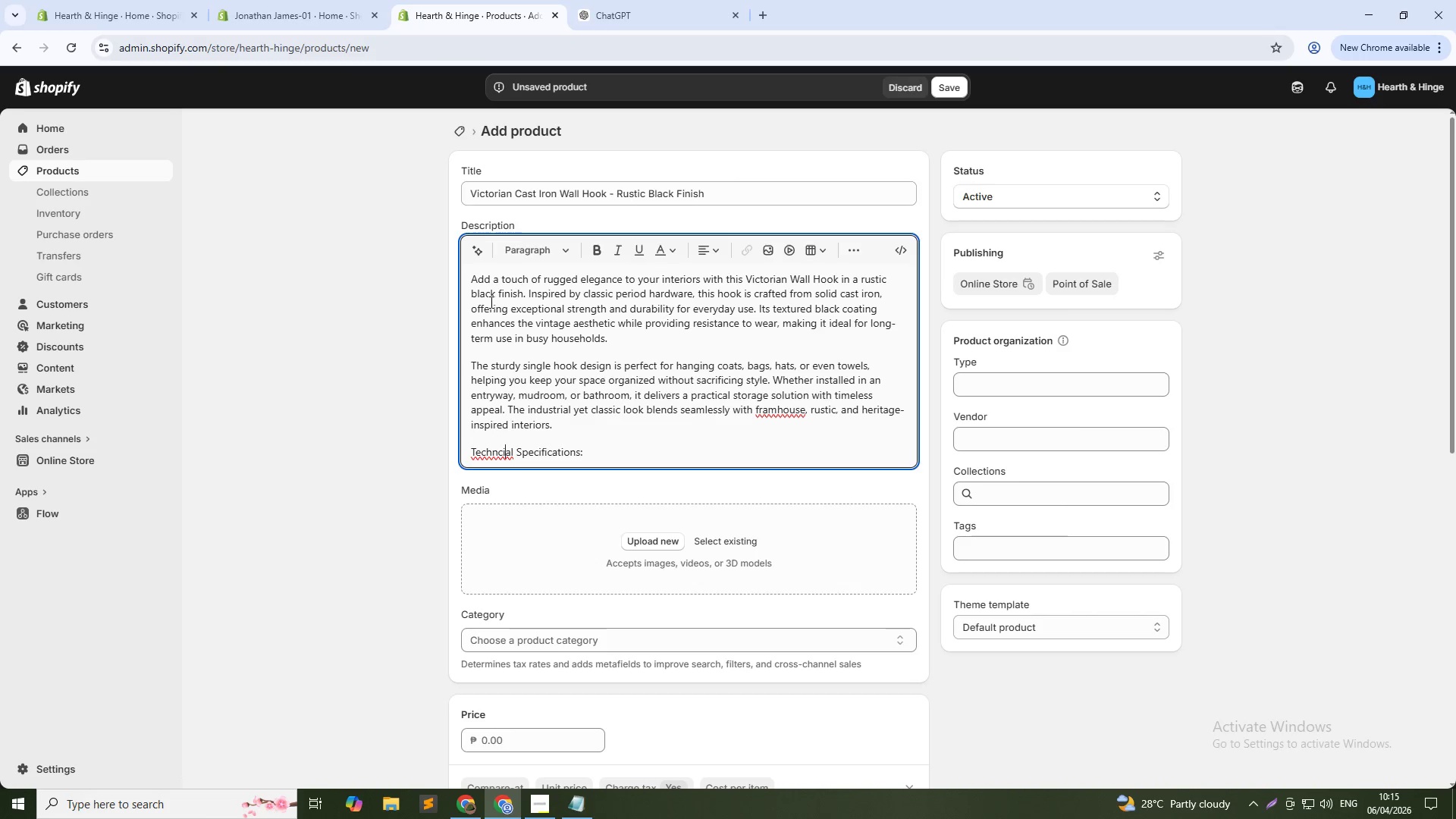 
key(ArrowLeft)
 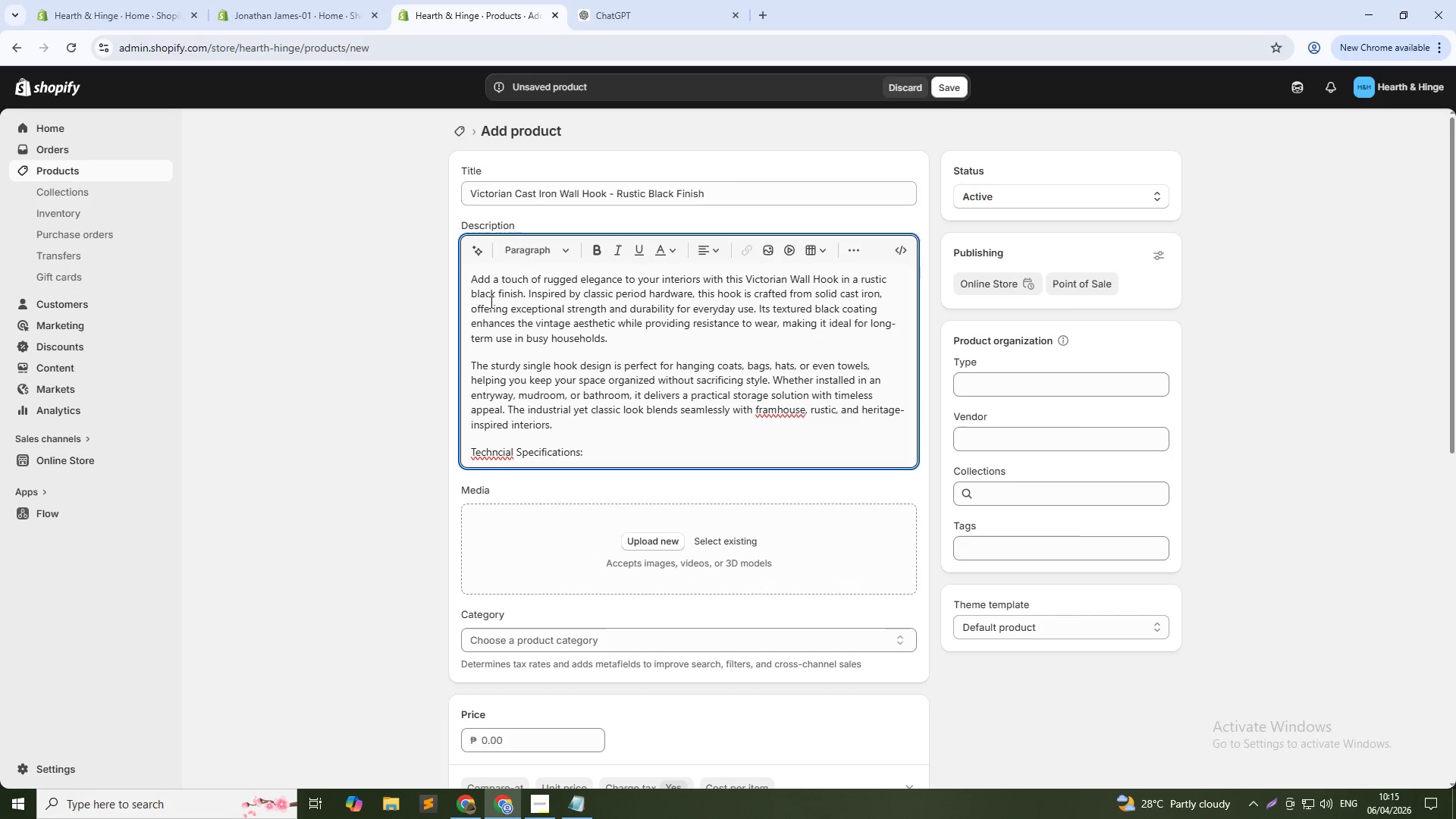 
key(Backspace)
 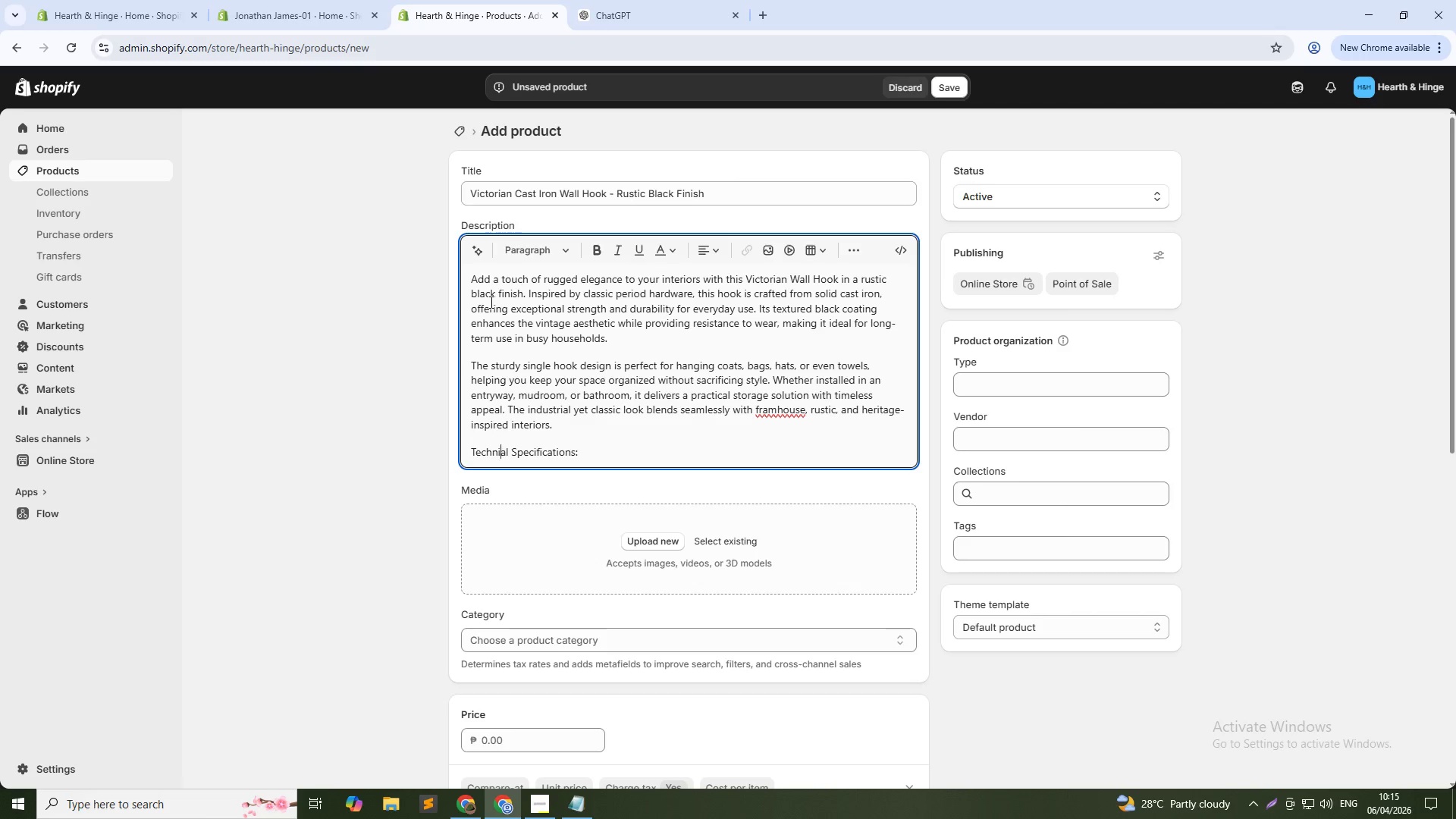 
key(ArrowRight)
 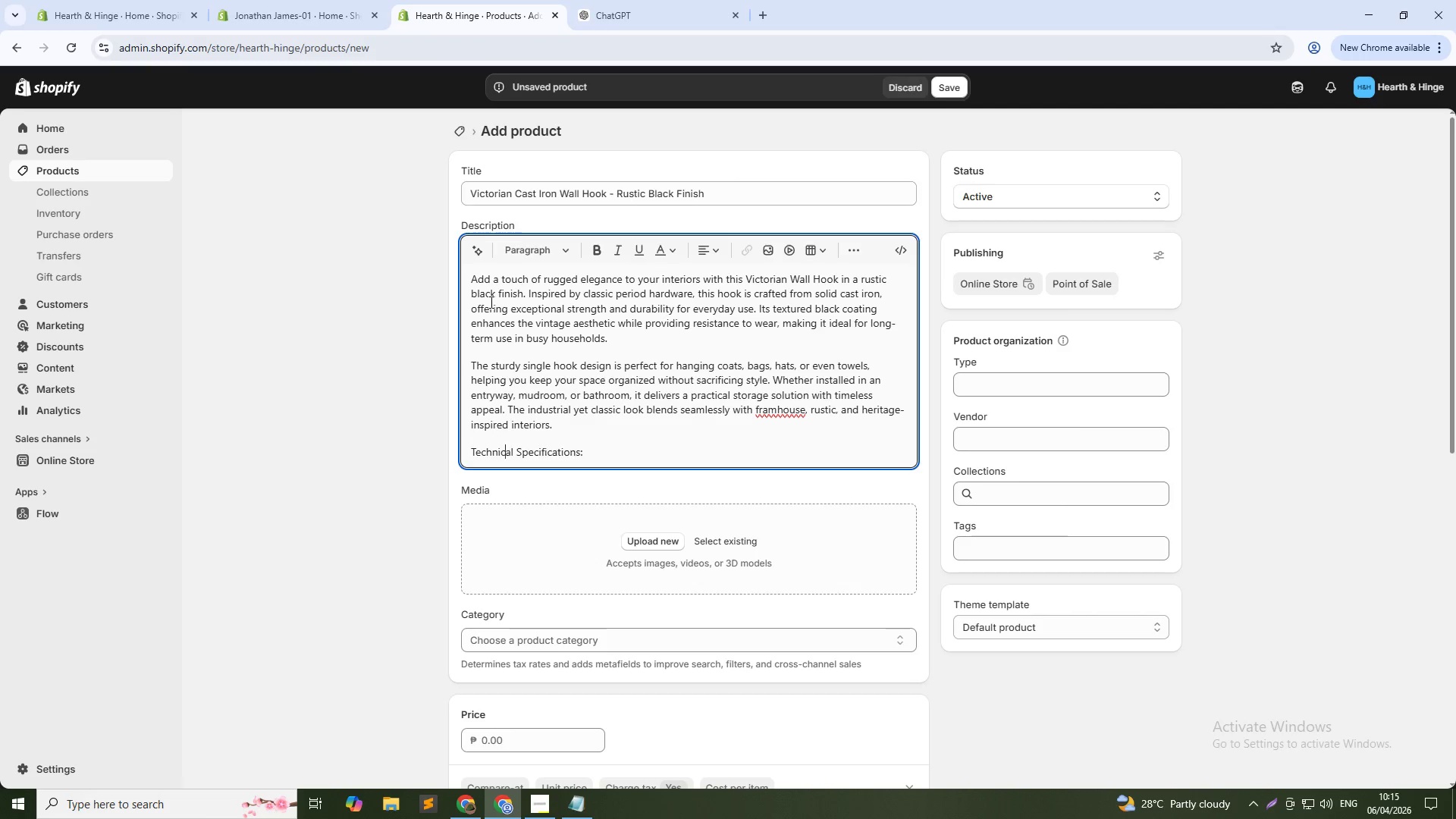 
key(C)
 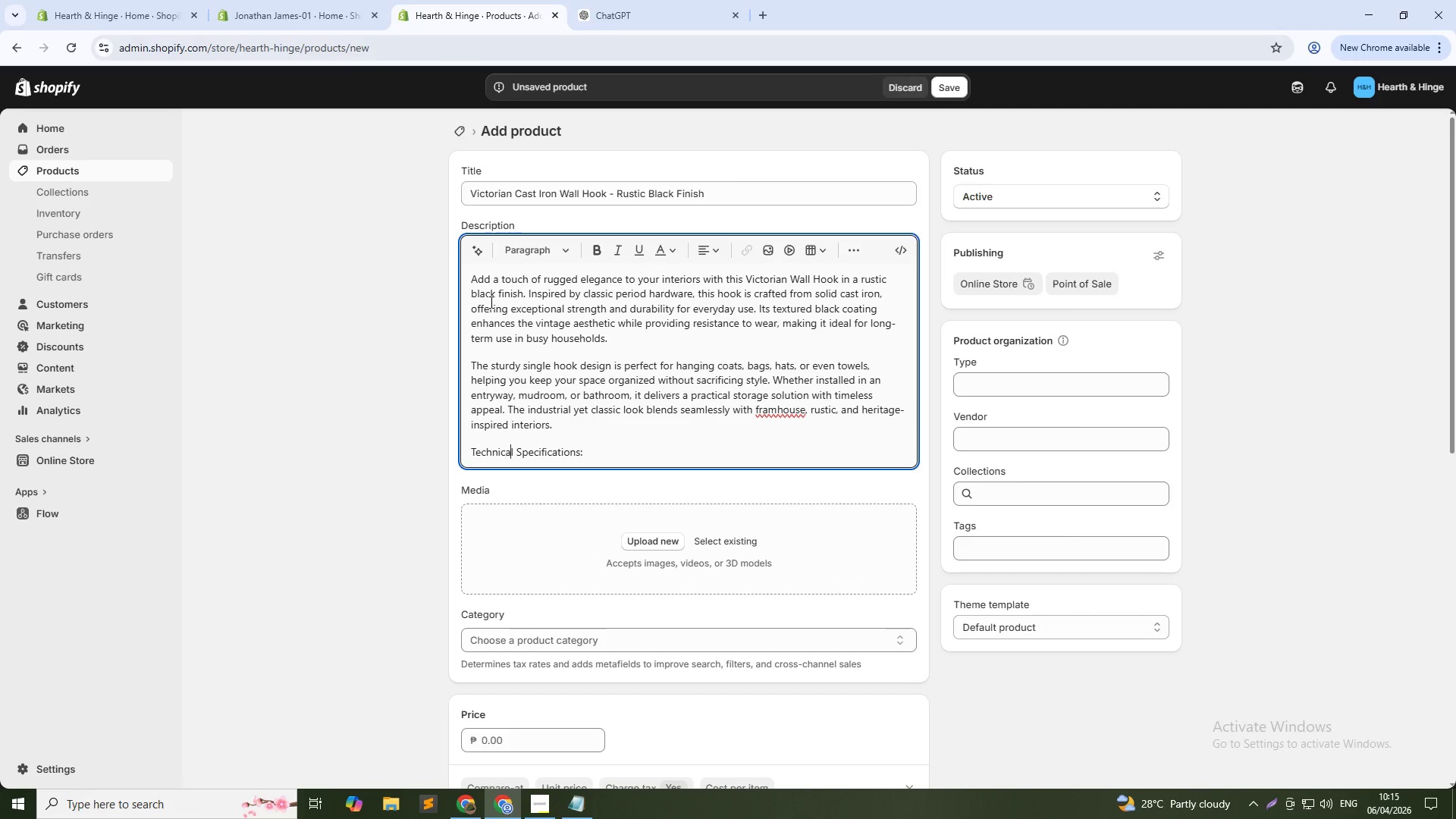 
hold_key(key=ArrowRight, duration=0.97)
 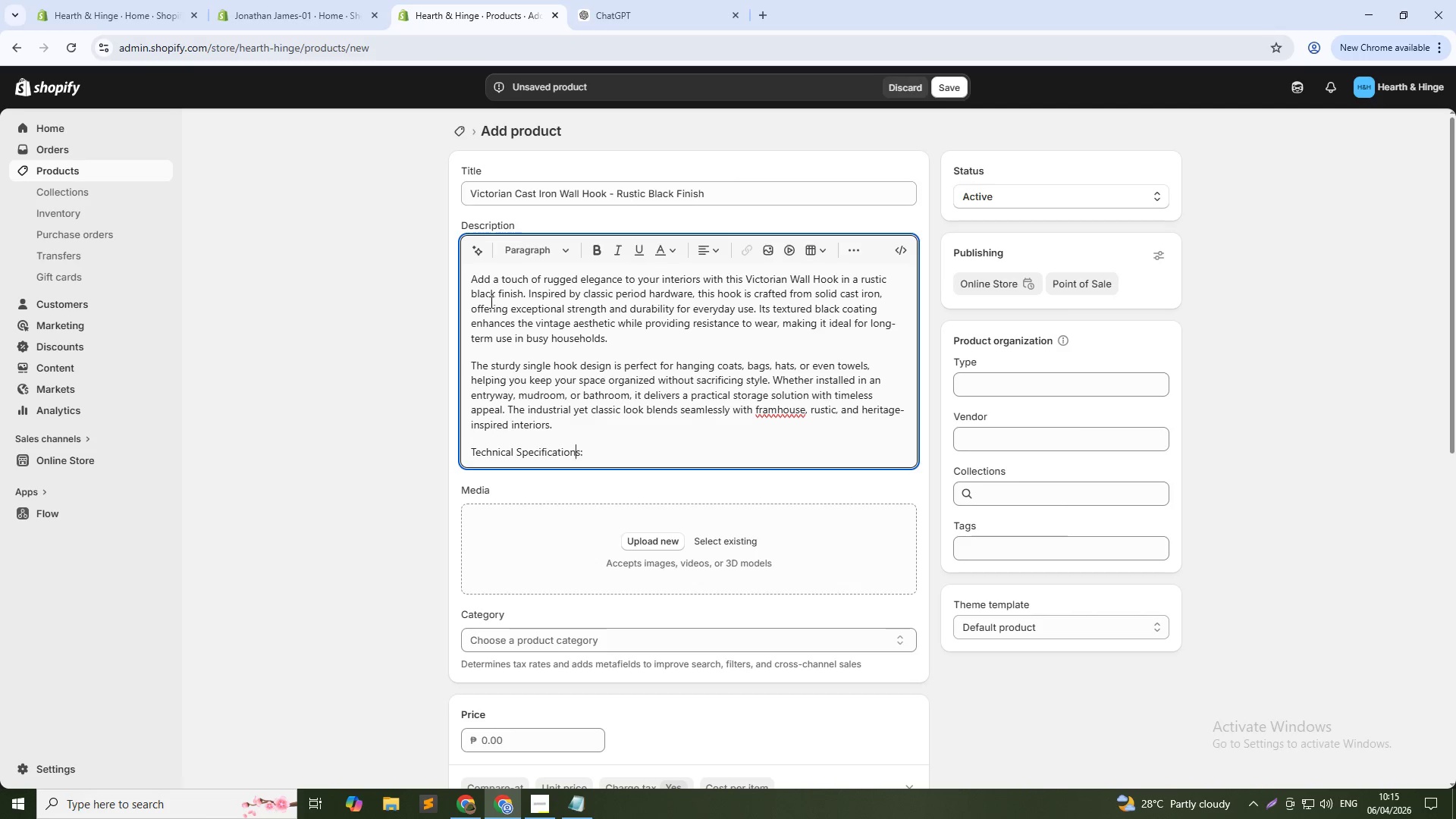 
key(ArrowRight)
 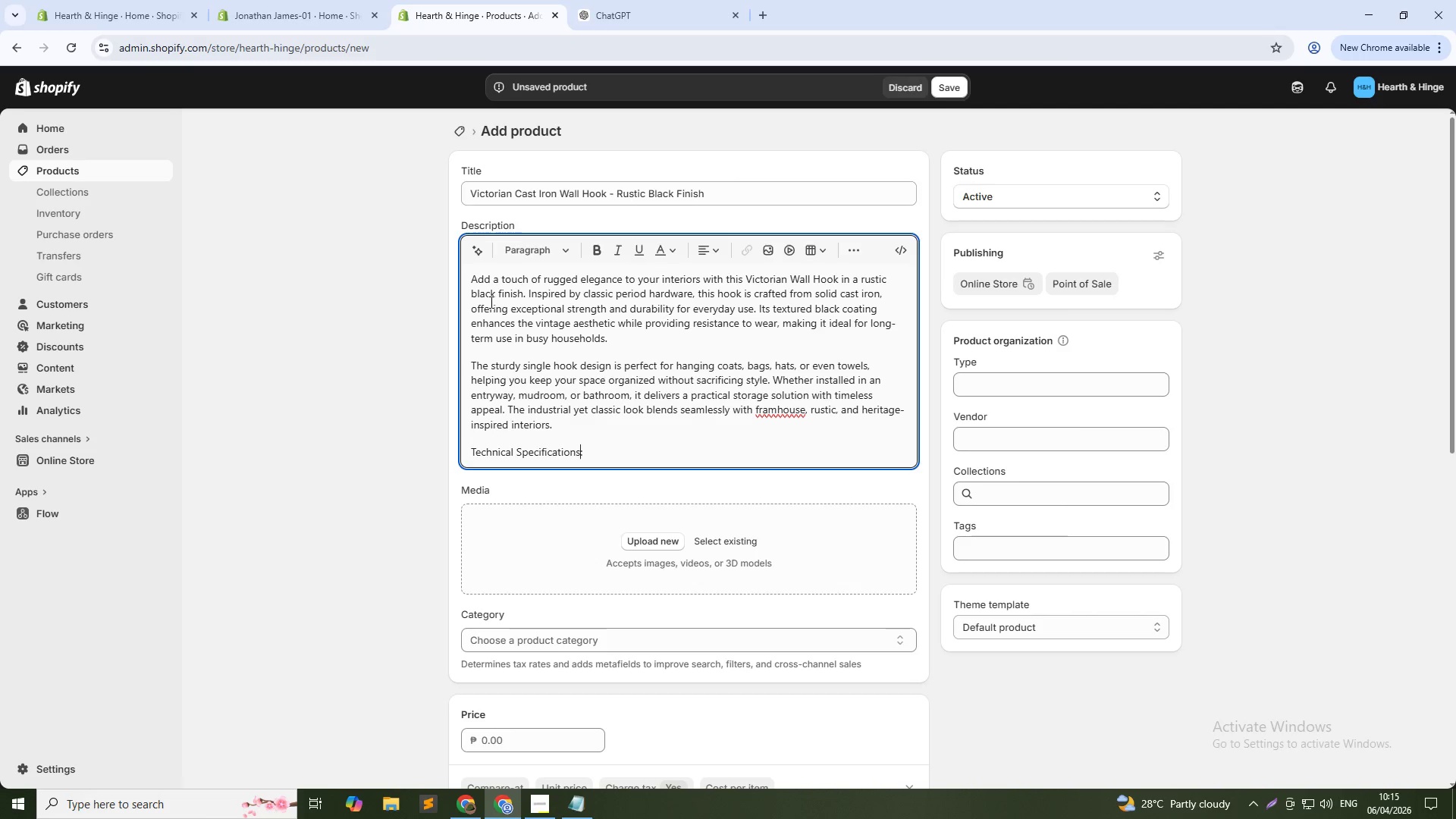 
key(ArrowRight)
 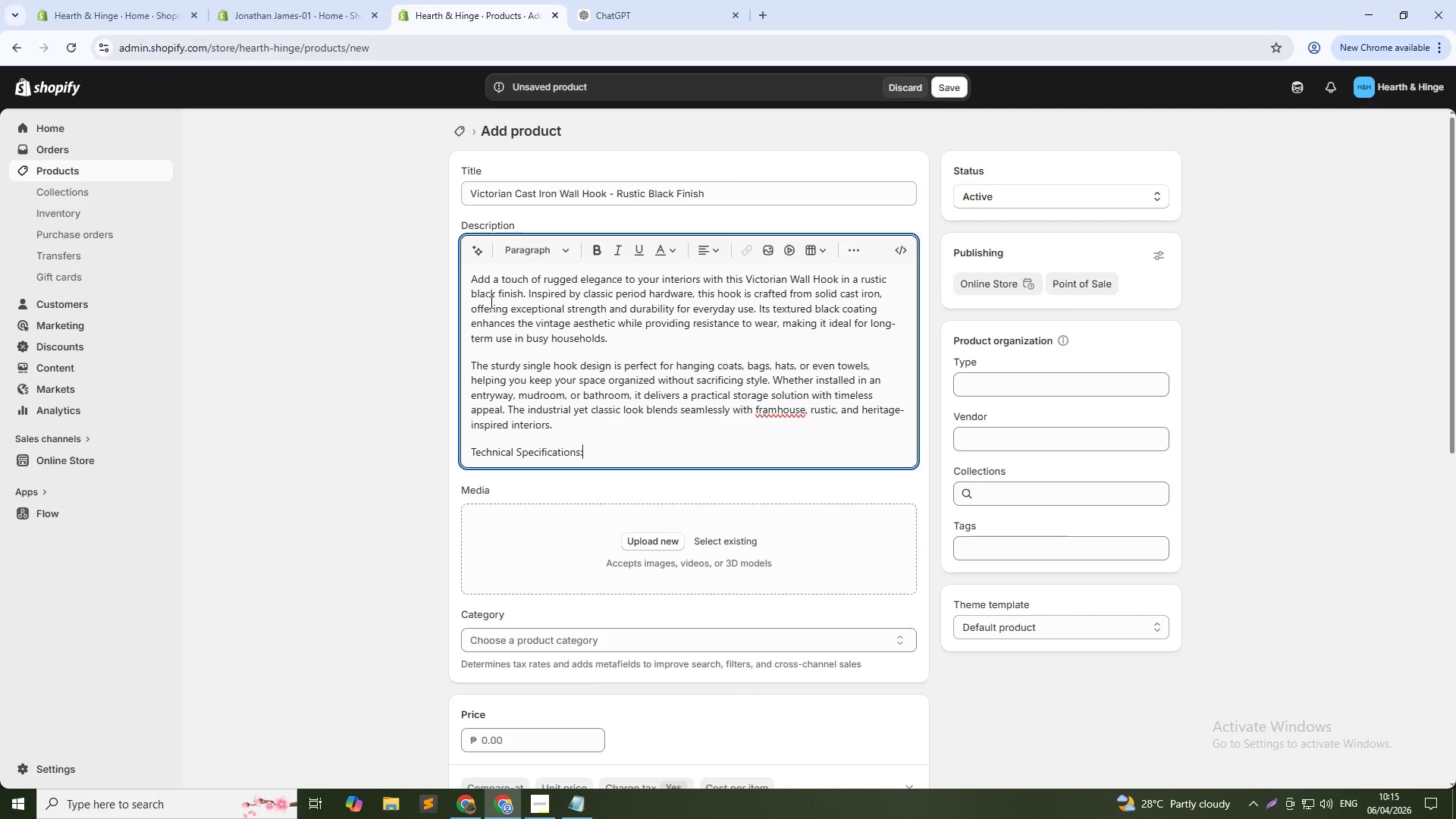 
key(Enter)
 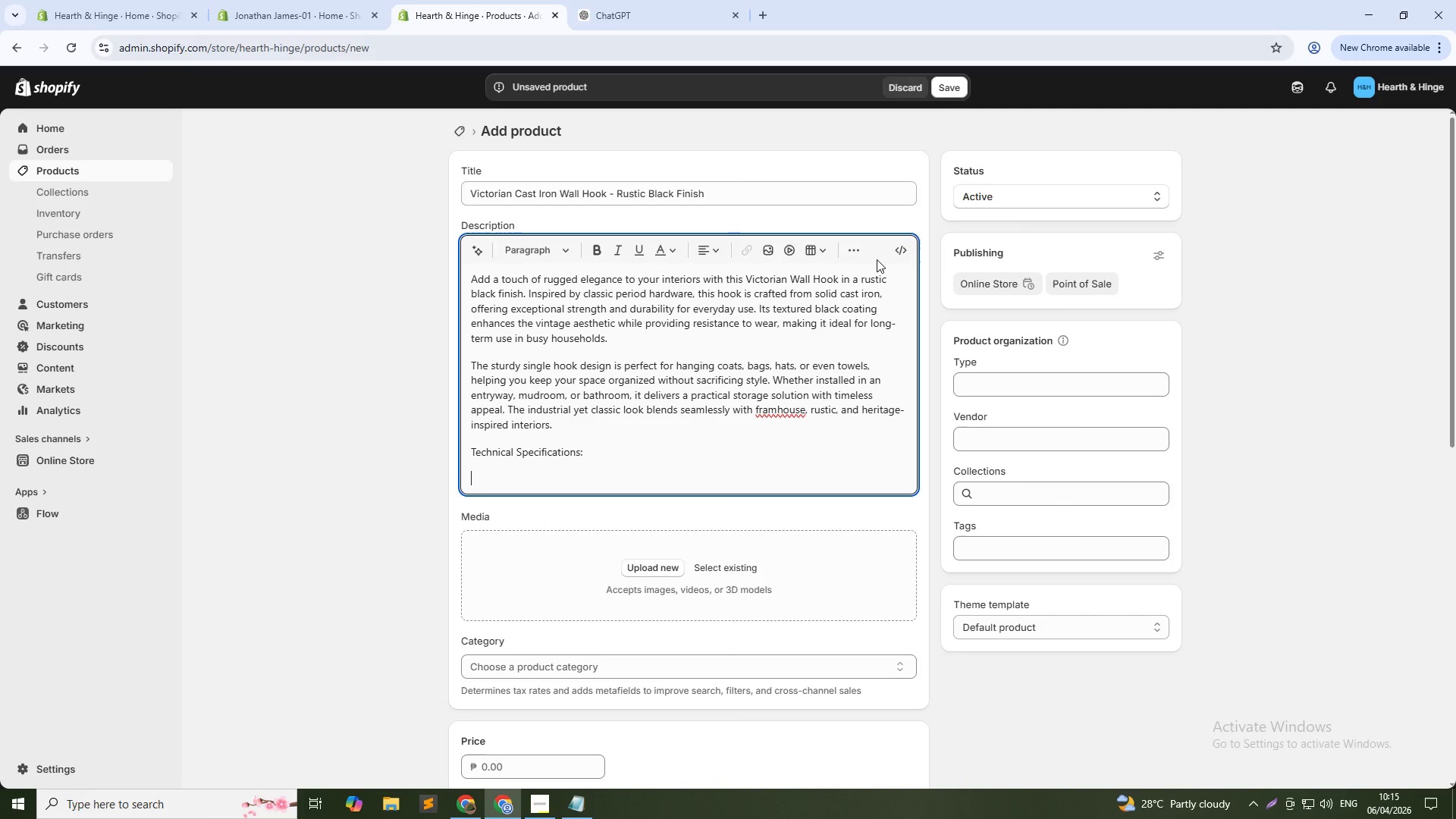 
left_click([852, 251])
 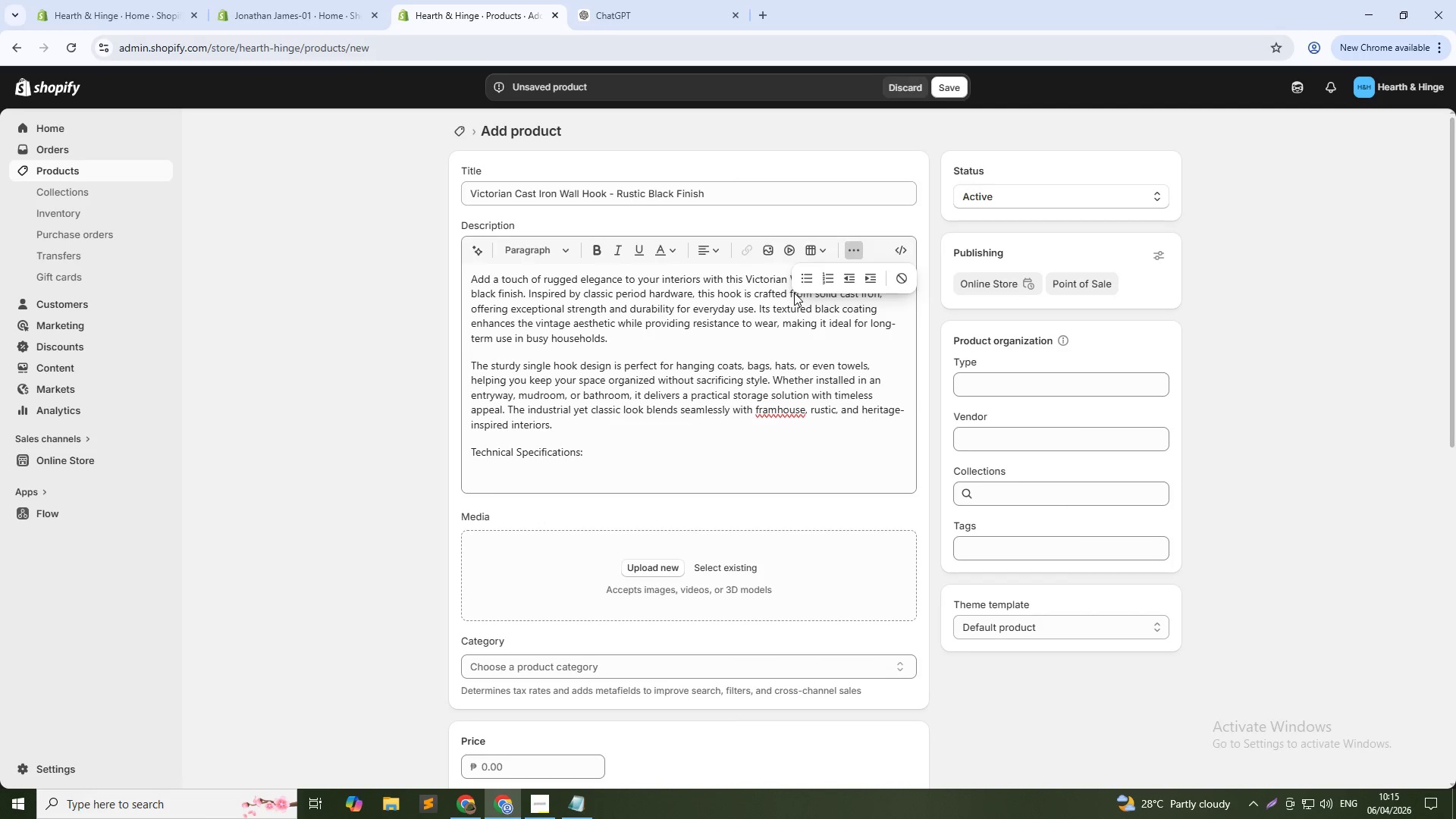 
left_click([808, 280])
 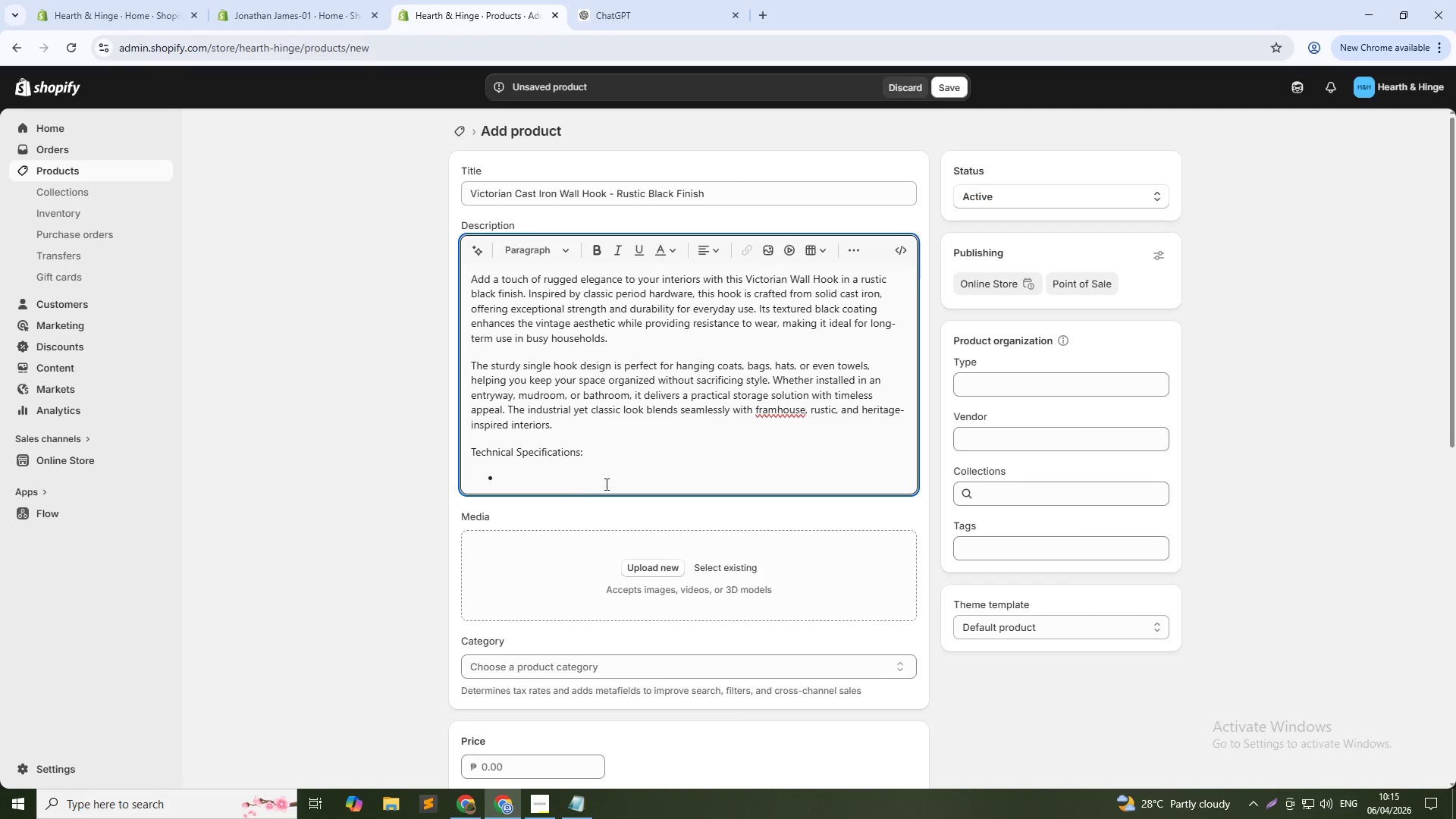 
type(Material: SOlid Ca)
key(Backspace)
key(Backspace)
key(Backspace)
key(Backspace)
key(Backspace)
key(Backspace)
key(Backspace)
type(olid CA)
key(Backspace)
type(ast Iron)
 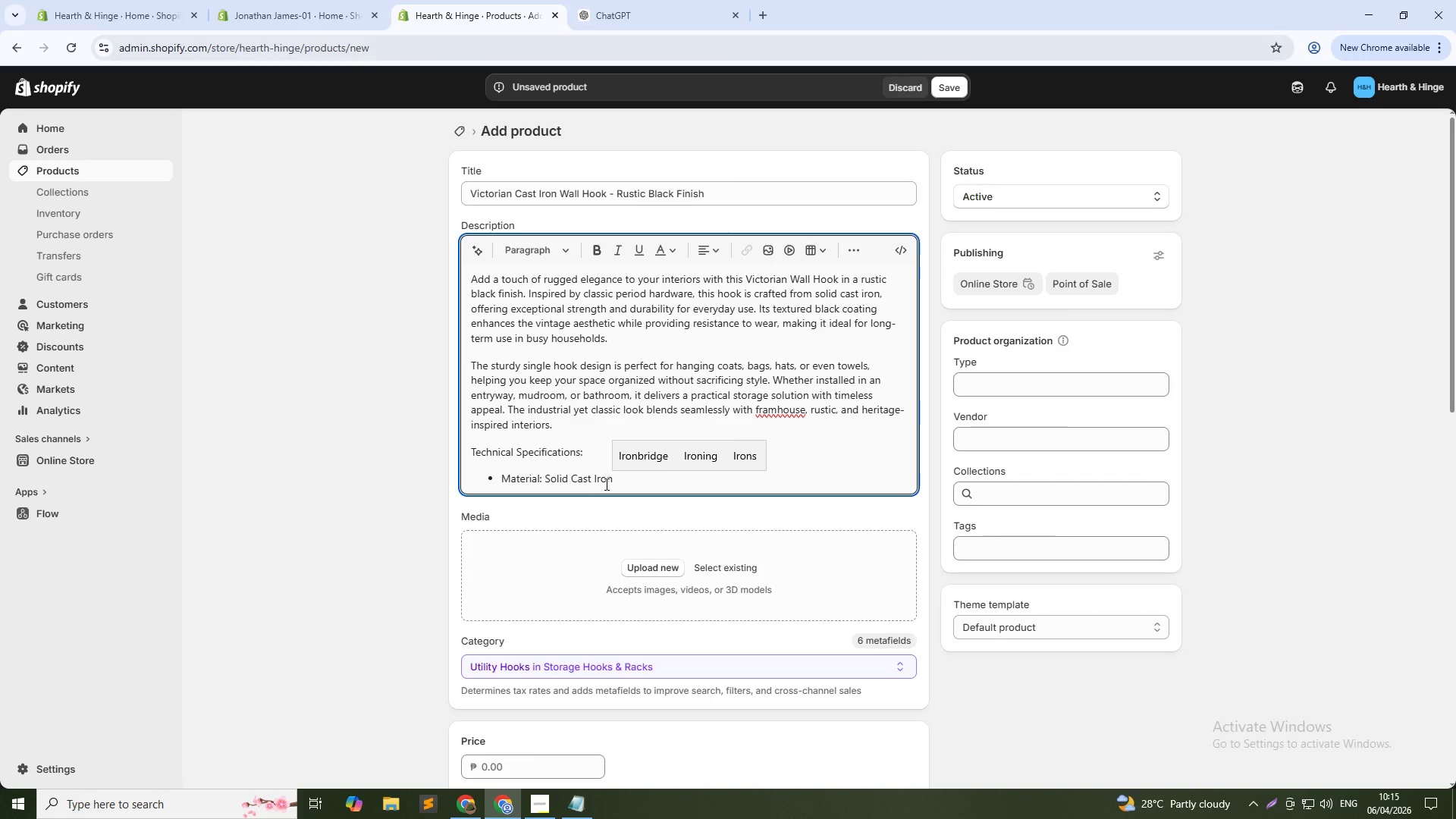 
key(Enter)
 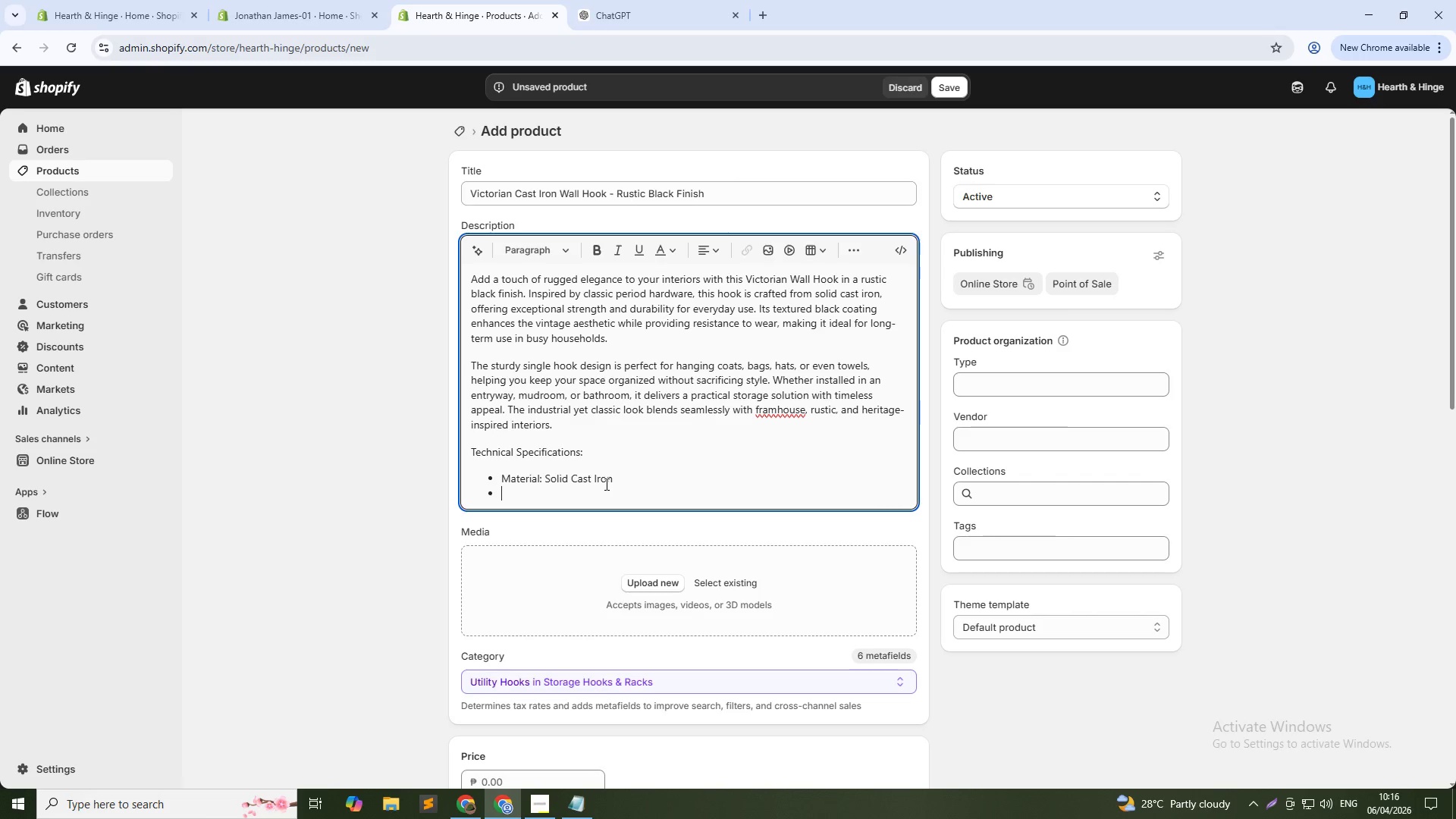 
type(Finish: Rustic Black)
 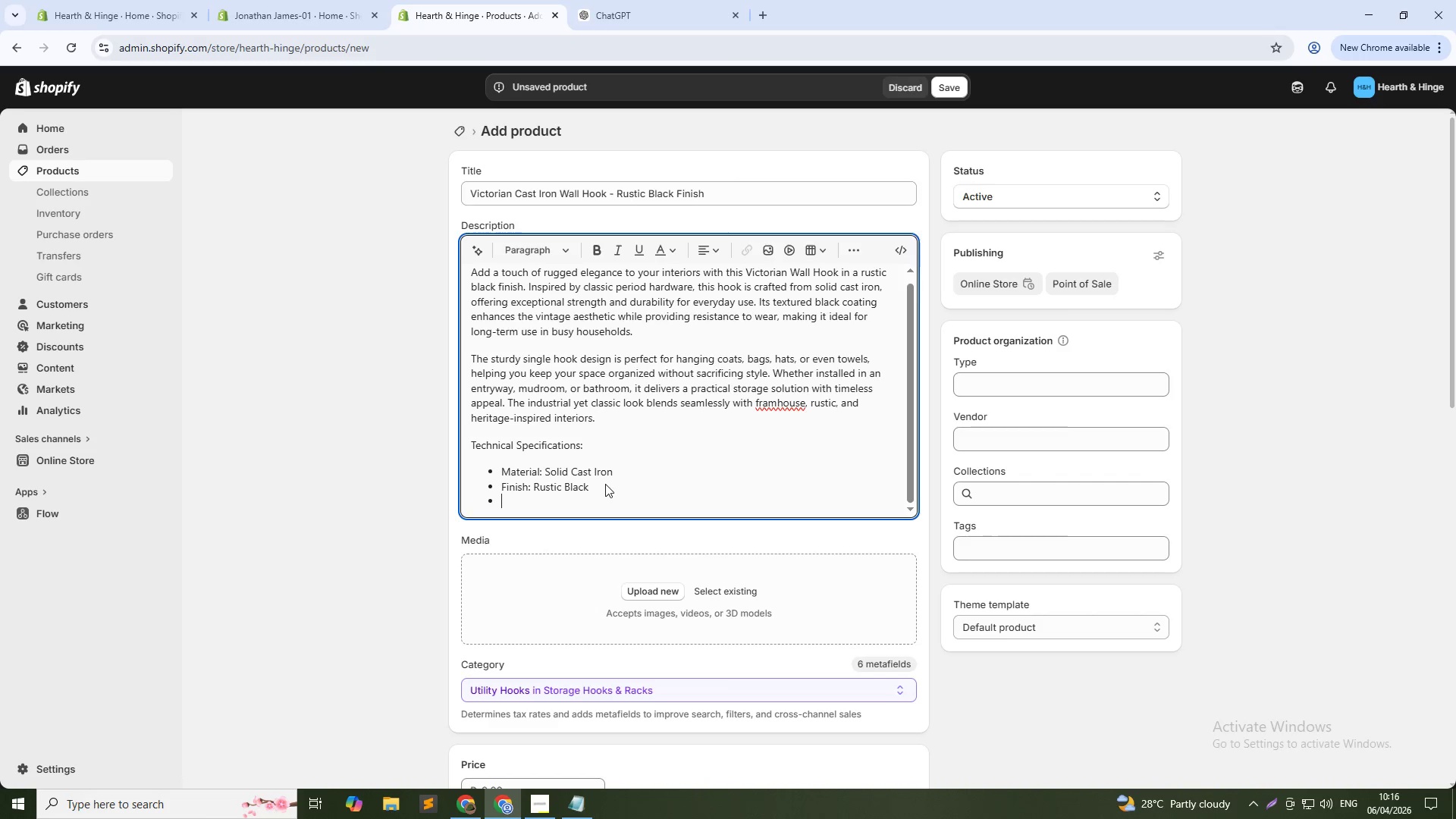 
 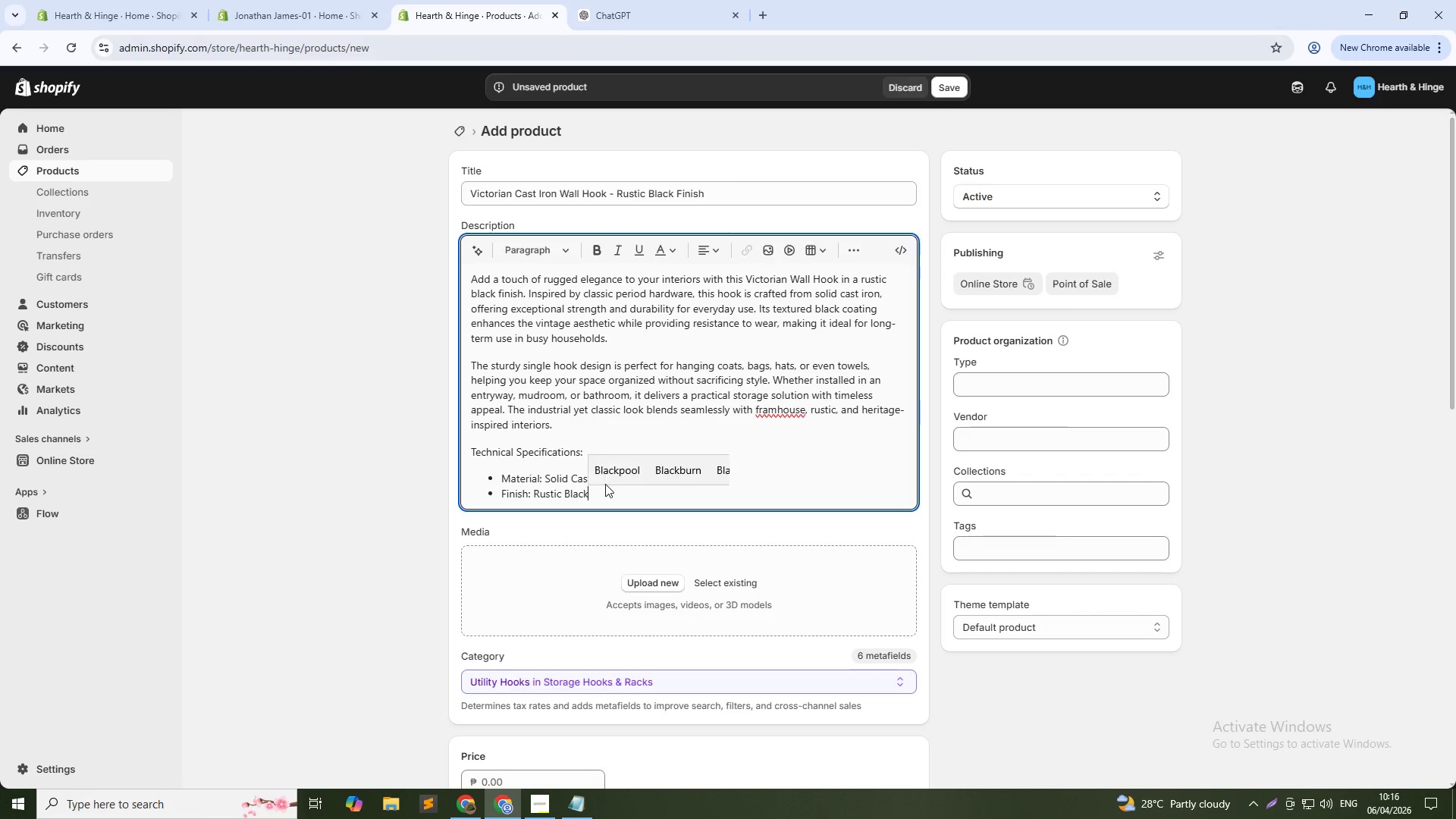 
key(Enter)
 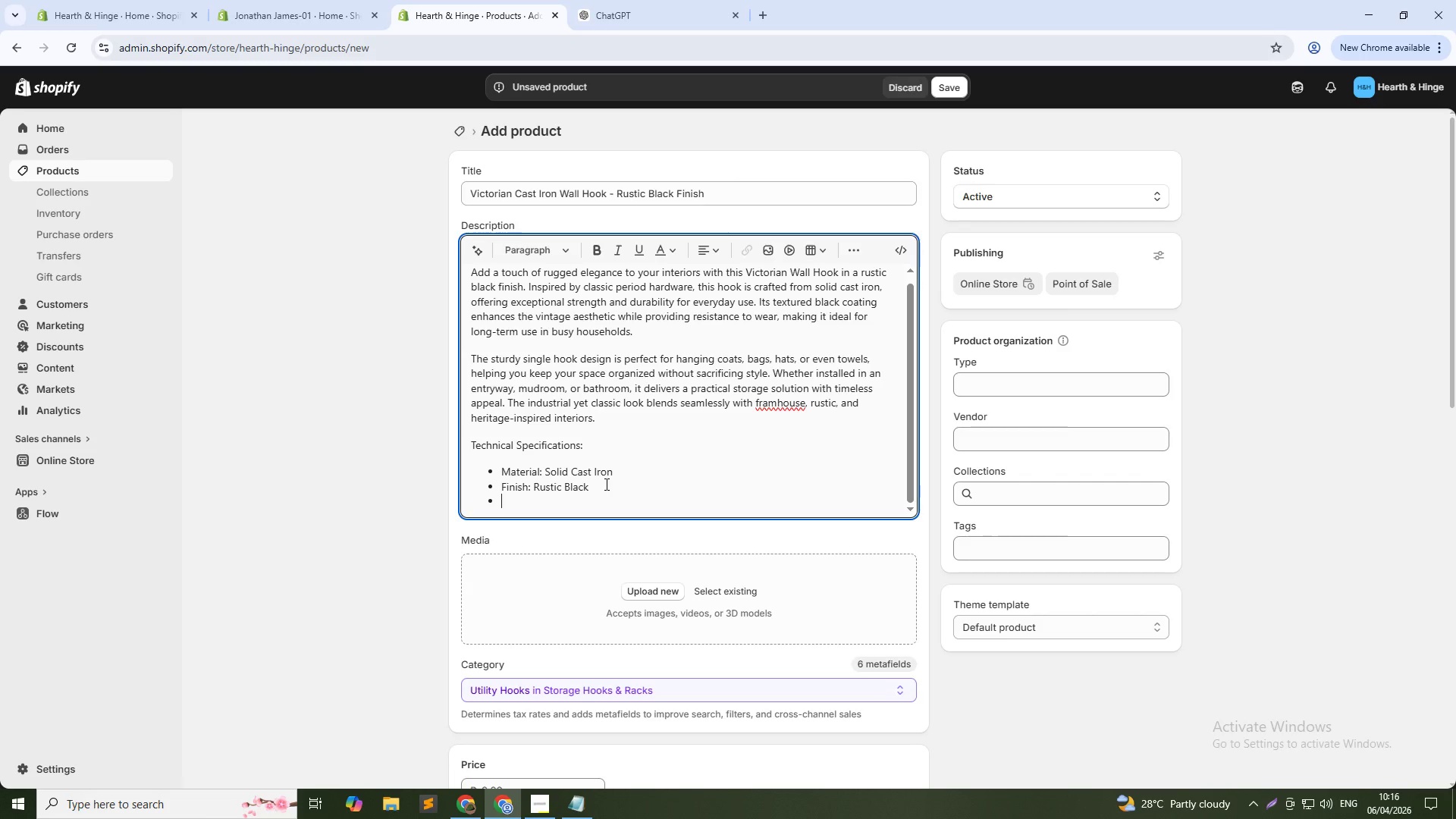 
type(Mount Type: Wall-mounded)
key(Backspace)
key(Backspace)
key(Backspace)
type(ted)
 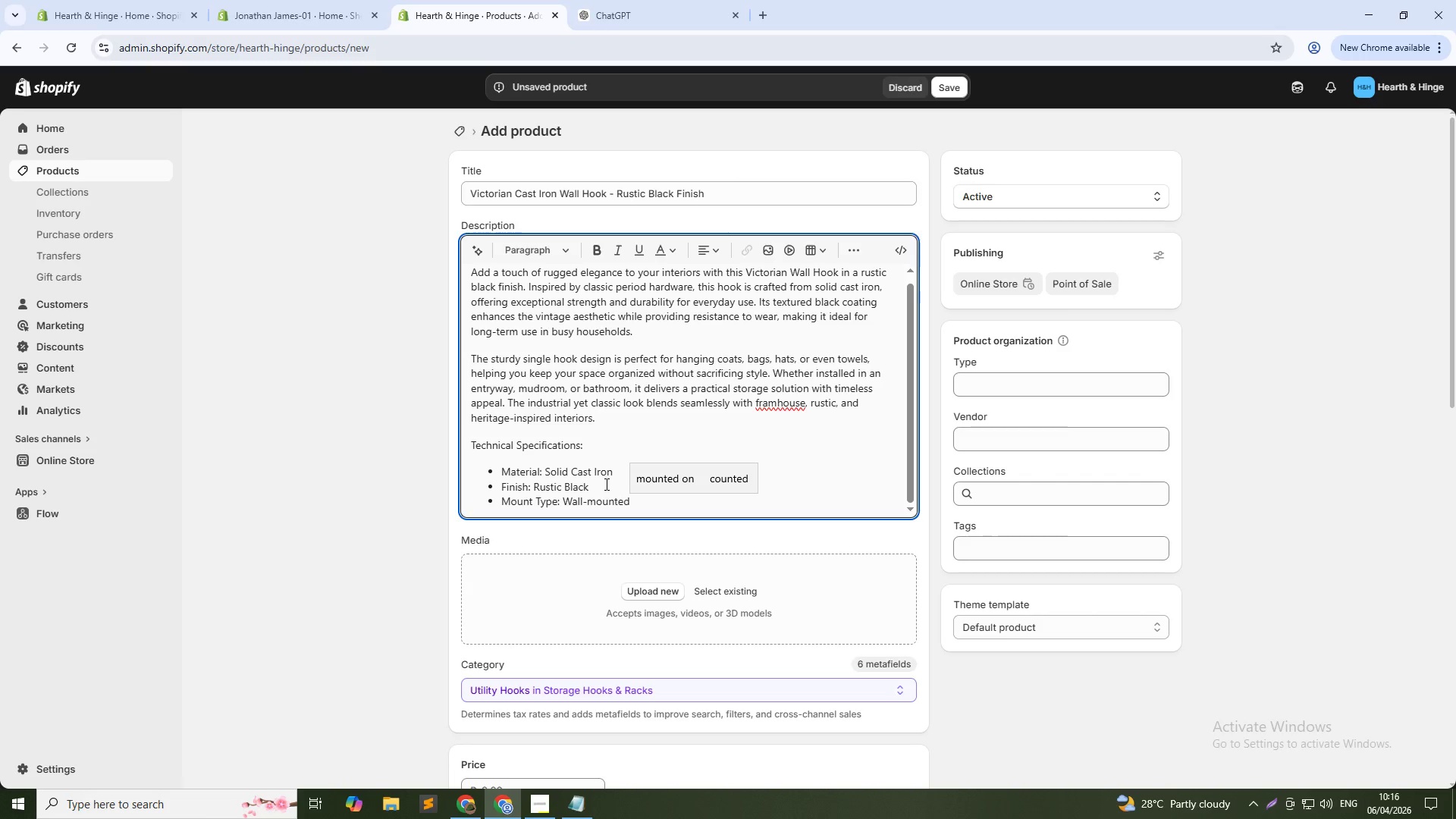 
key(Enter)
 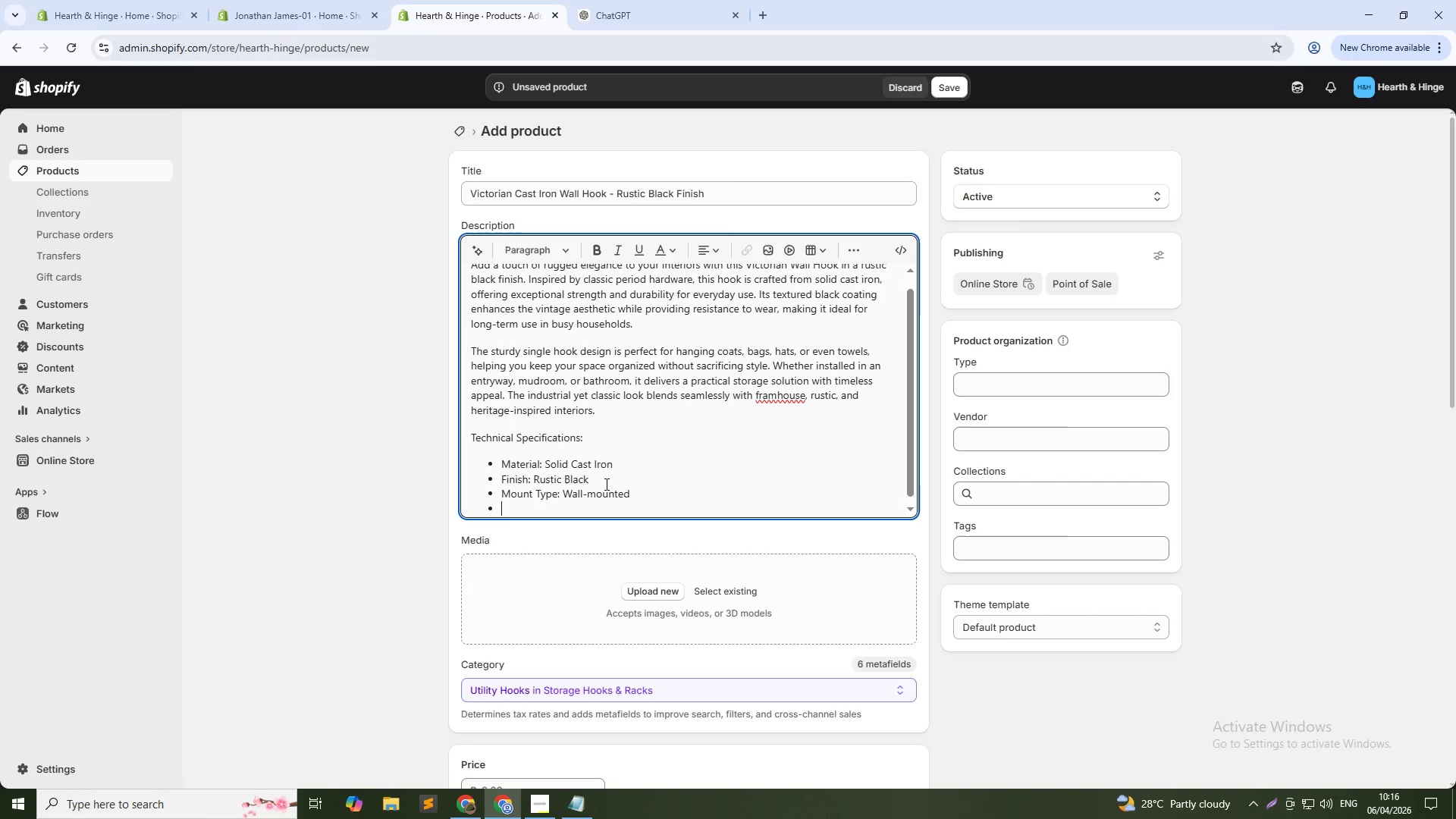 
type(Screw Type: Standarf)
key(Backspace)
type(d wod screws ())
 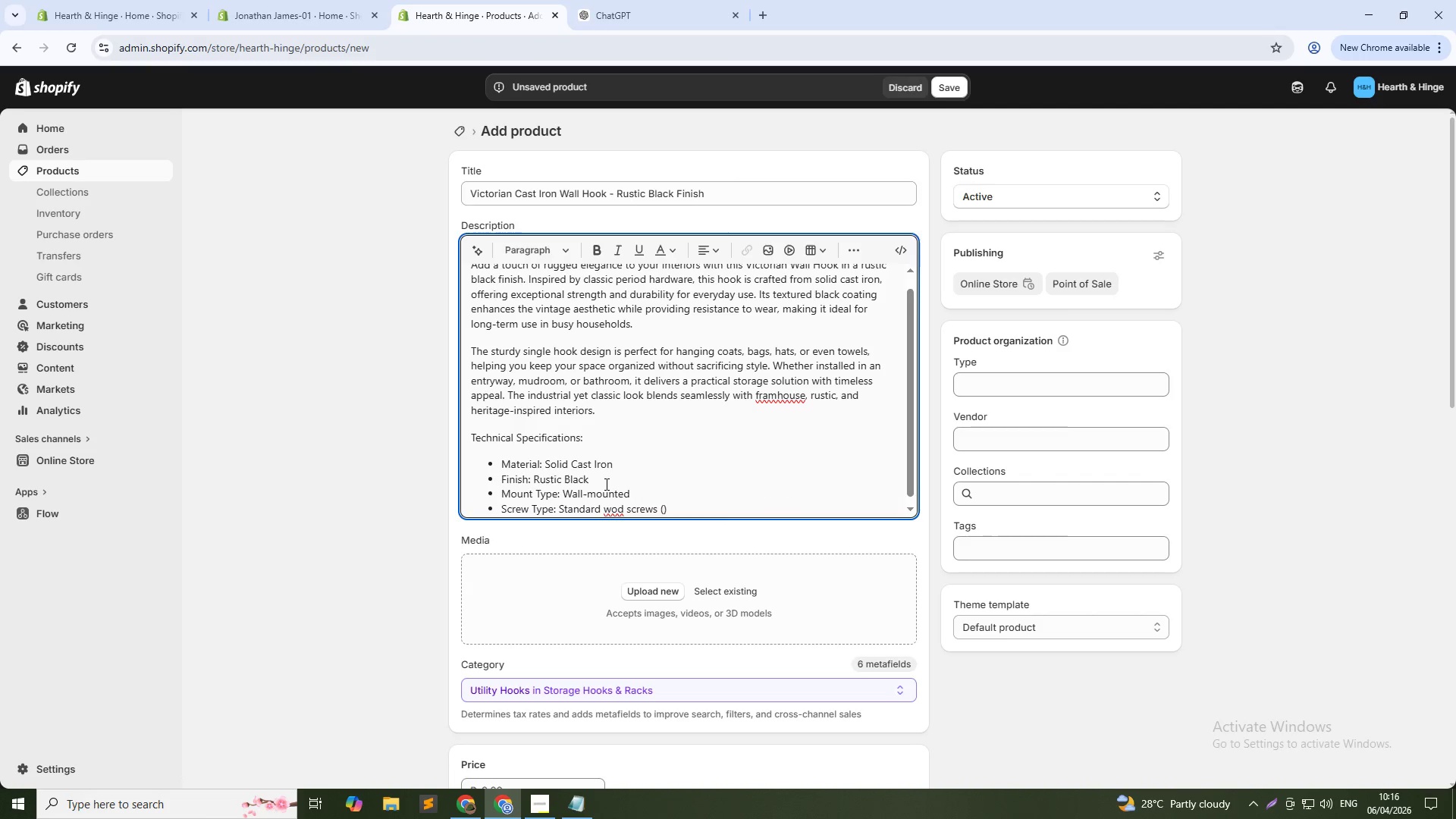 
key(ArrowLeft)
 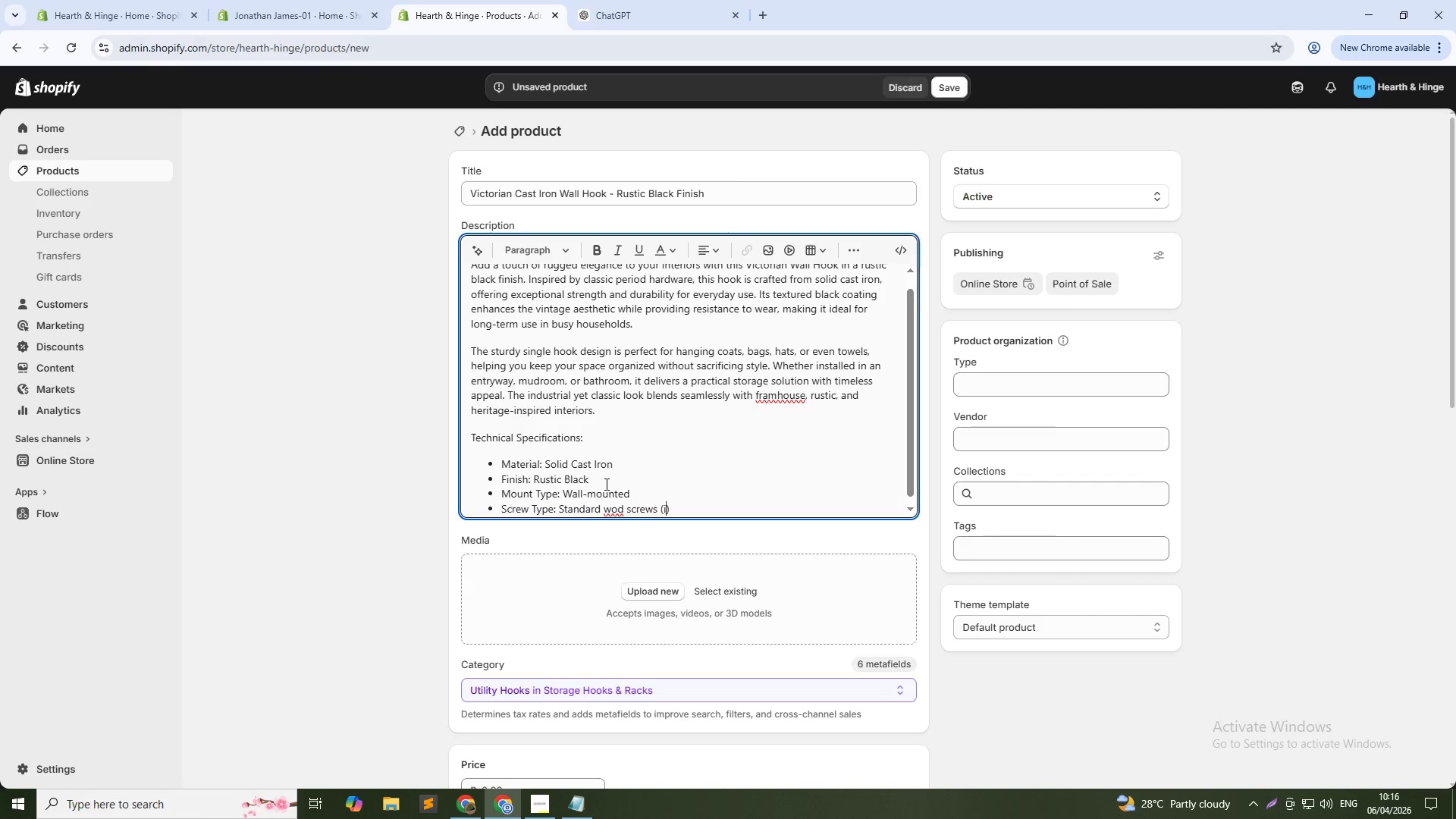 
type(included)
 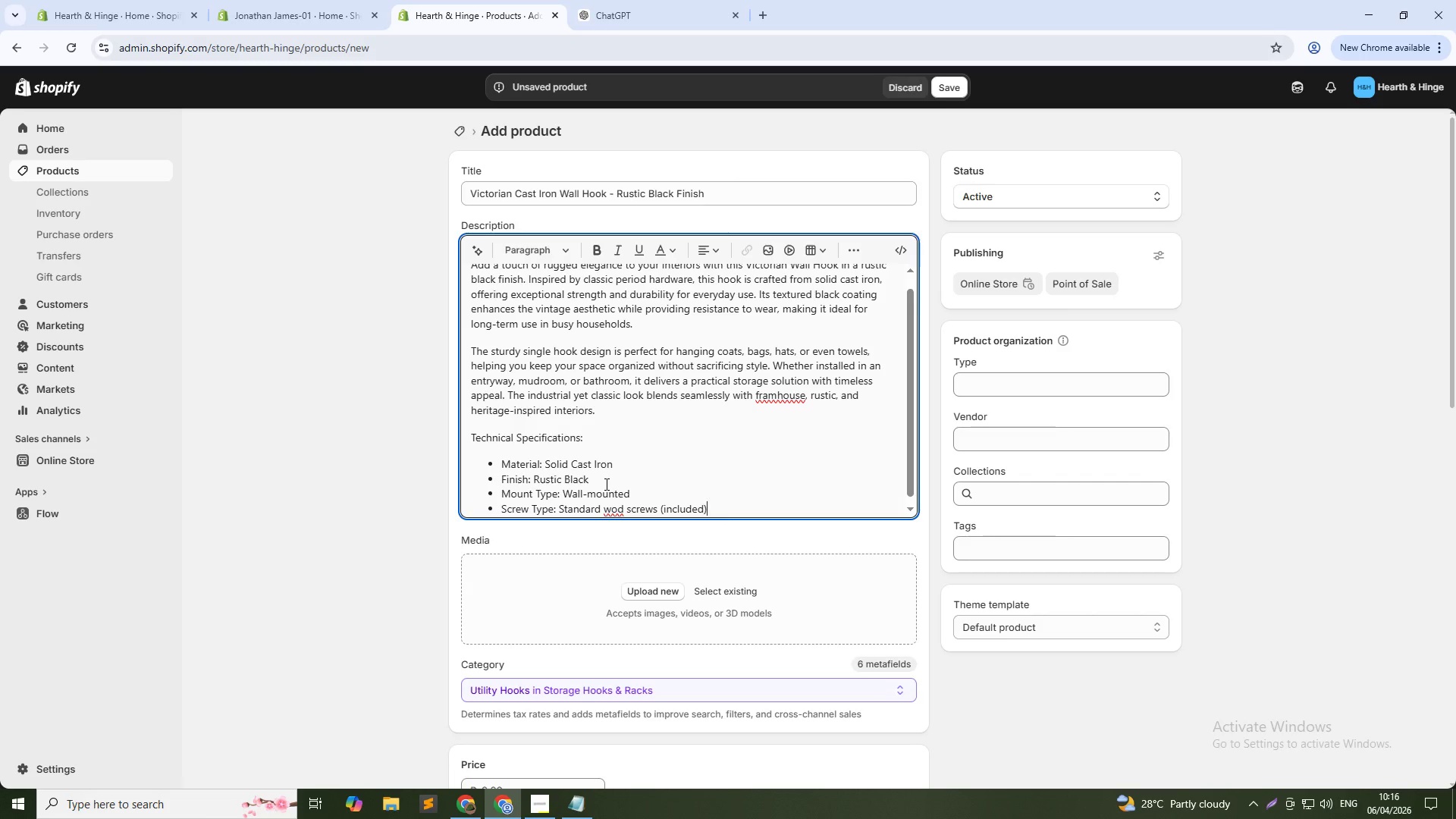 
key(ArrowRight)
 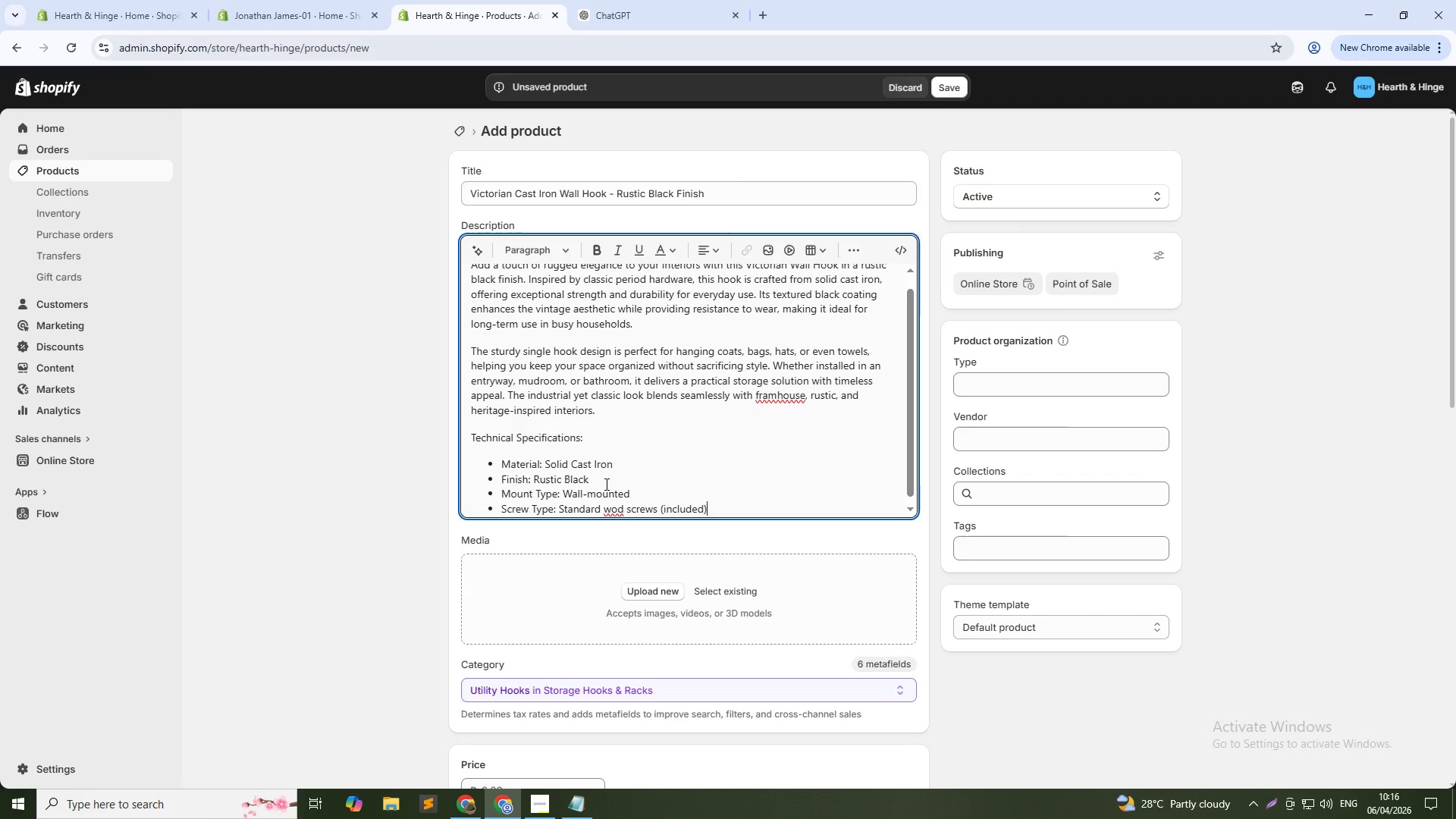 
hold_key(key=ArrowLeft, duration=0.78)
 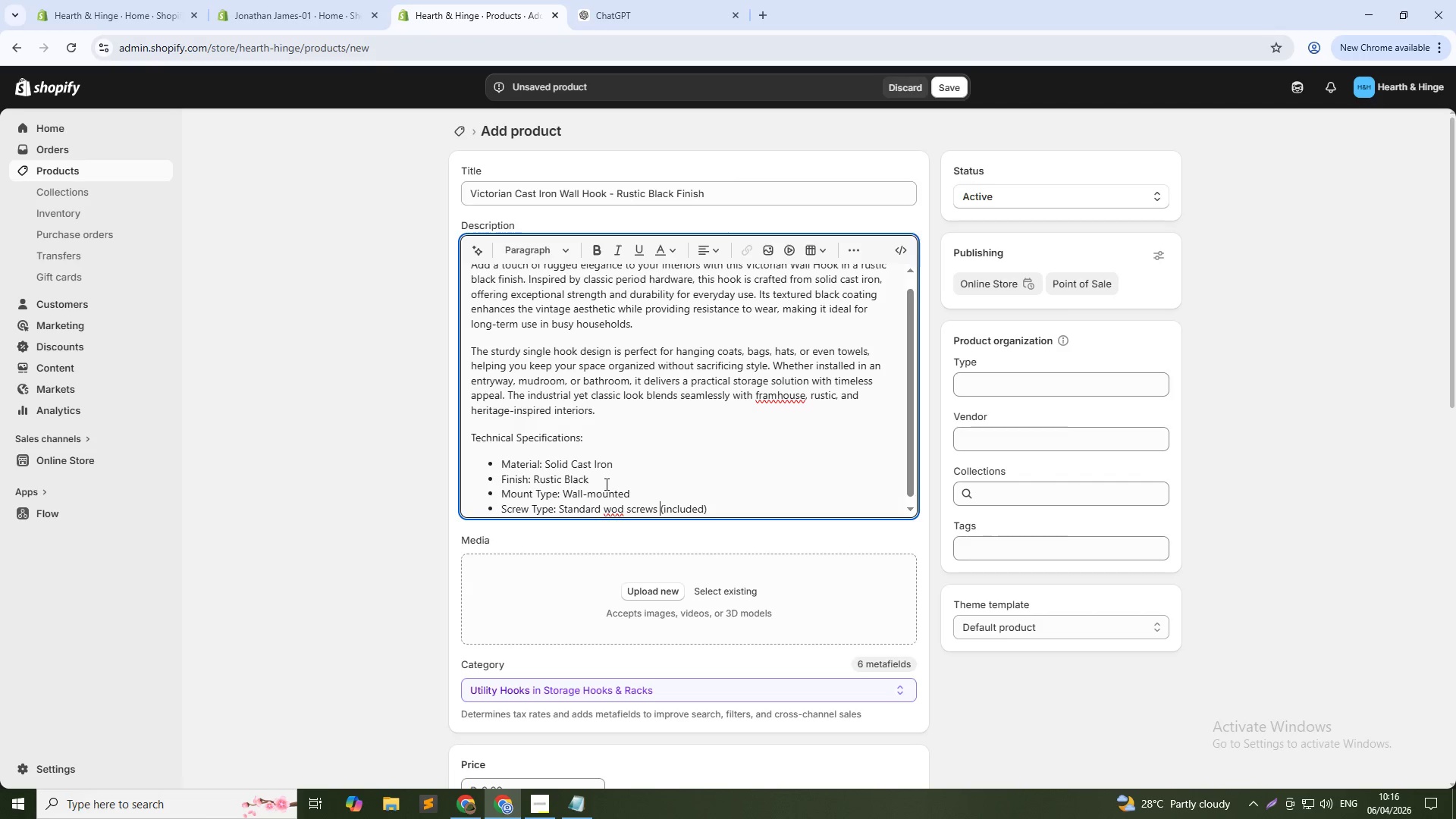 
key(ArrowLeft)
 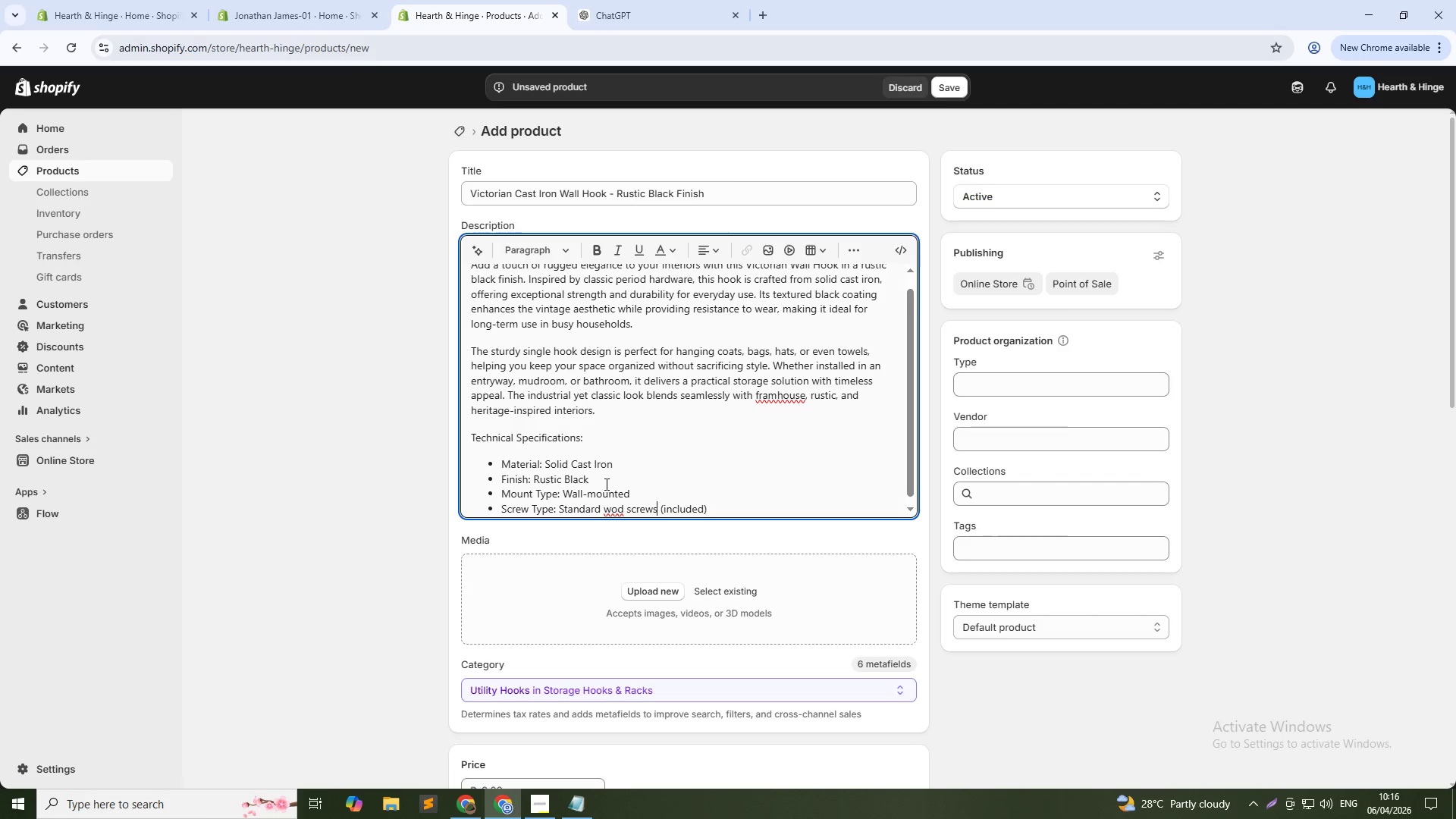 
key(ArrowLeft)
 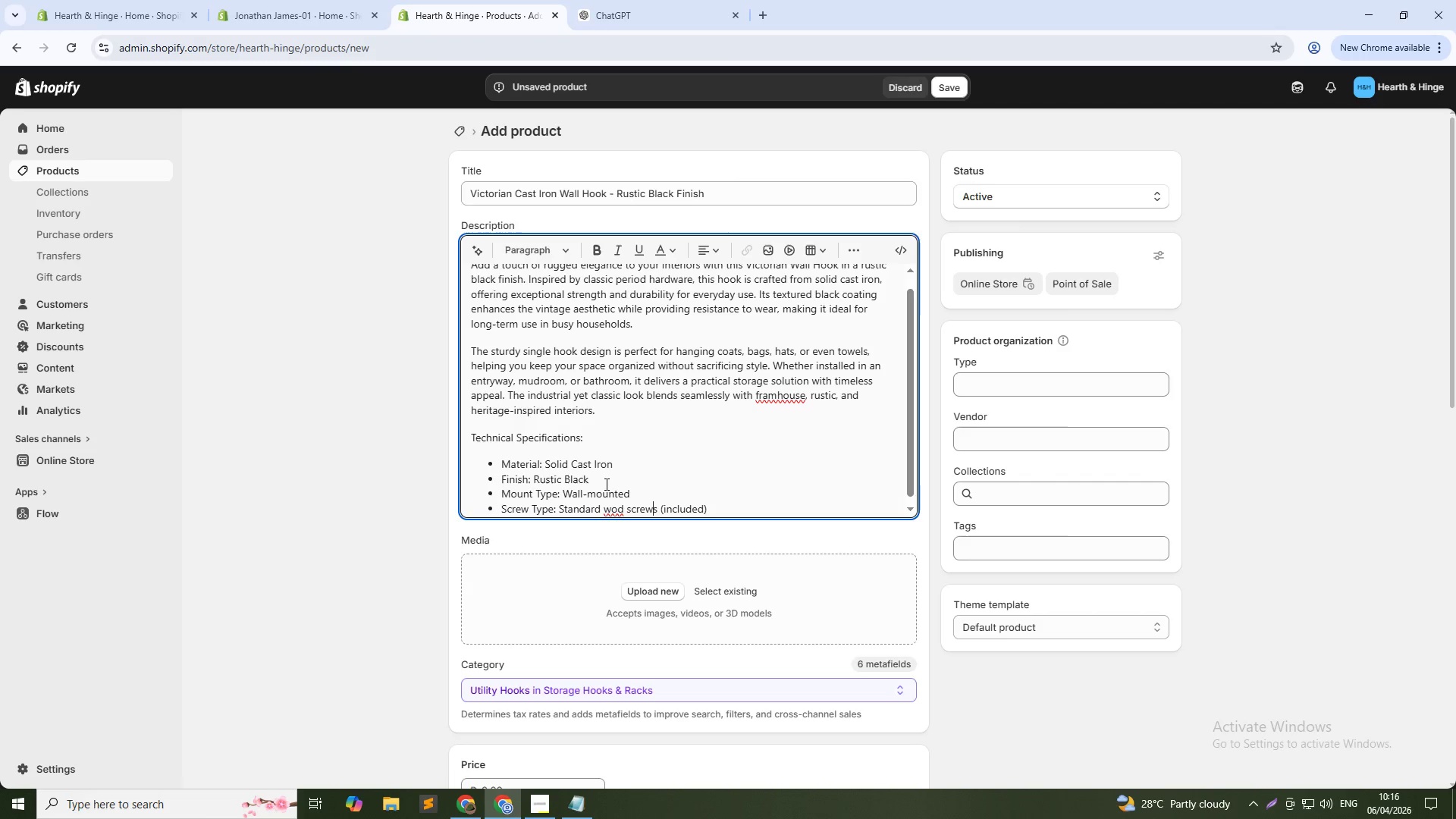 
key(ArrowLeft)
 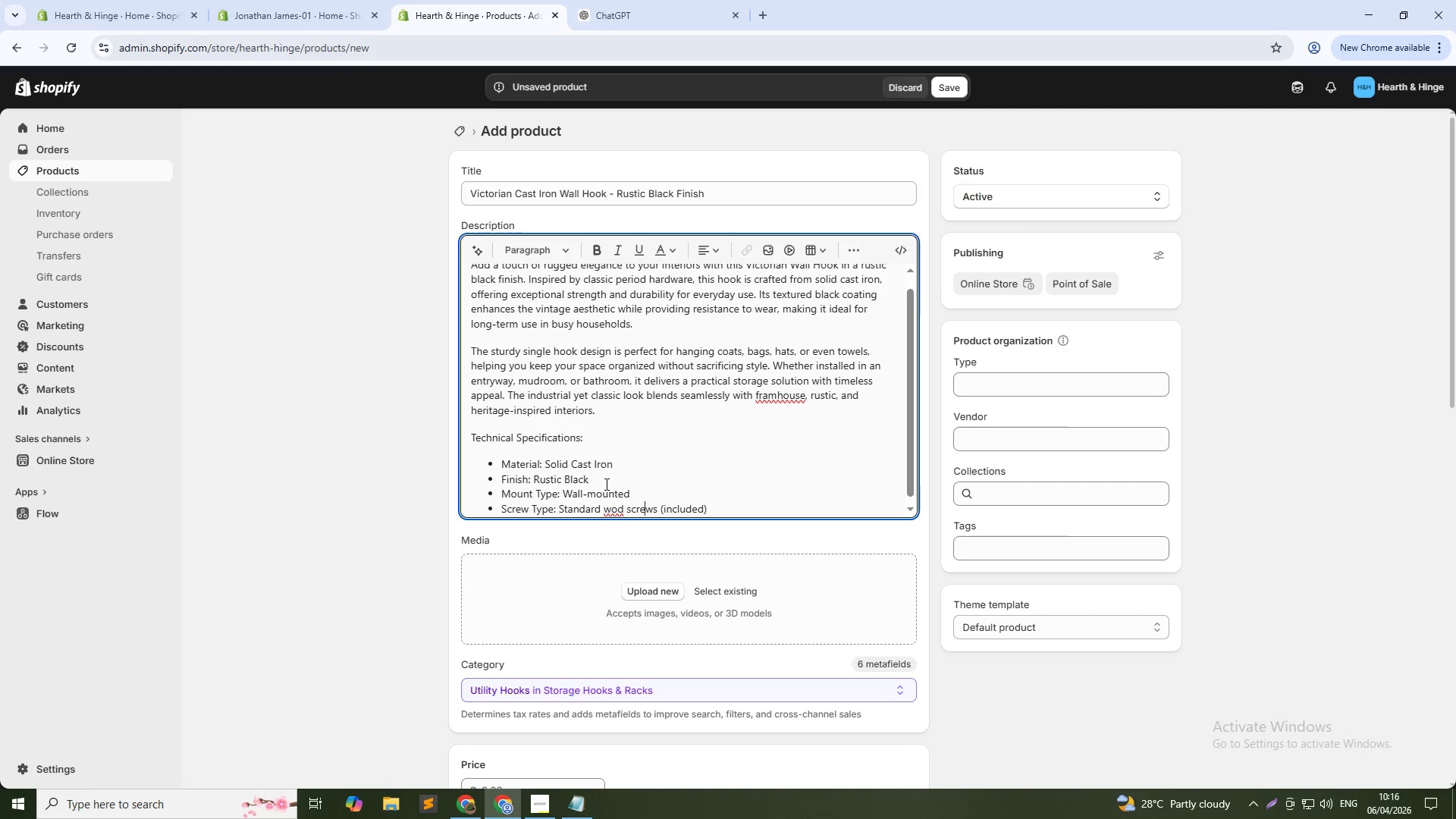 
key(ArrowLeft)
 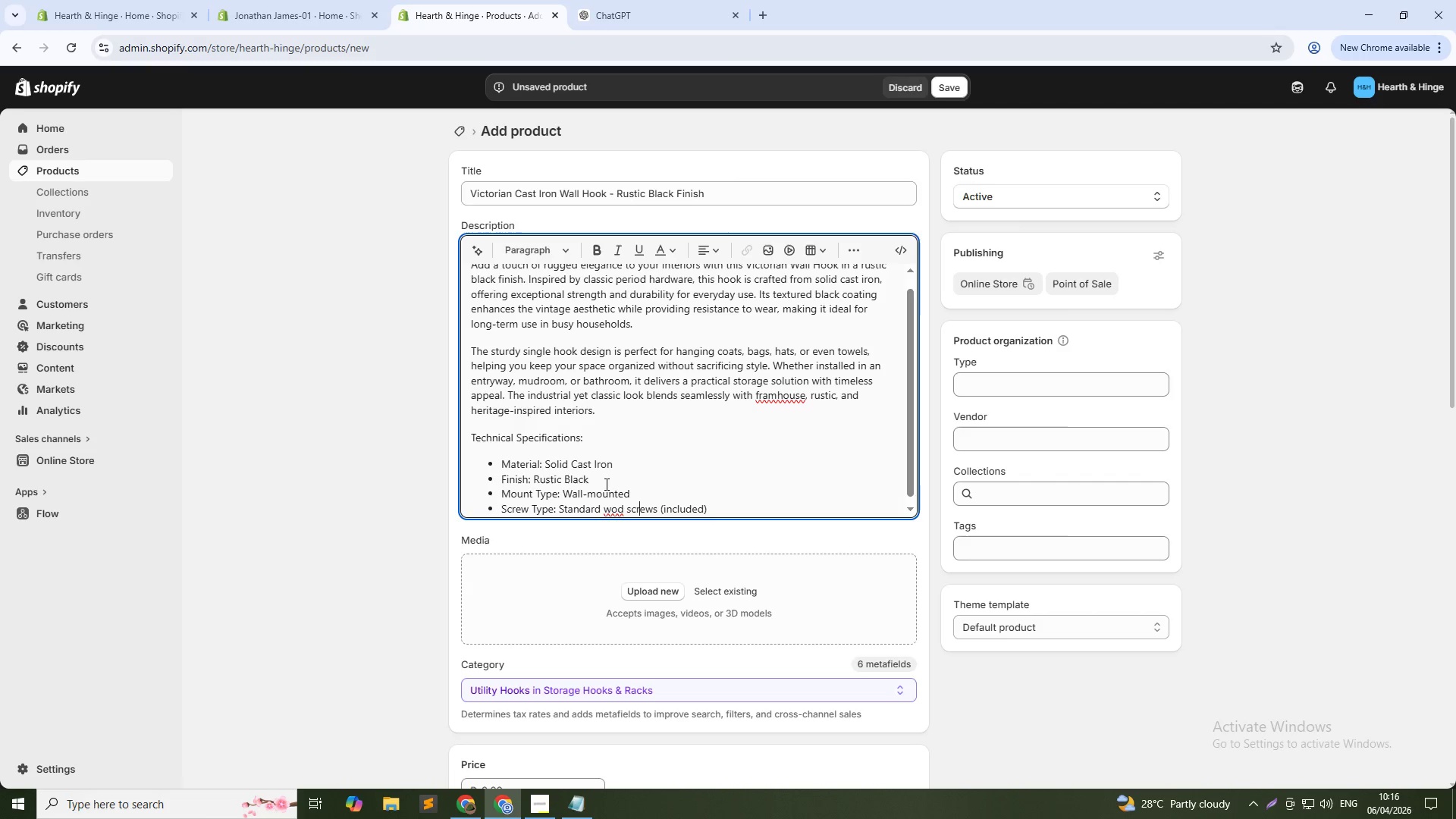 
key(ArrowLeft)
 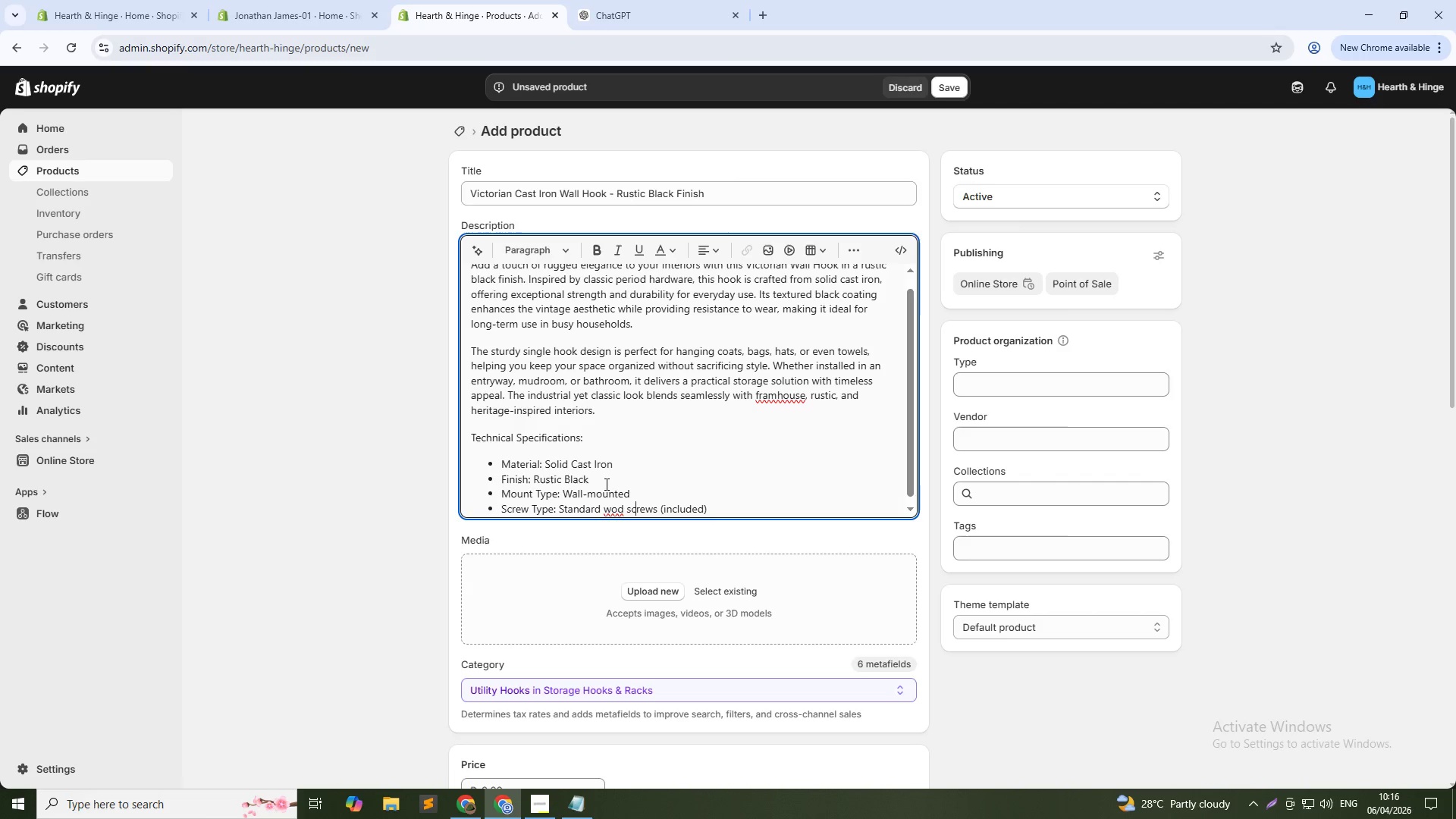 
key(ArrowLeft)
 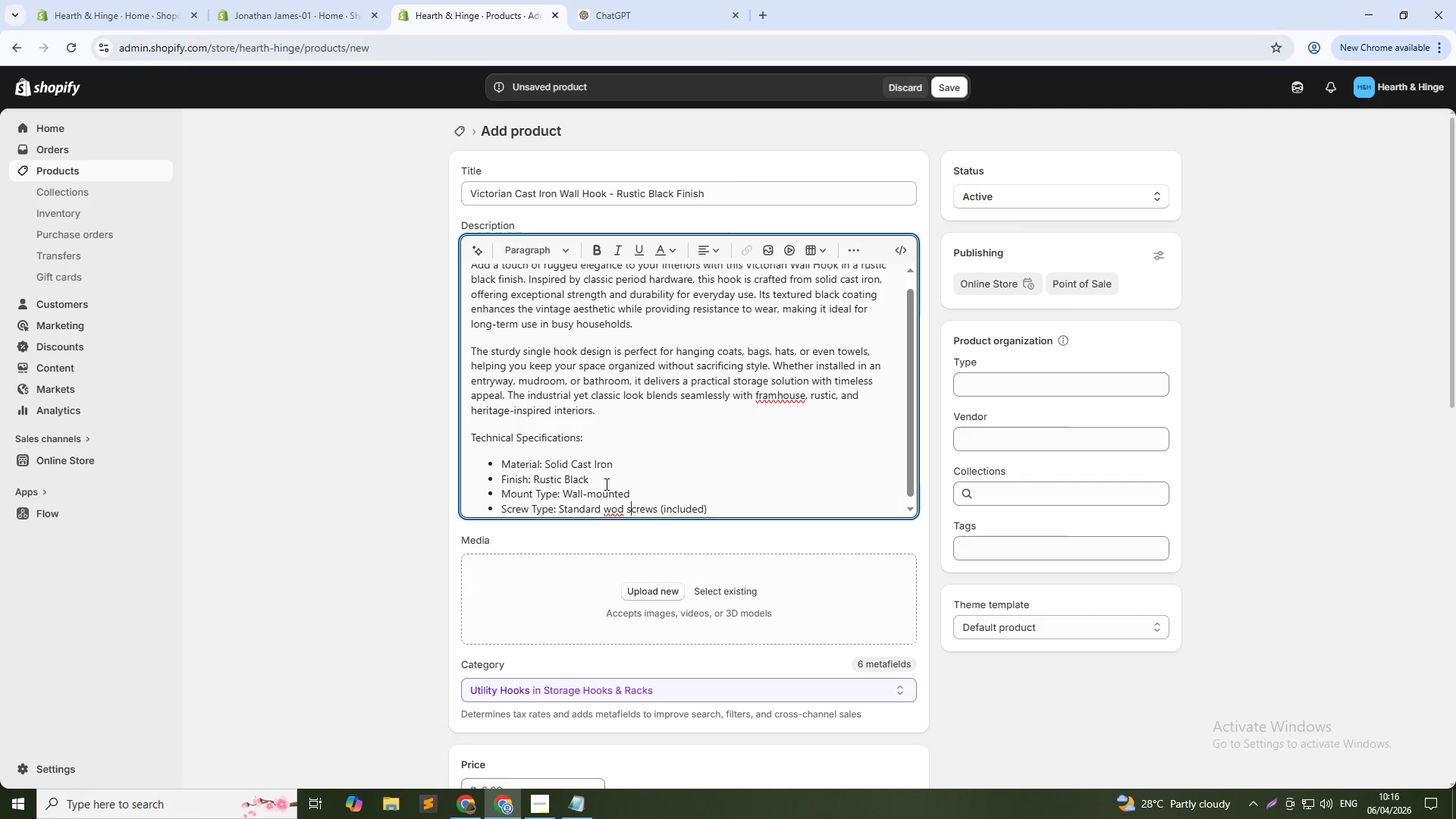 
key(ArrowLeft)
 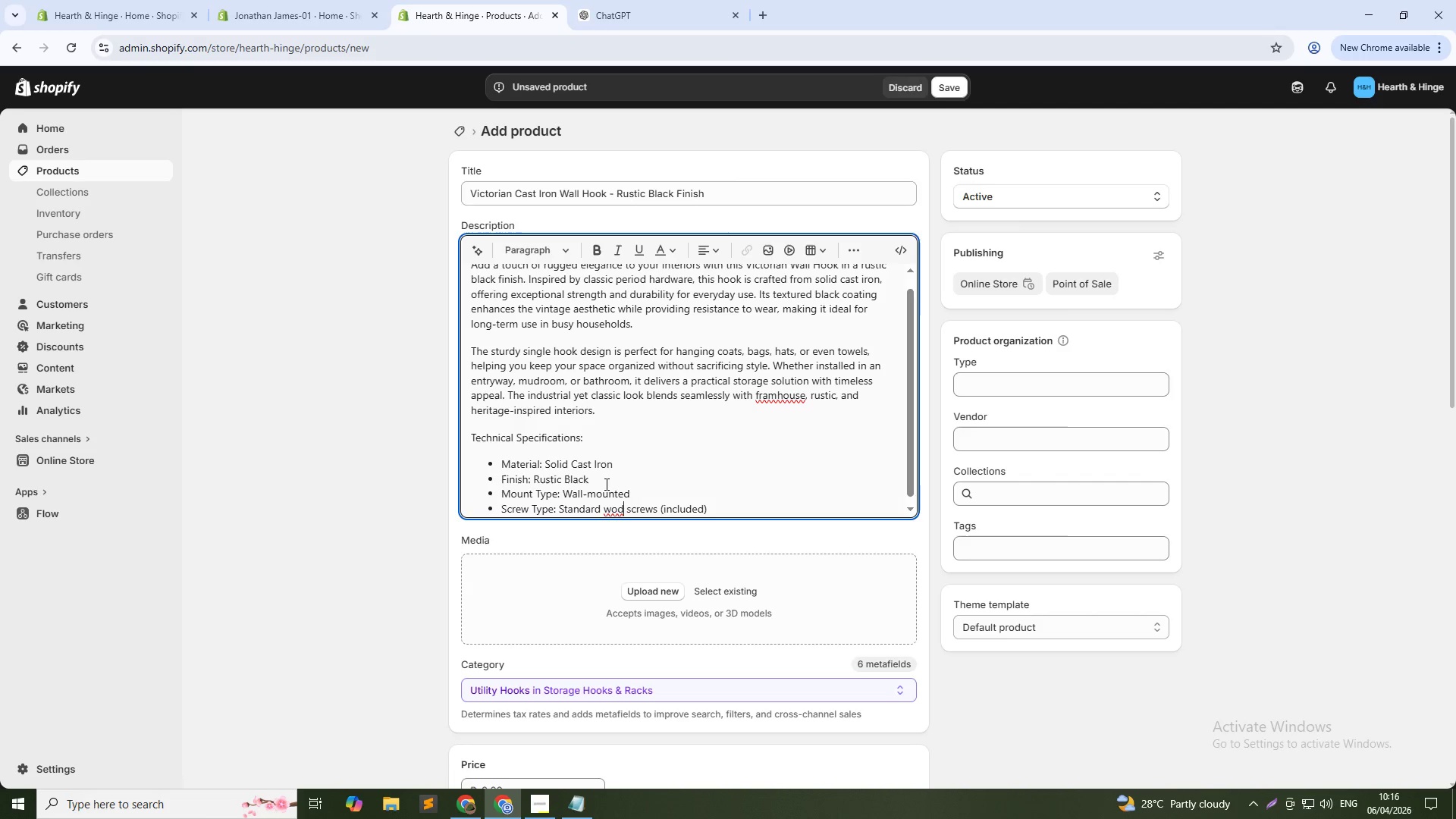 
key(ArrowLeft)
 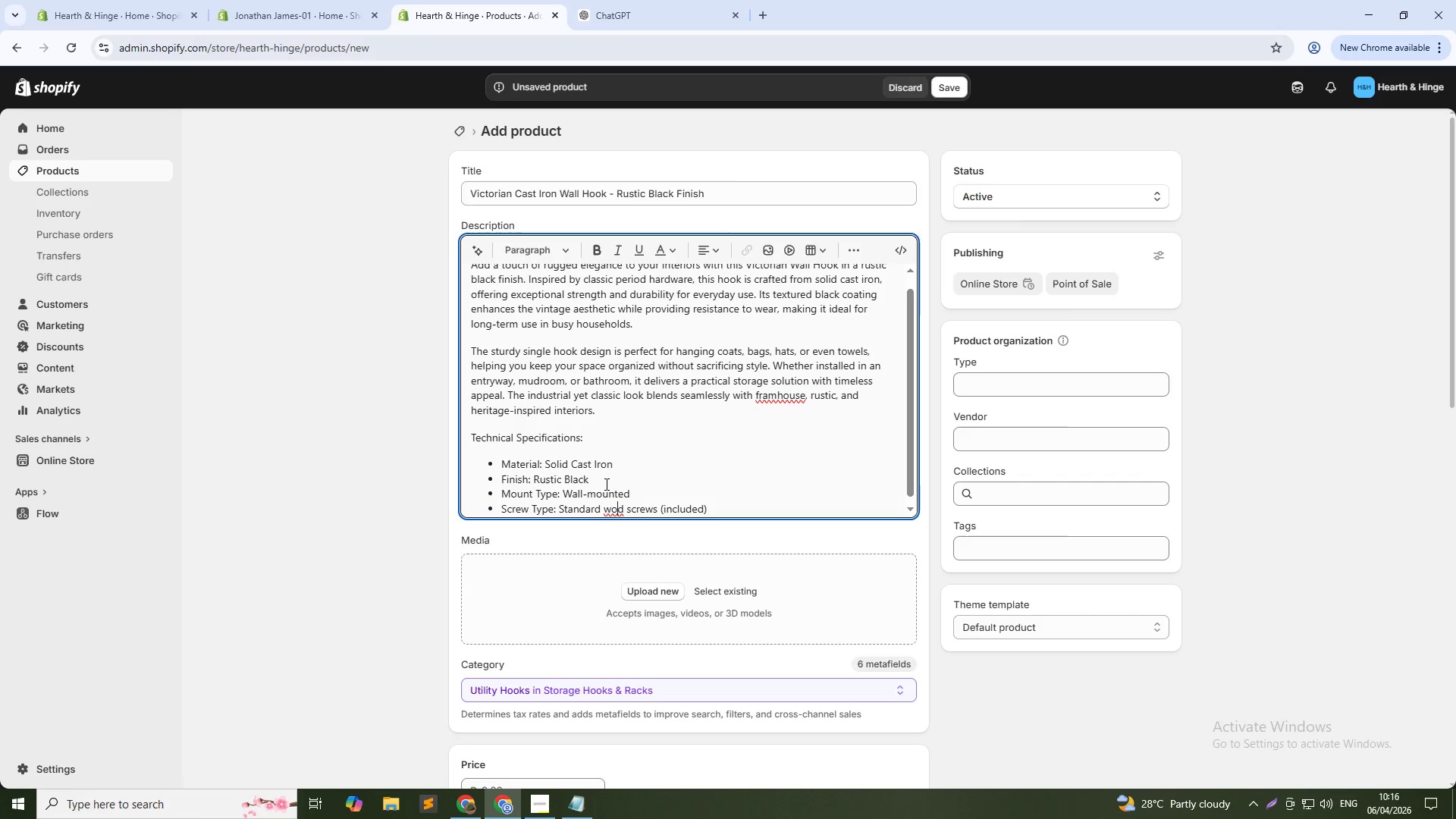 
key(ArrowLeft)
 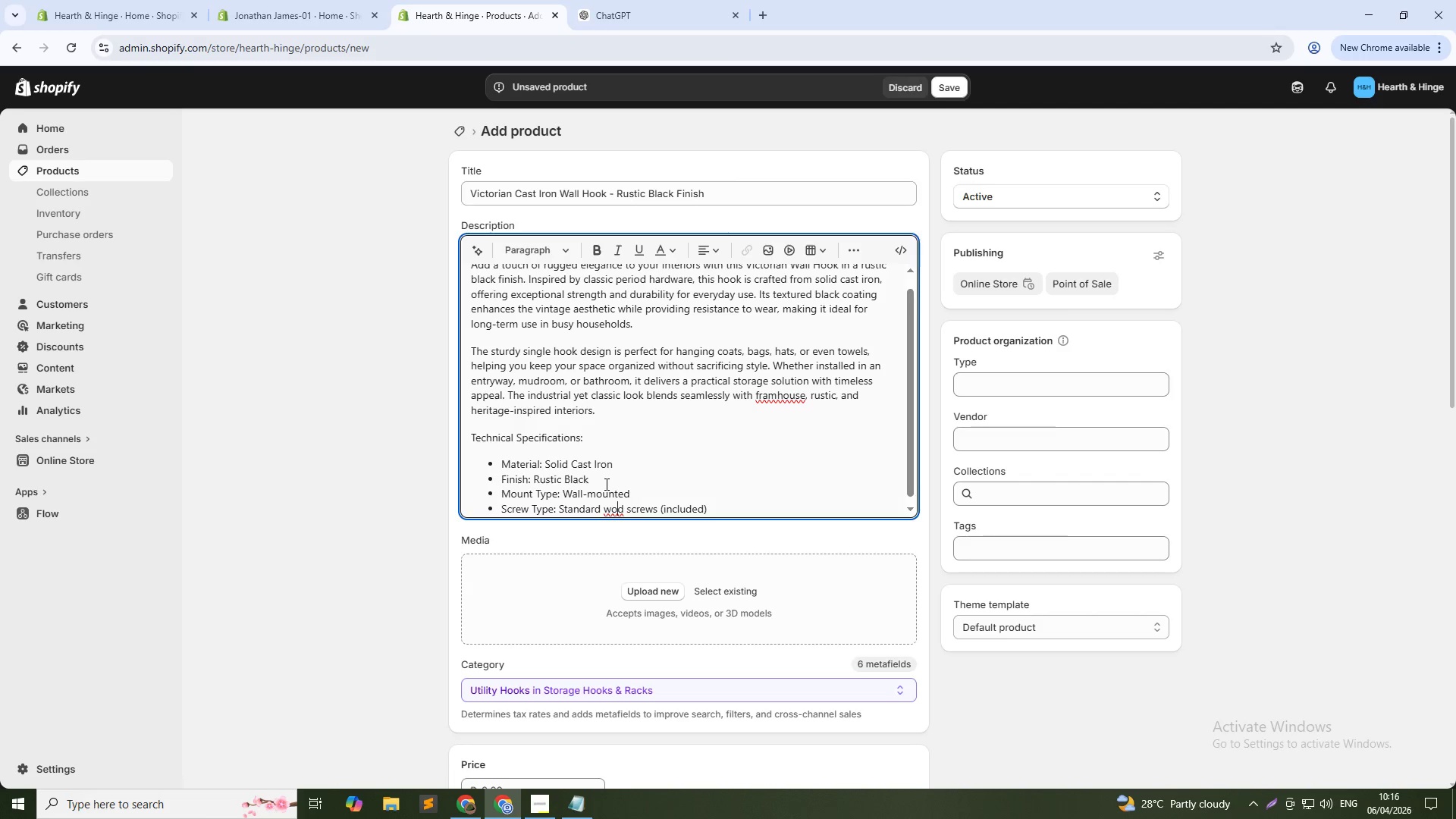 
key(O)
 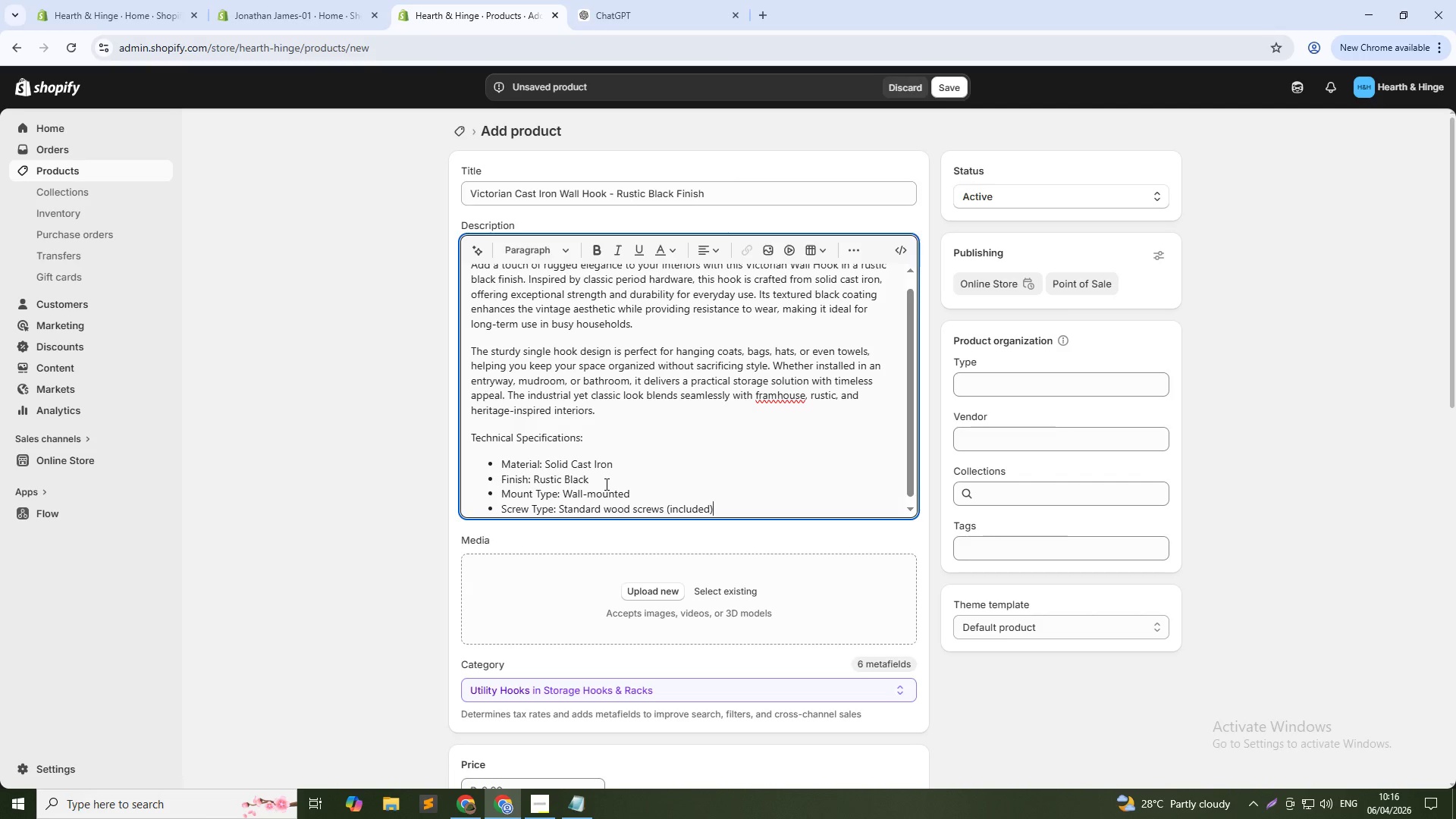 
key(ArrowDown)
 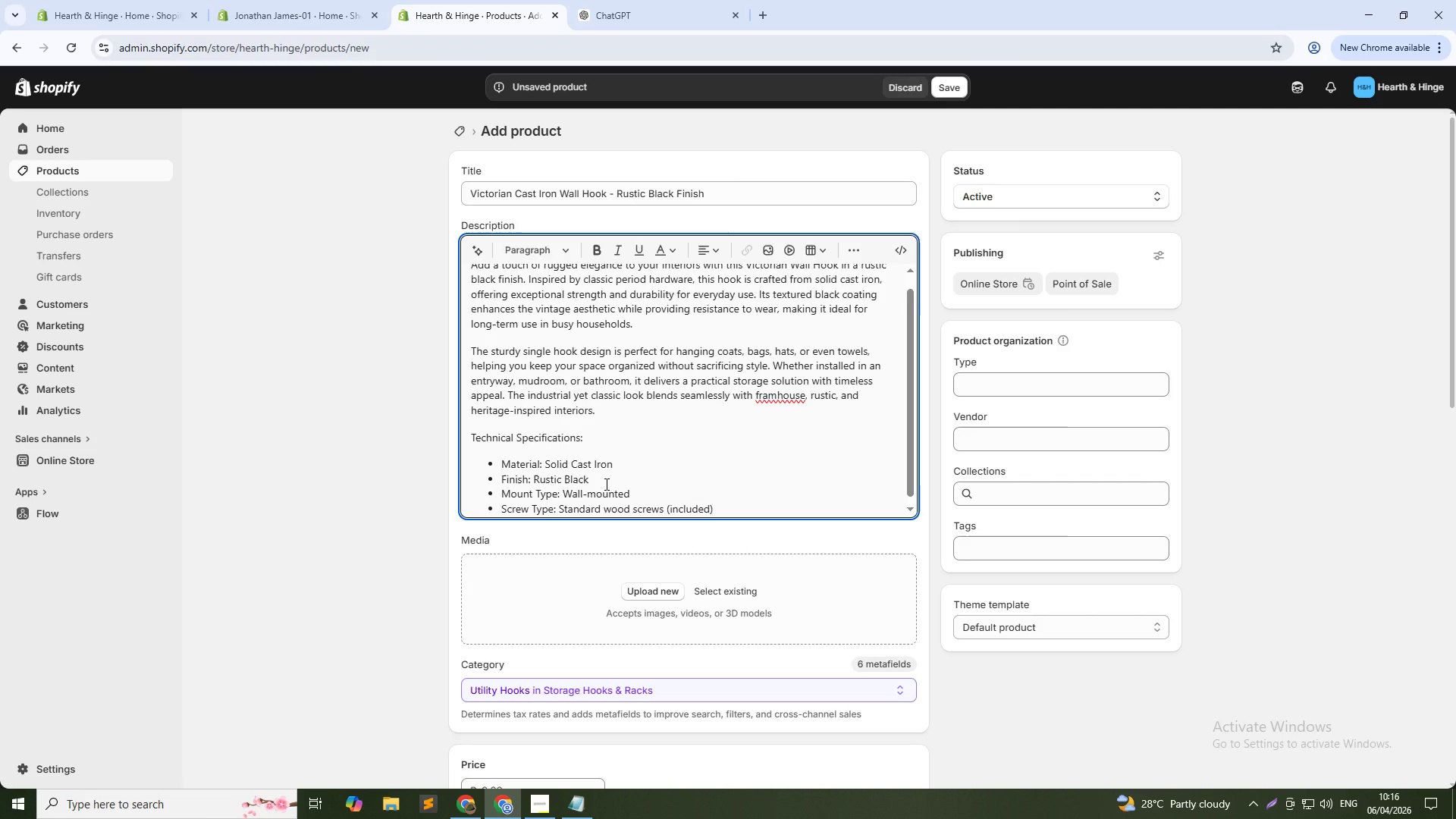 
key(Enter)
 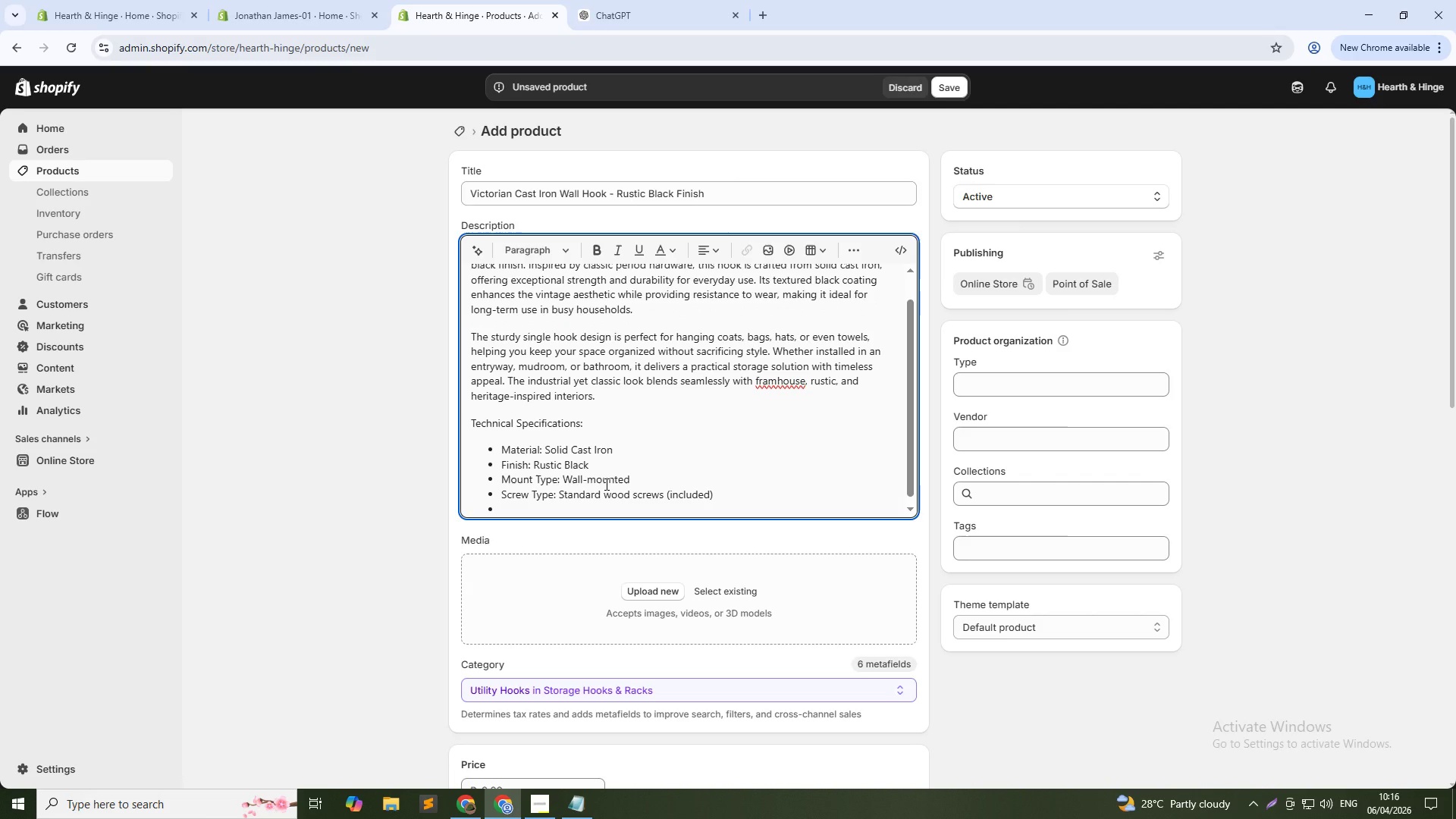 
type(Weight: Approx. 14)
key(Backspace)
type(50-220g)
 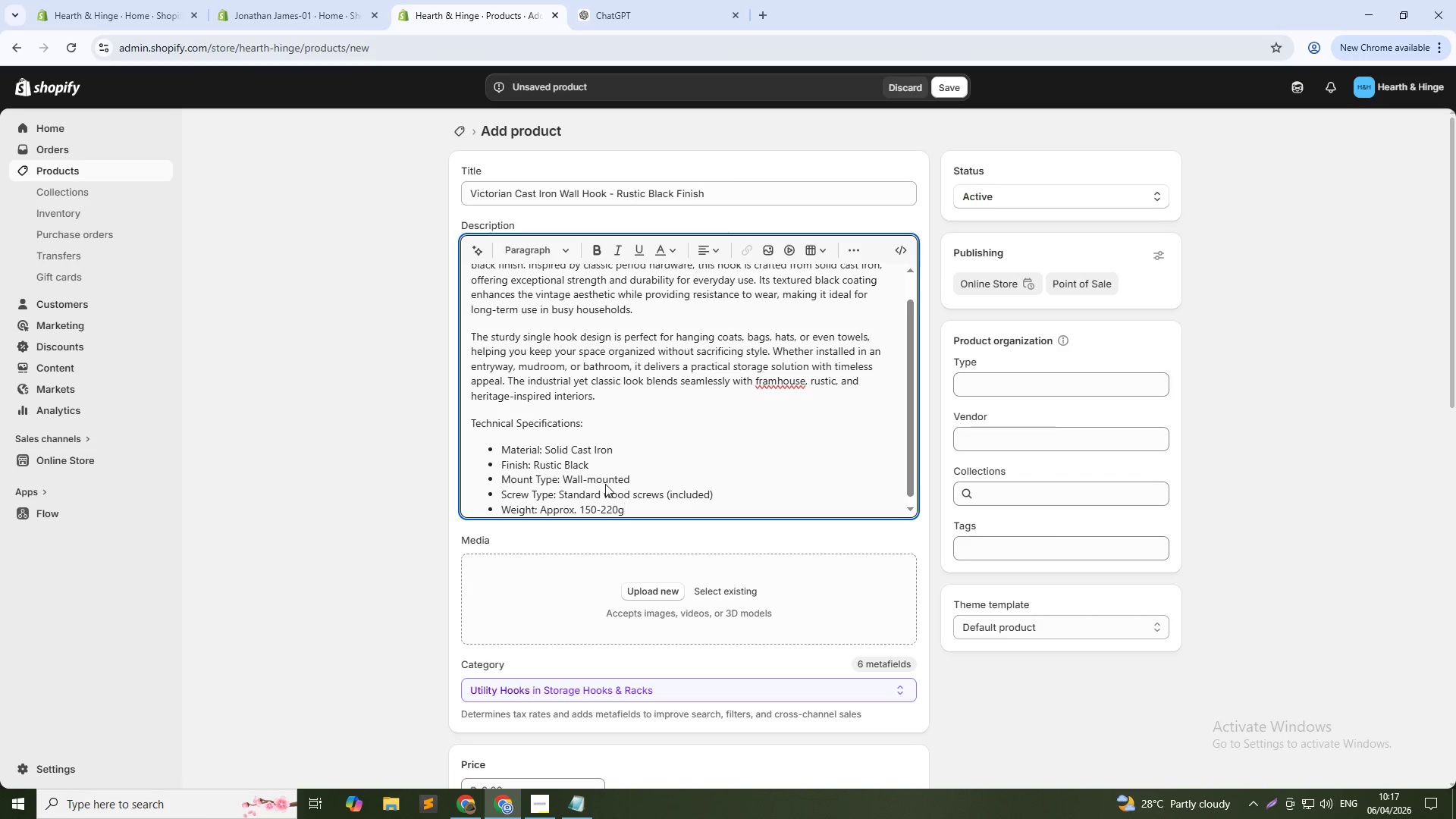 
double_click([715, 195])
 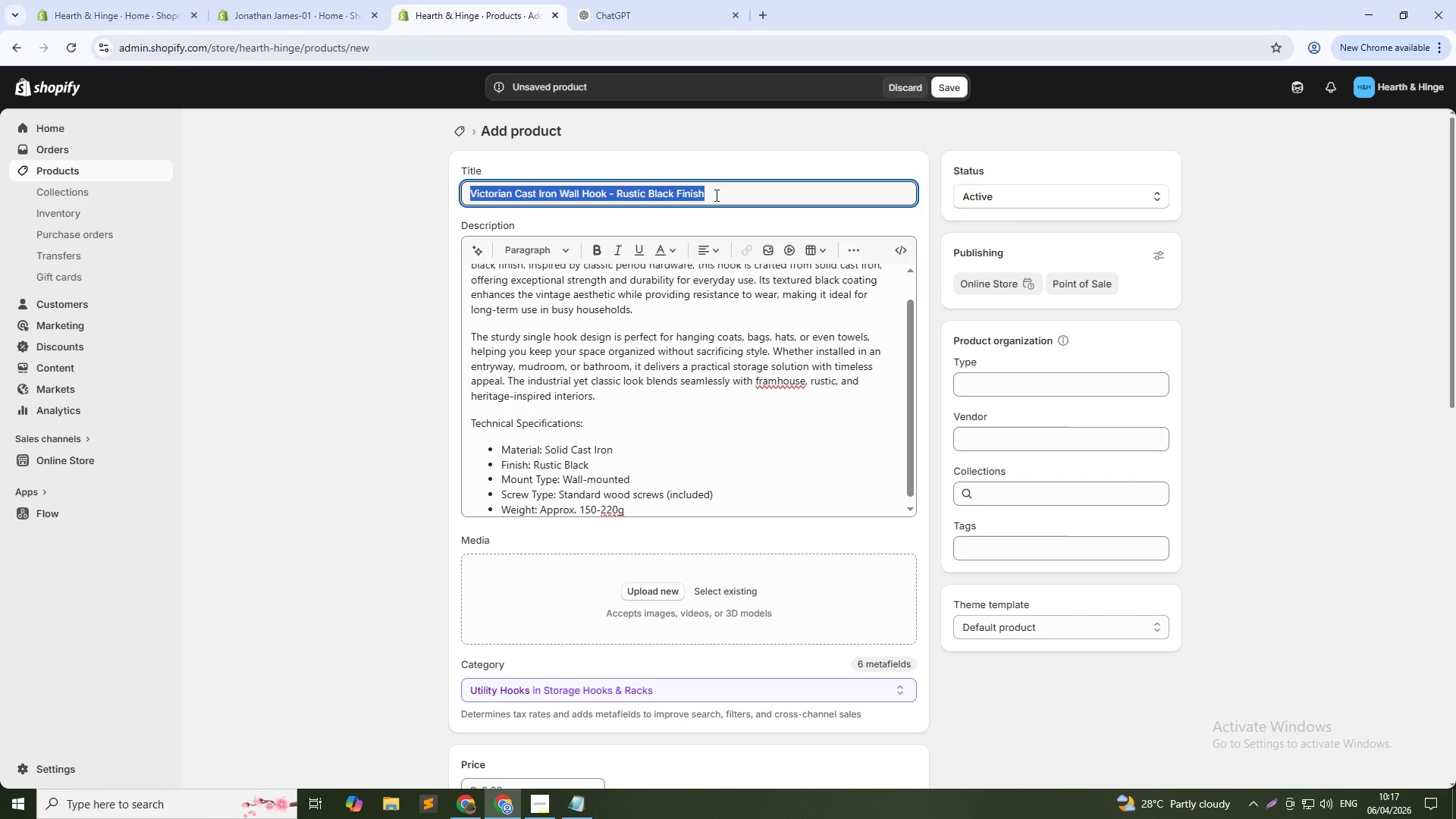 
triple_click([715, 195])
 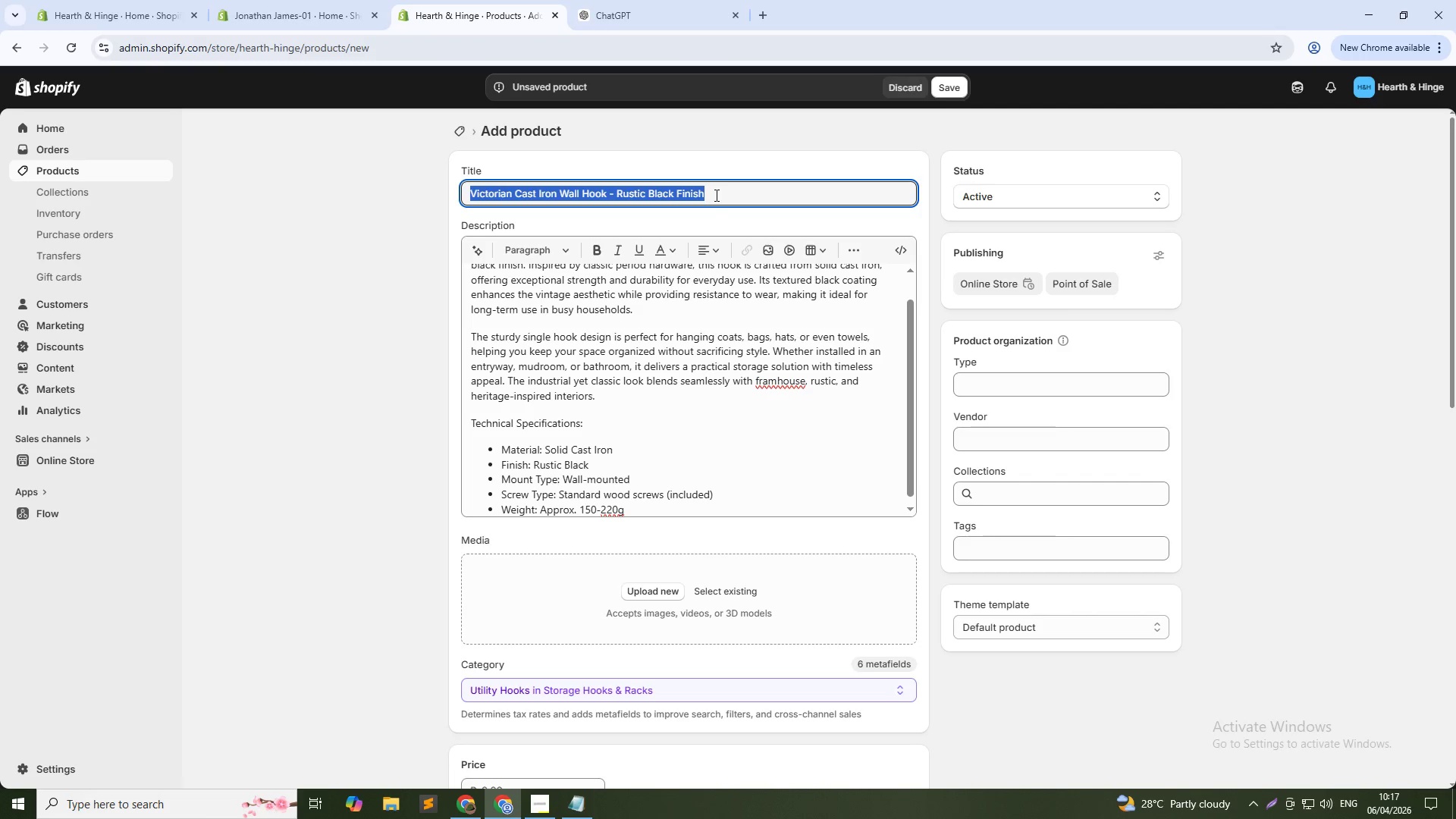 
key(Control+C)
 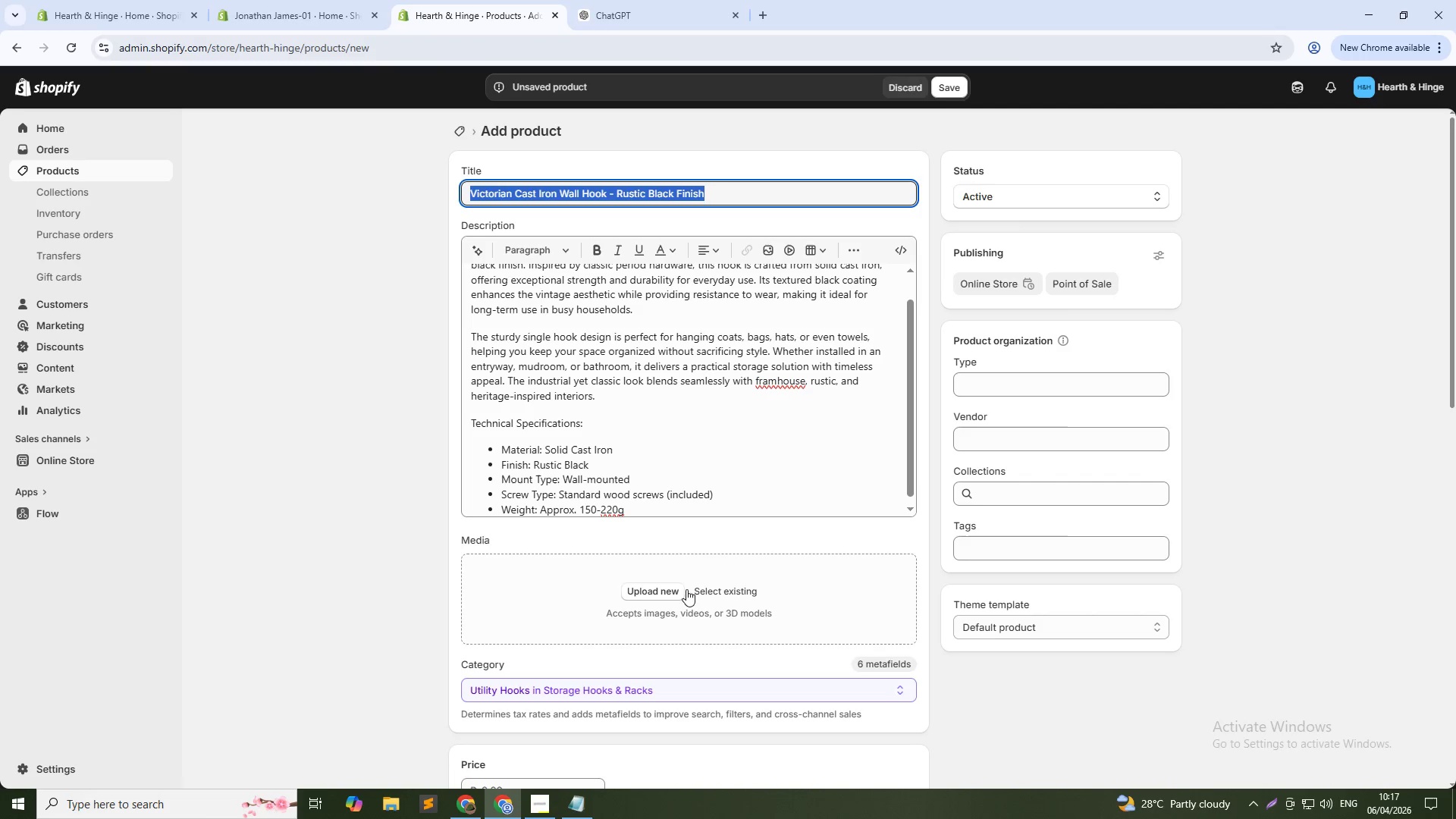 
key(Control+C)
 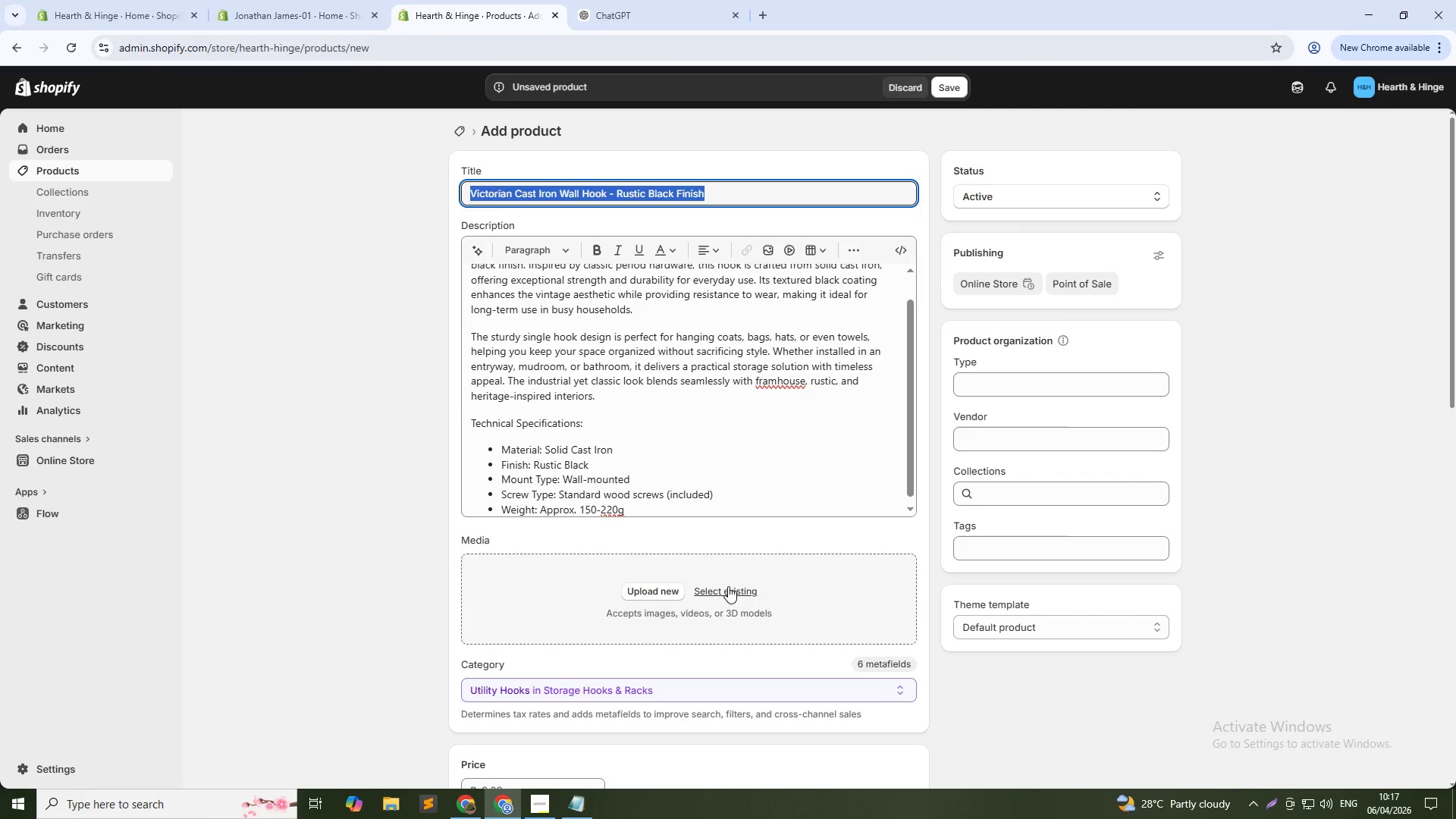 
left_click([731, 585])
 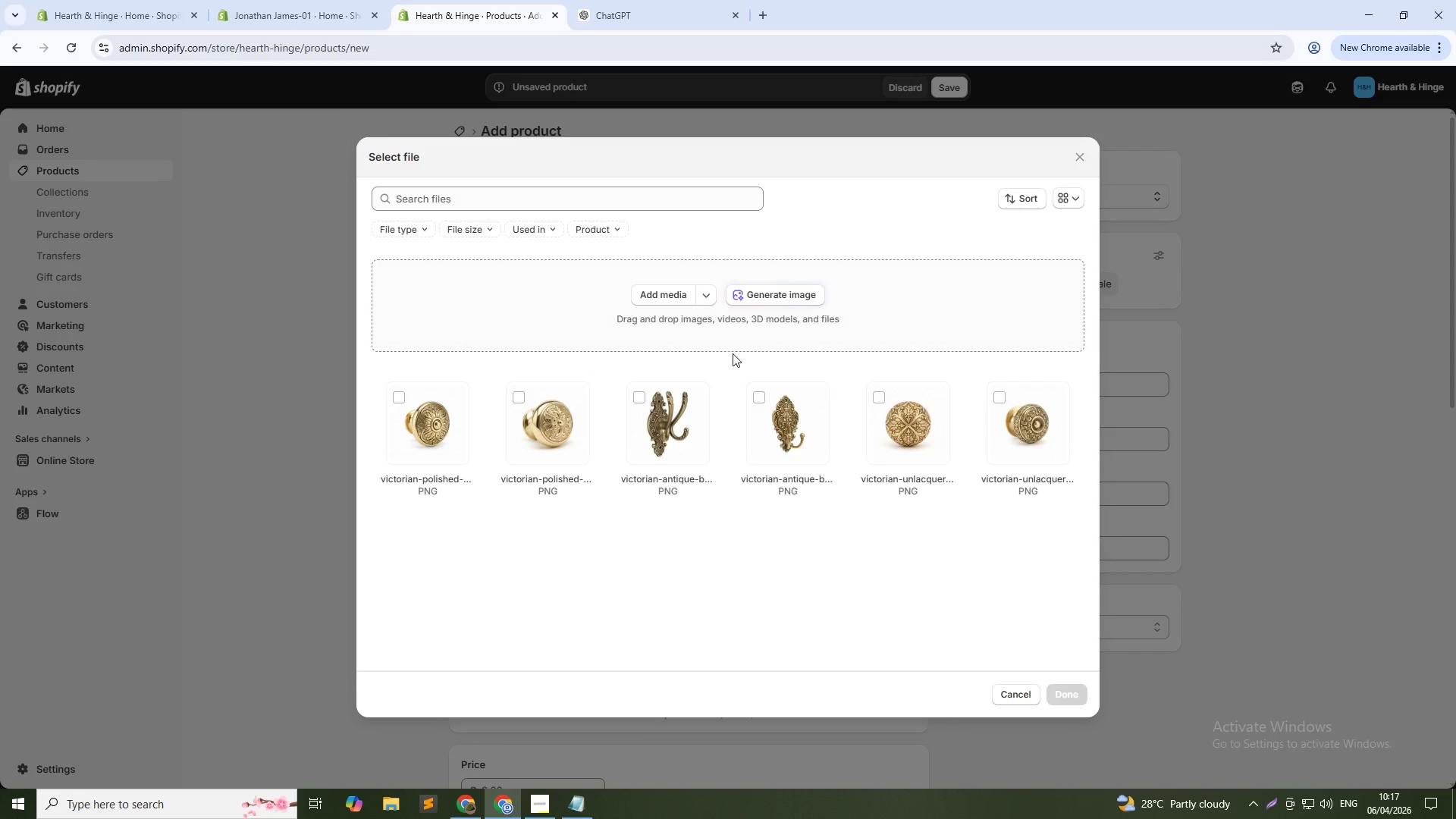 
left_click([775, 296])
 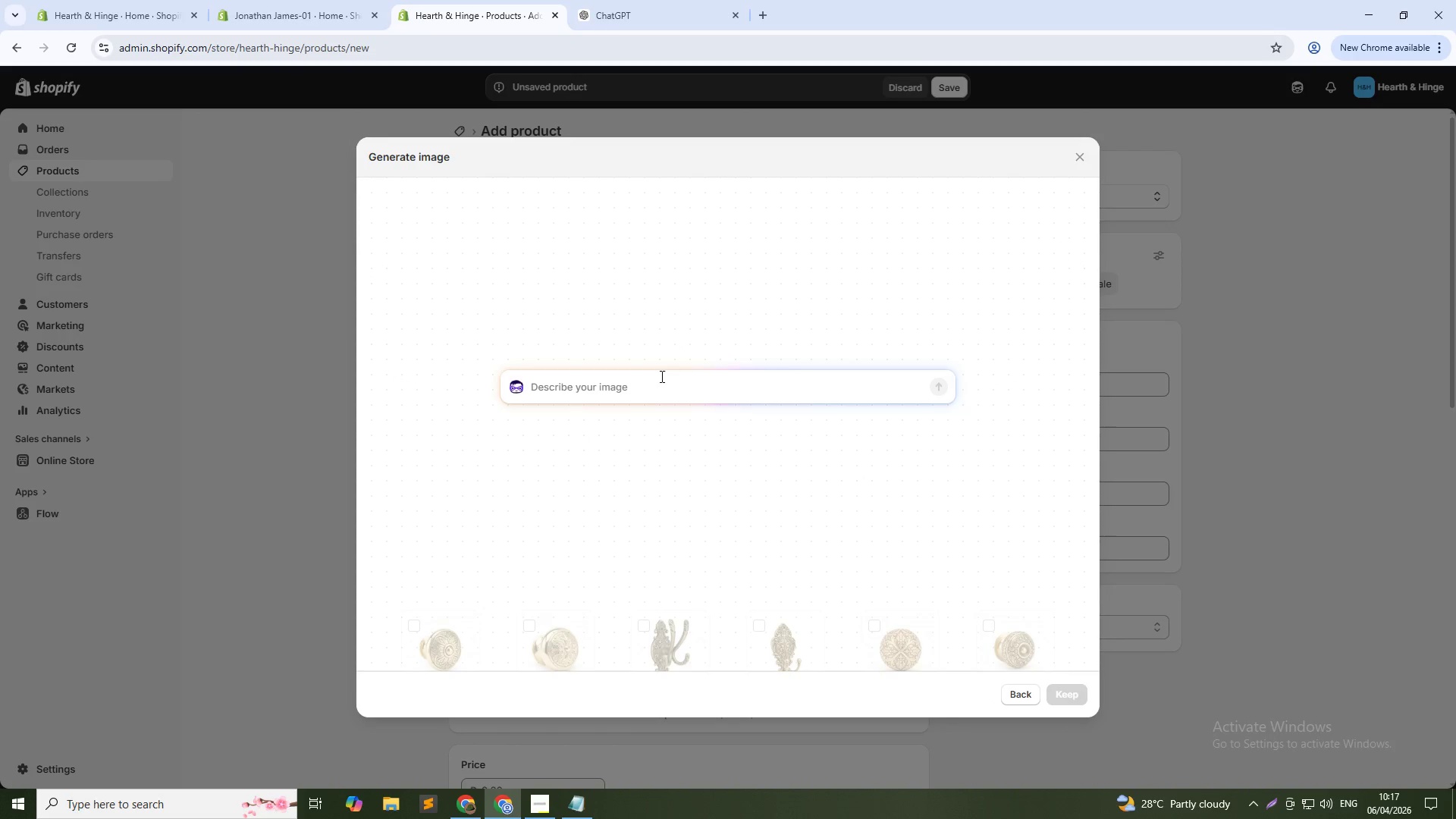 
left_click([661, 378])
 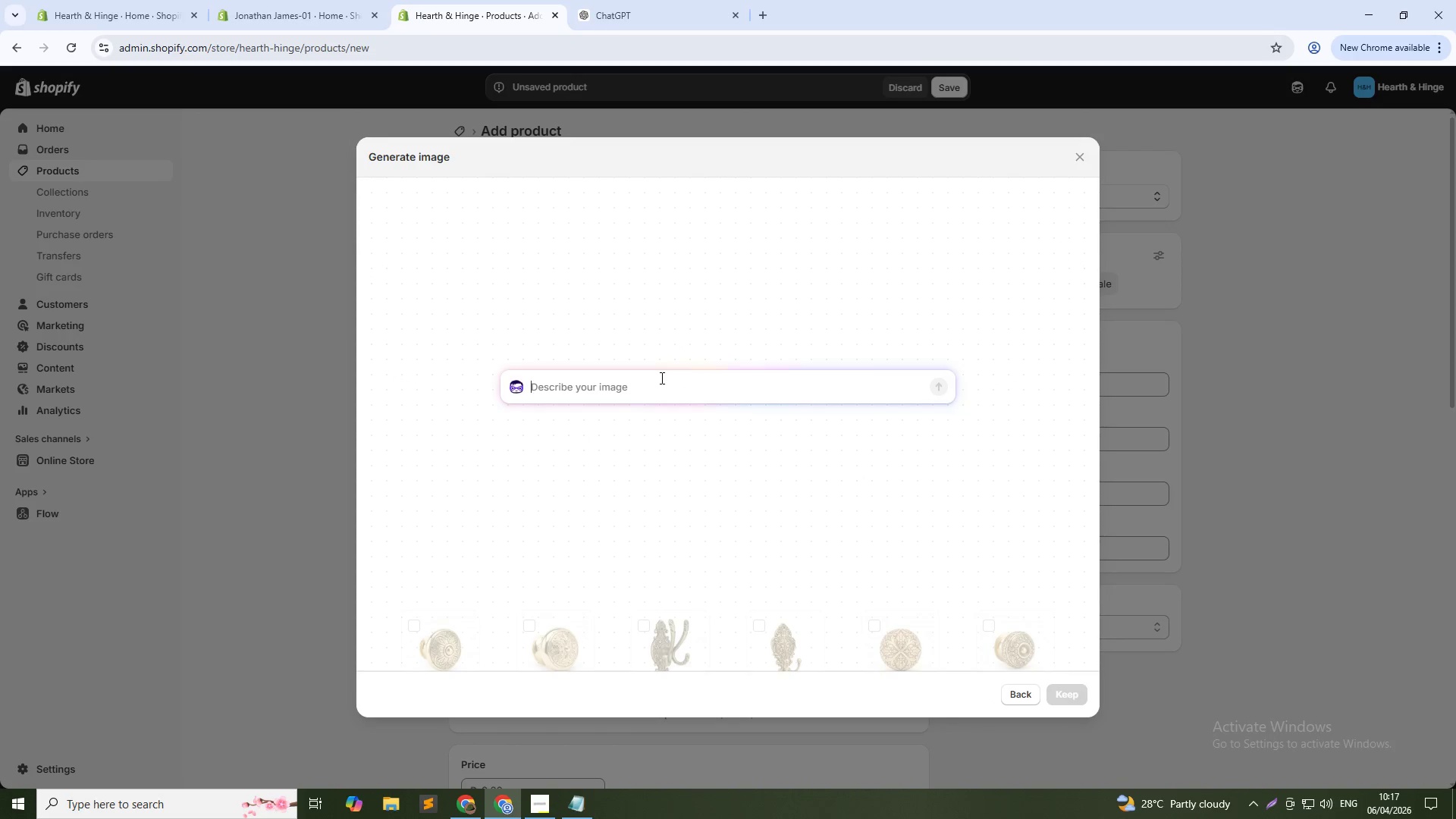 
key(Control+V)
 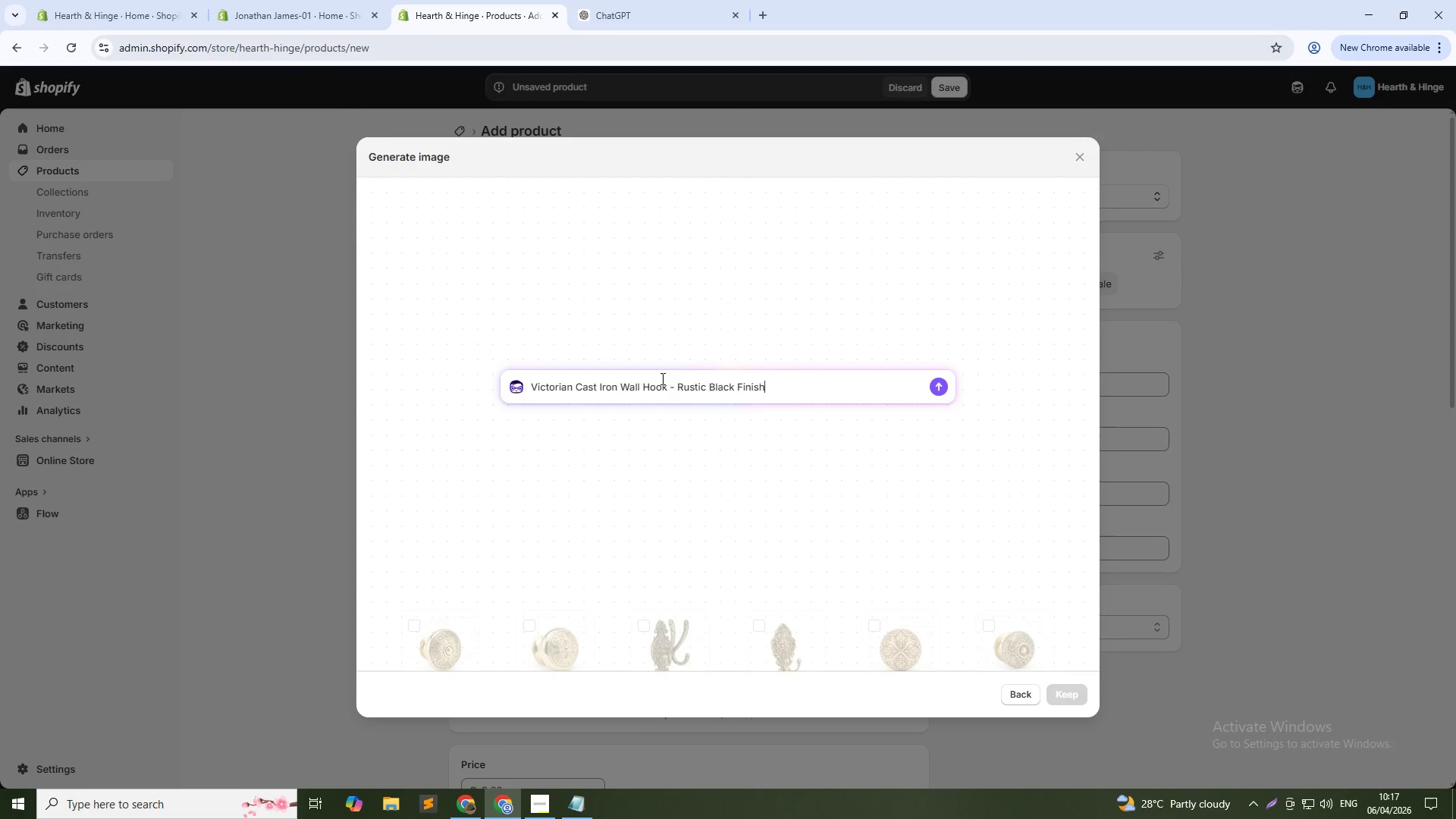 
key(NumpadEnter)
 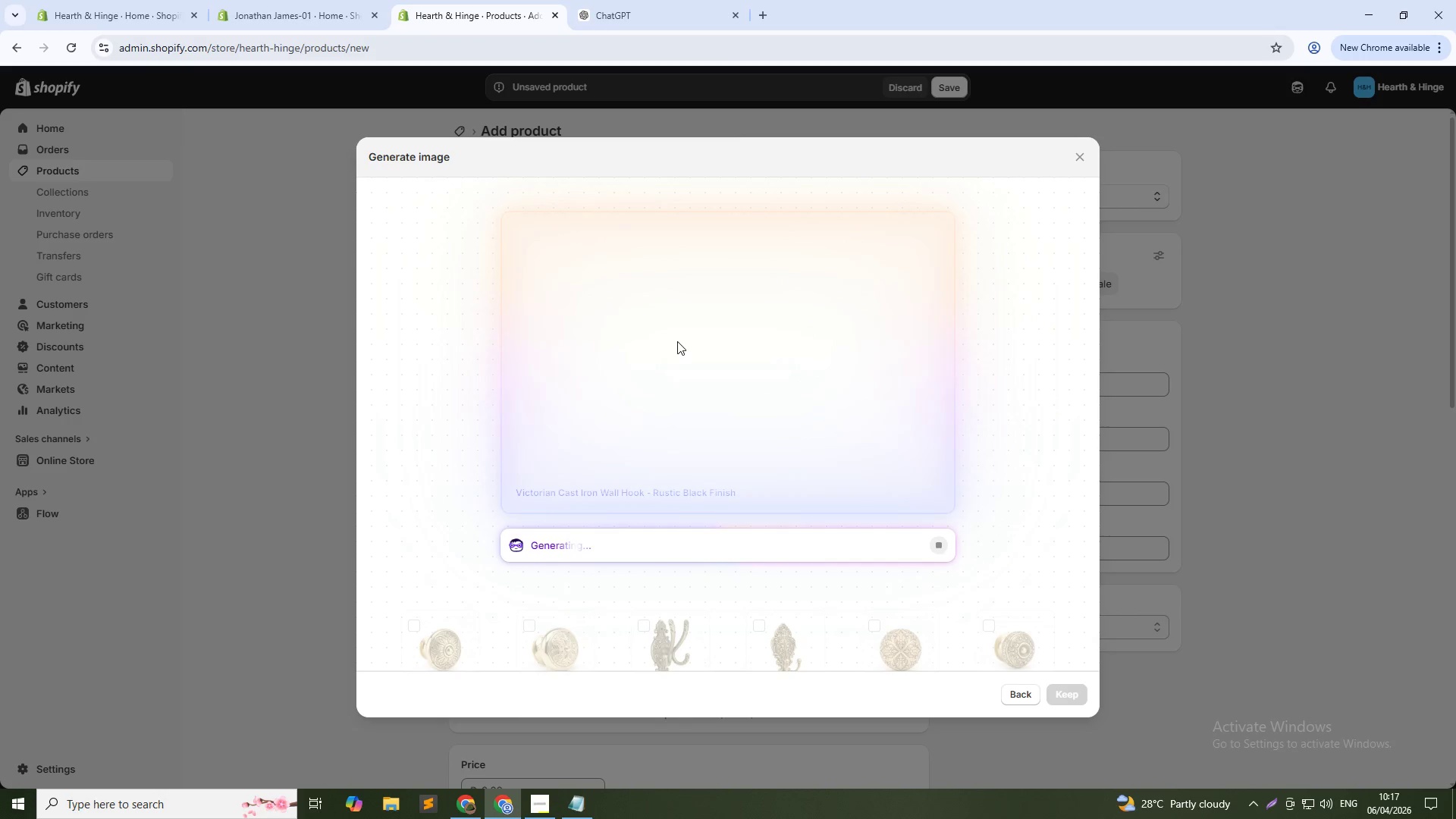 
wait(30.22)
 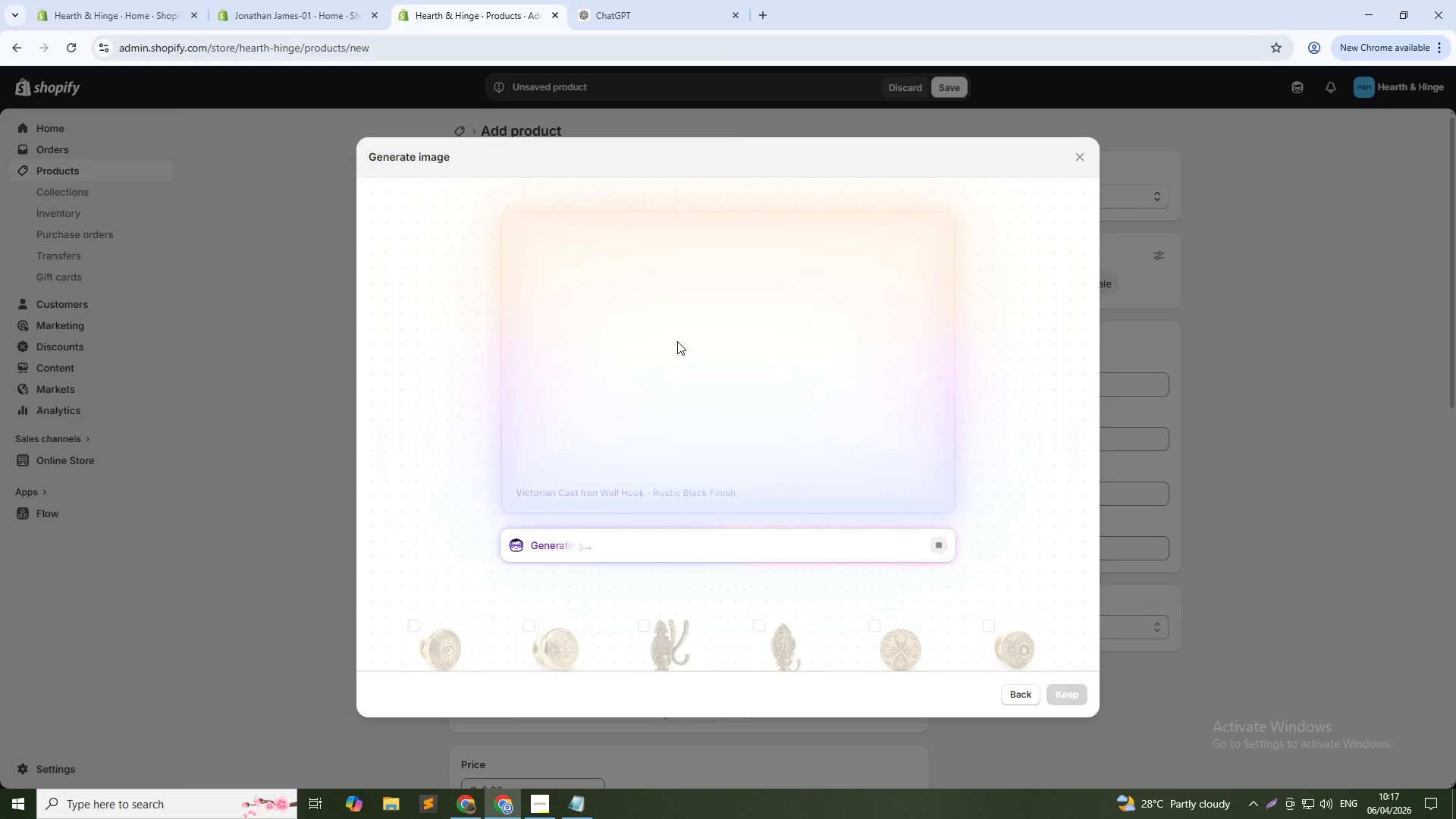 
left_click([1065, 693])
 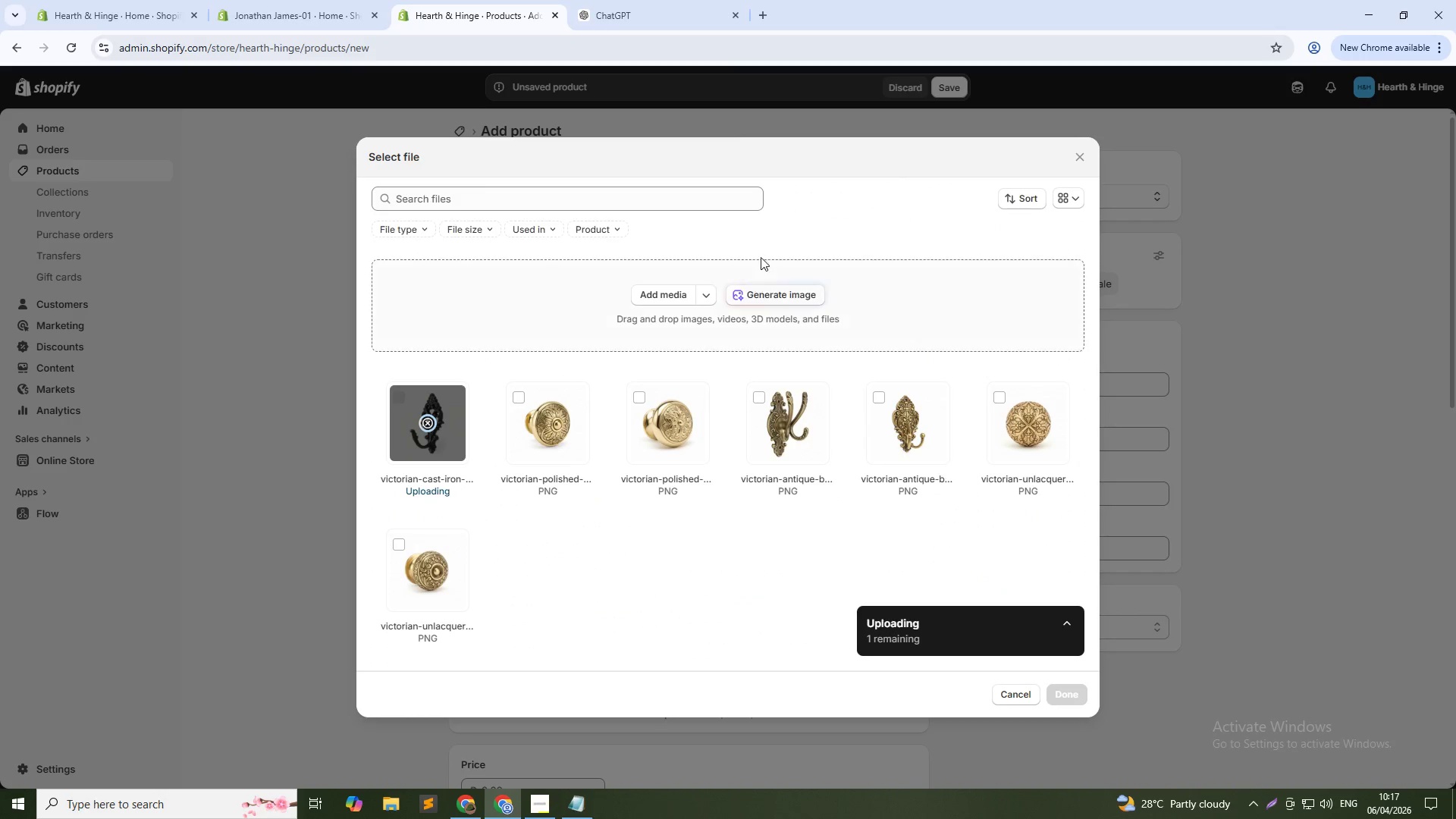 
left_click([776, 297])
 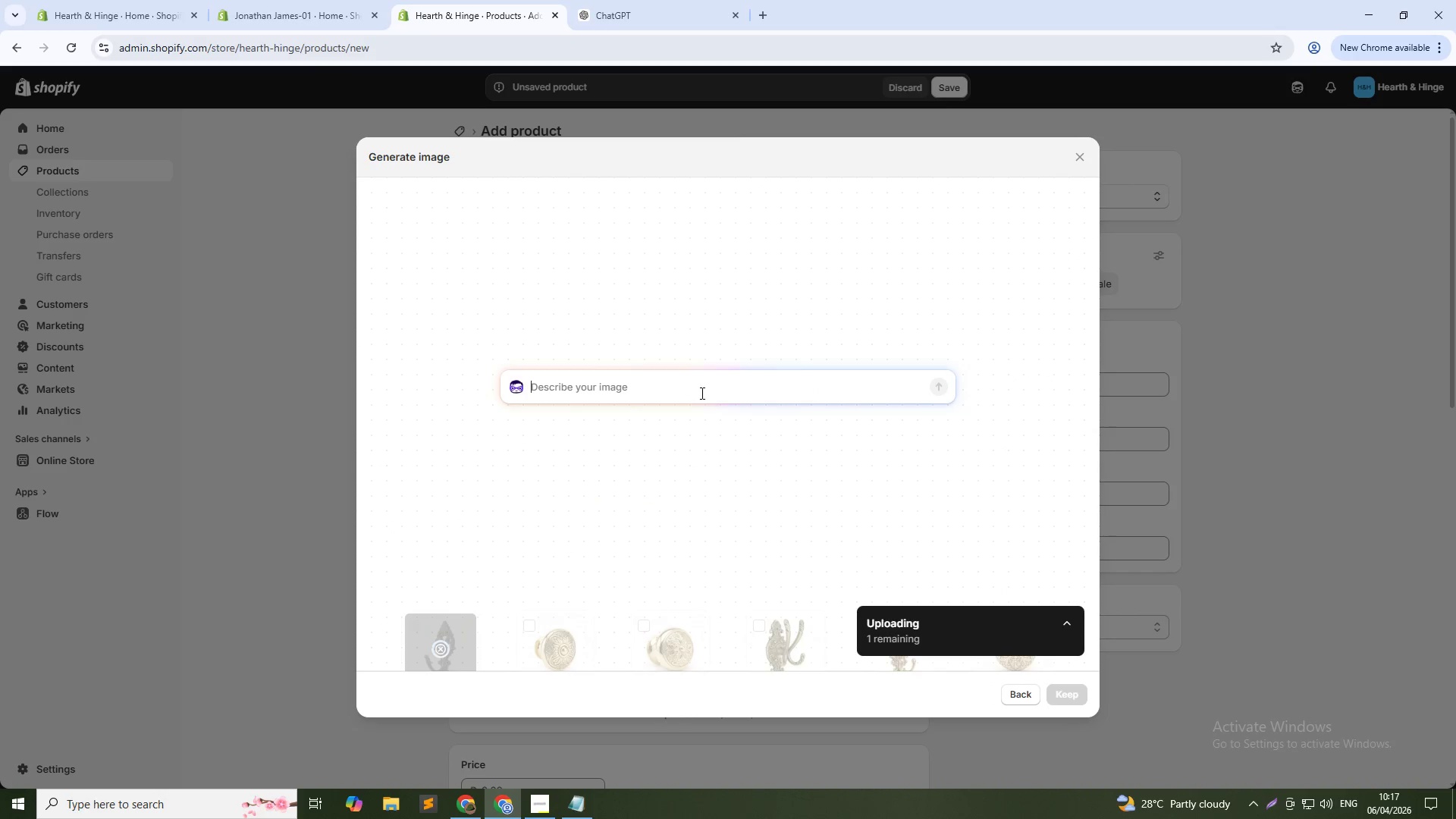 
left_click([701, 393])
 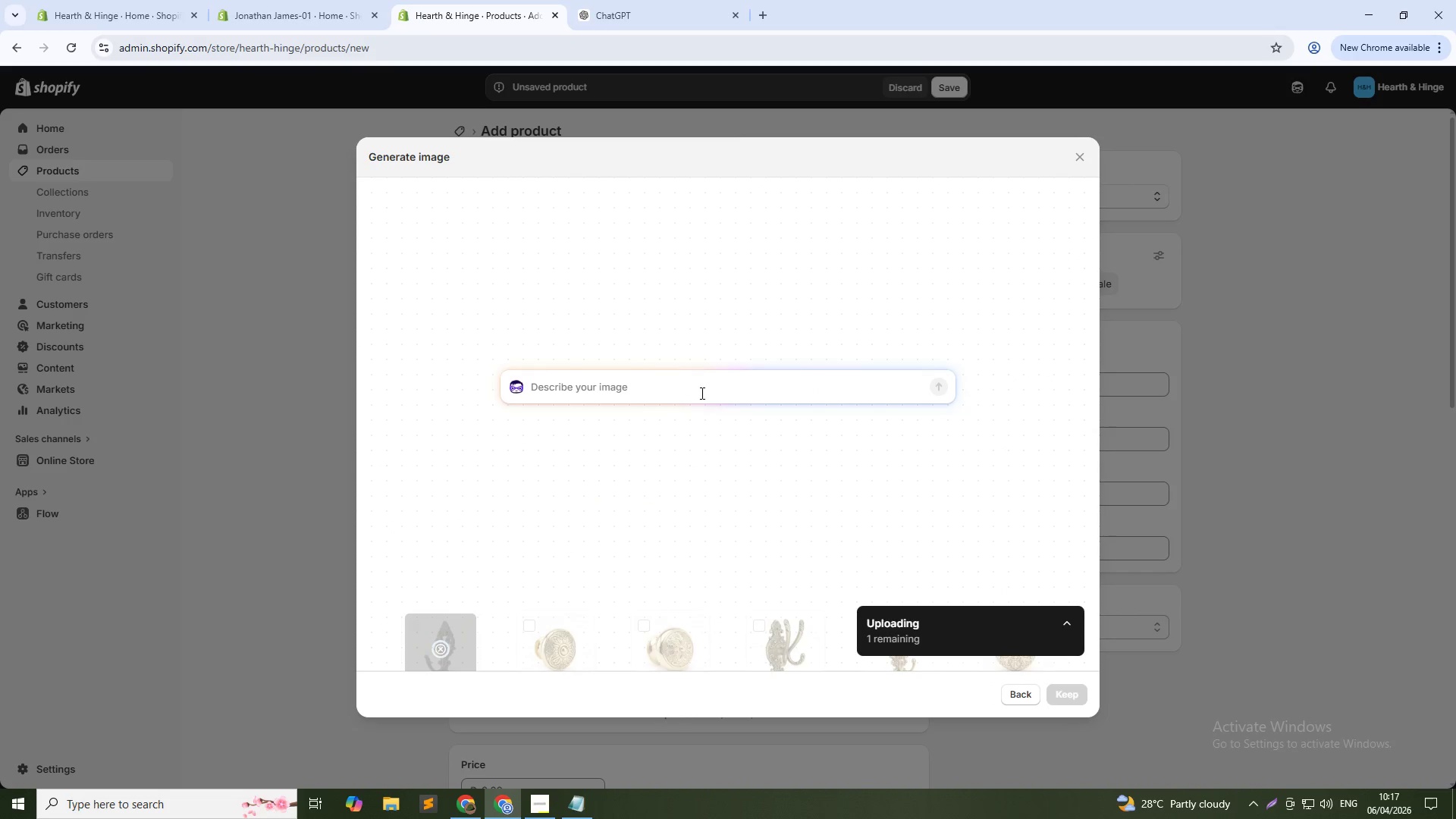 
key(Control+V)
 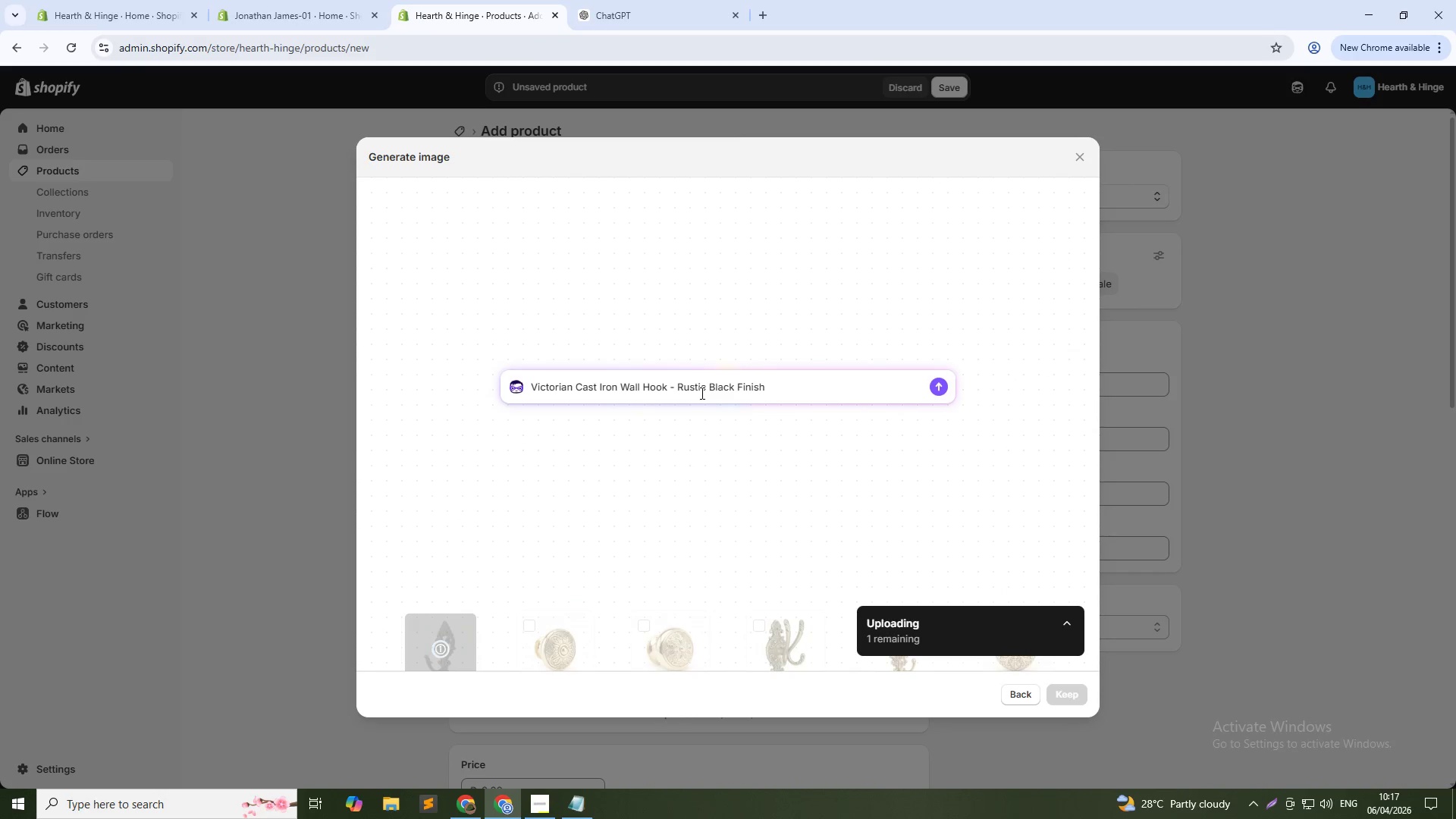 
type( ())
 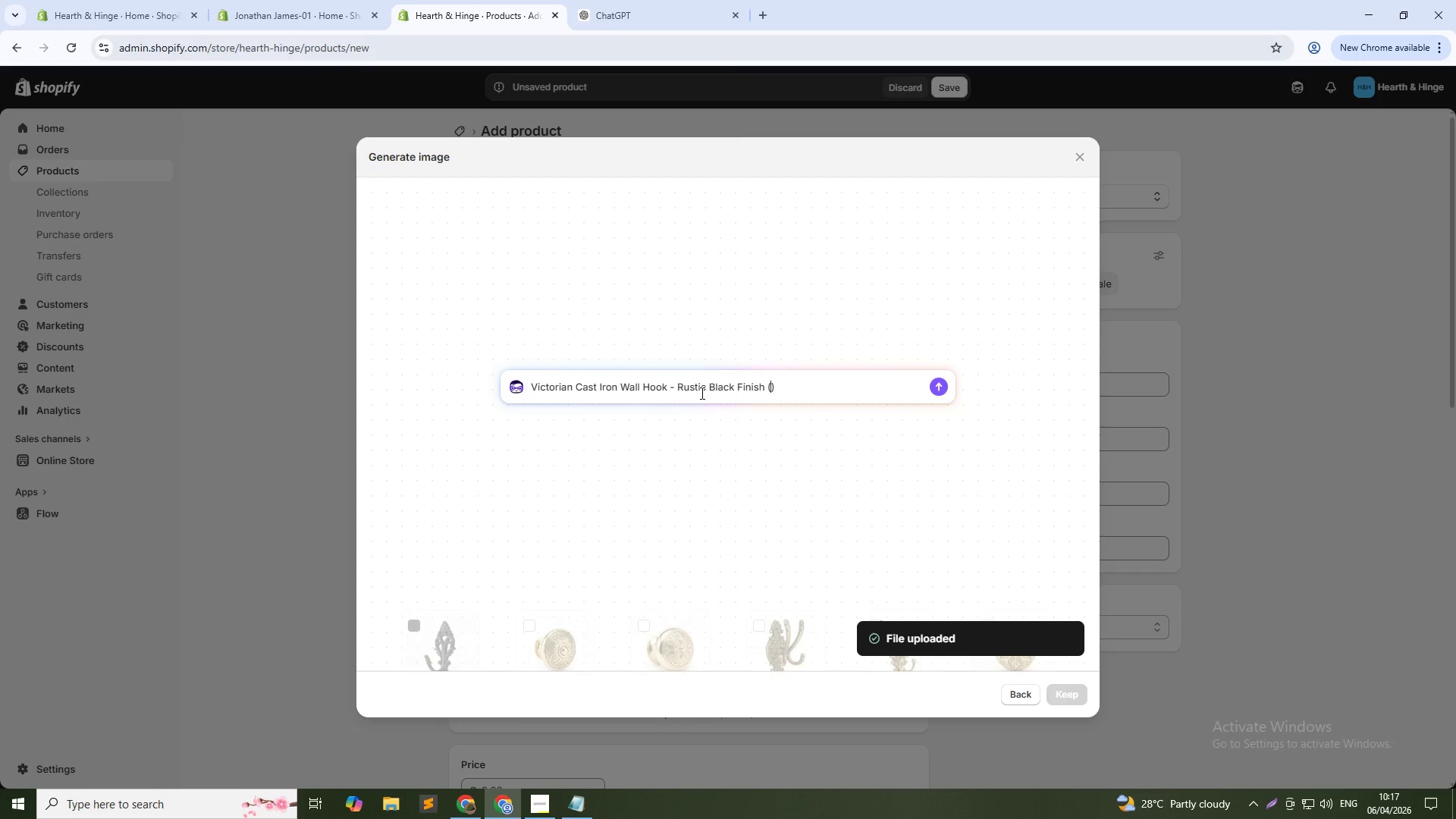 
 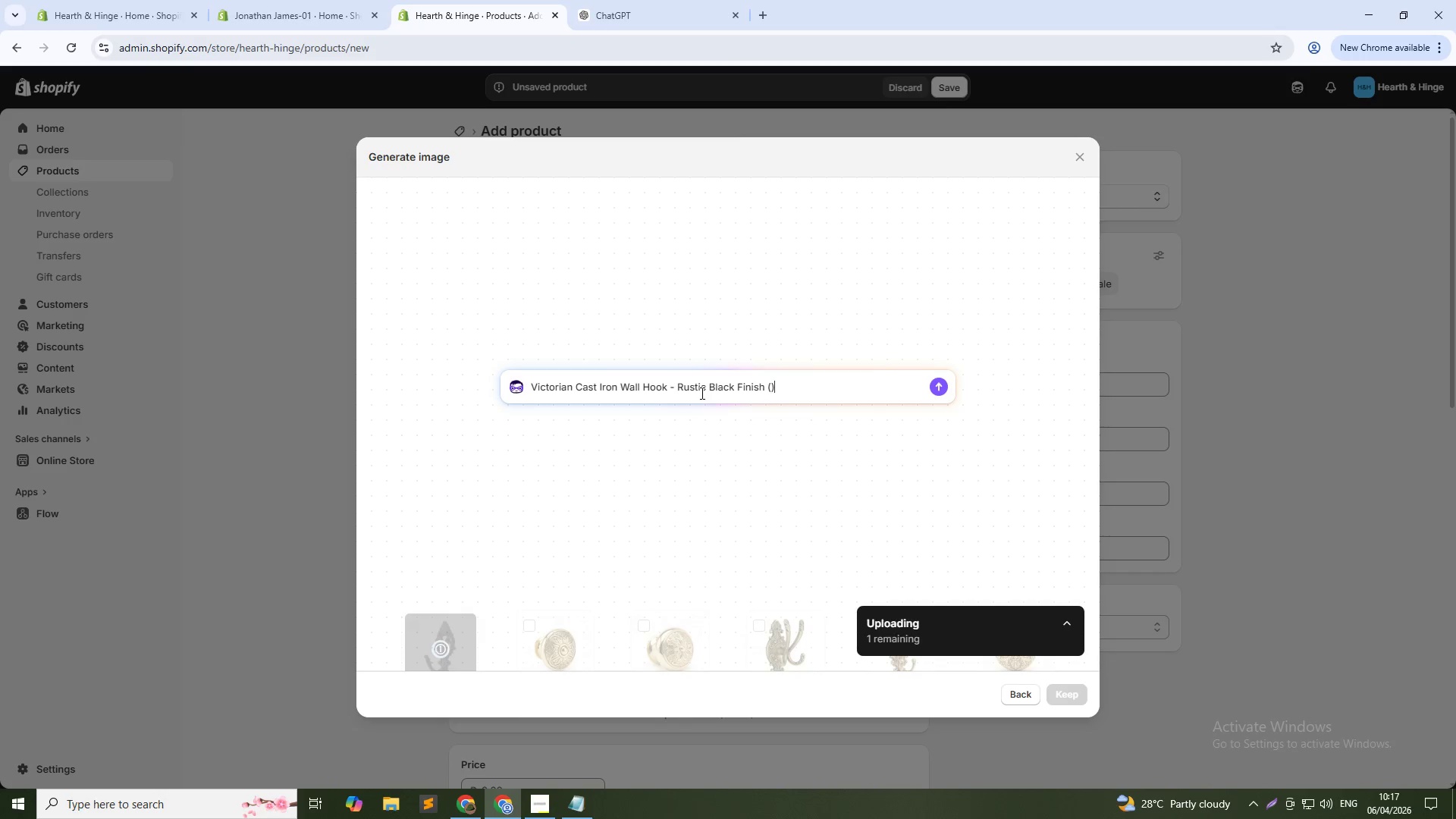 
key(ArrowLeft)
 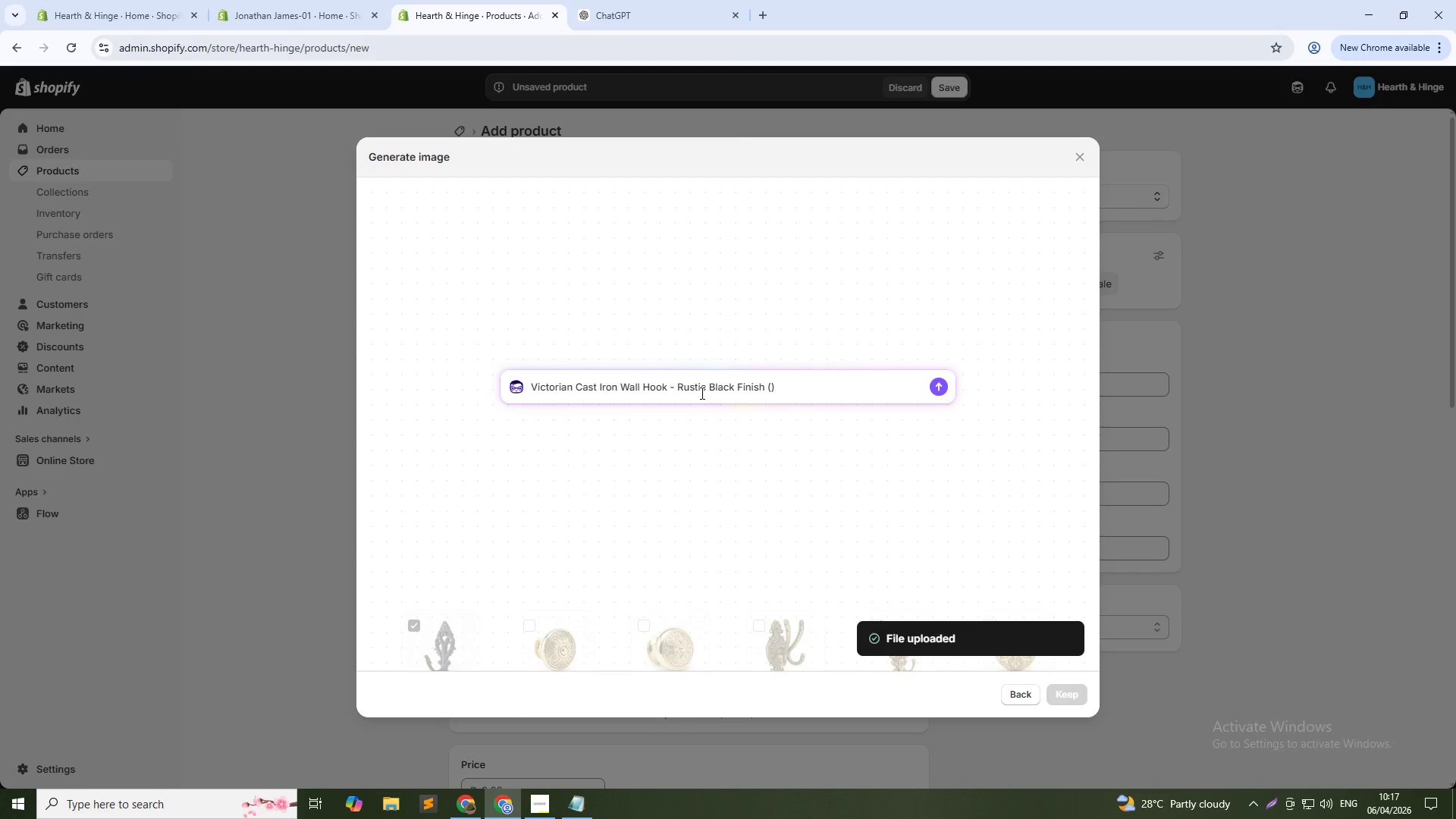 
type(premiui)
key(Backspace)
type(m)
 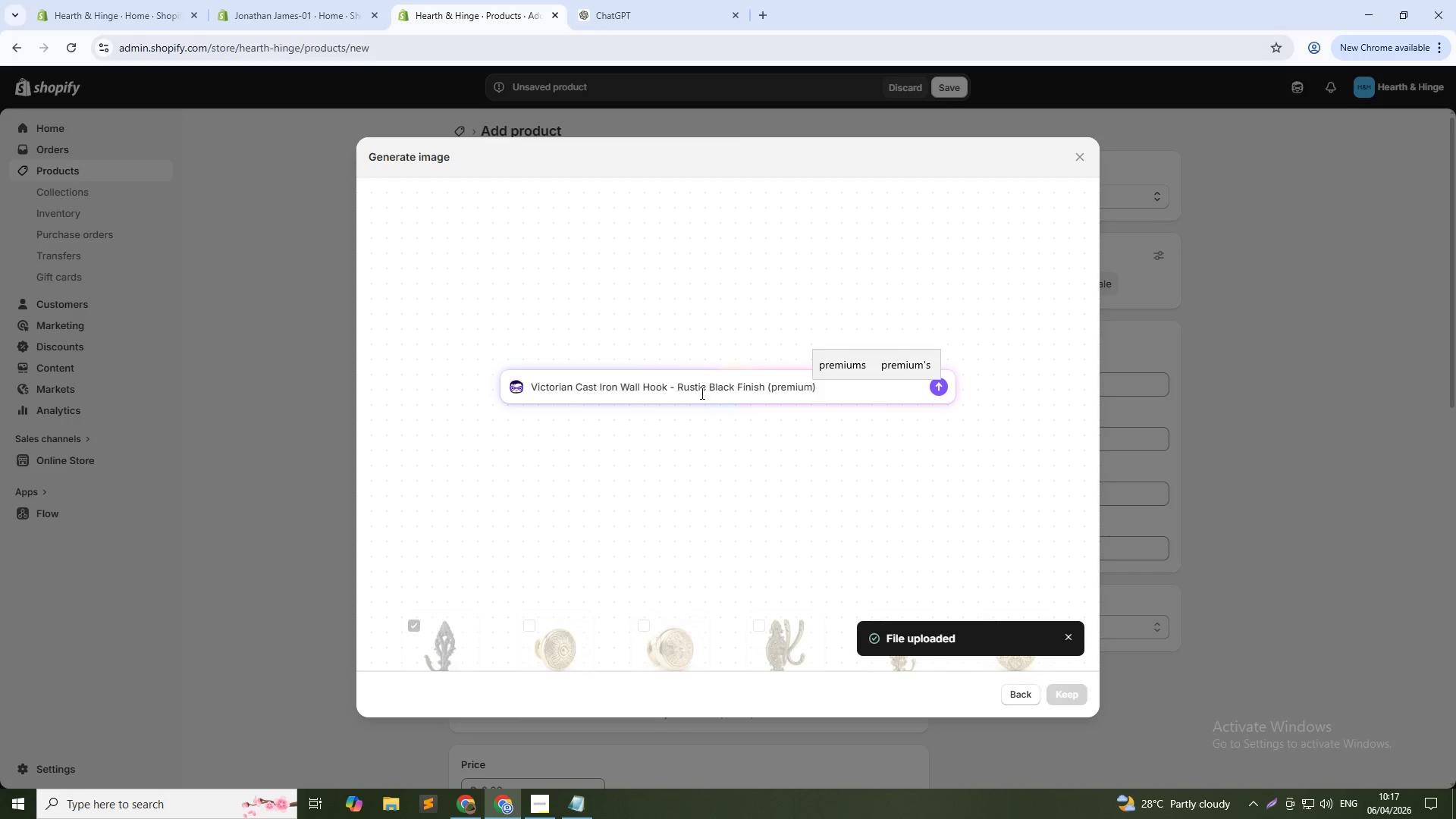 
key(ArrowRight)
 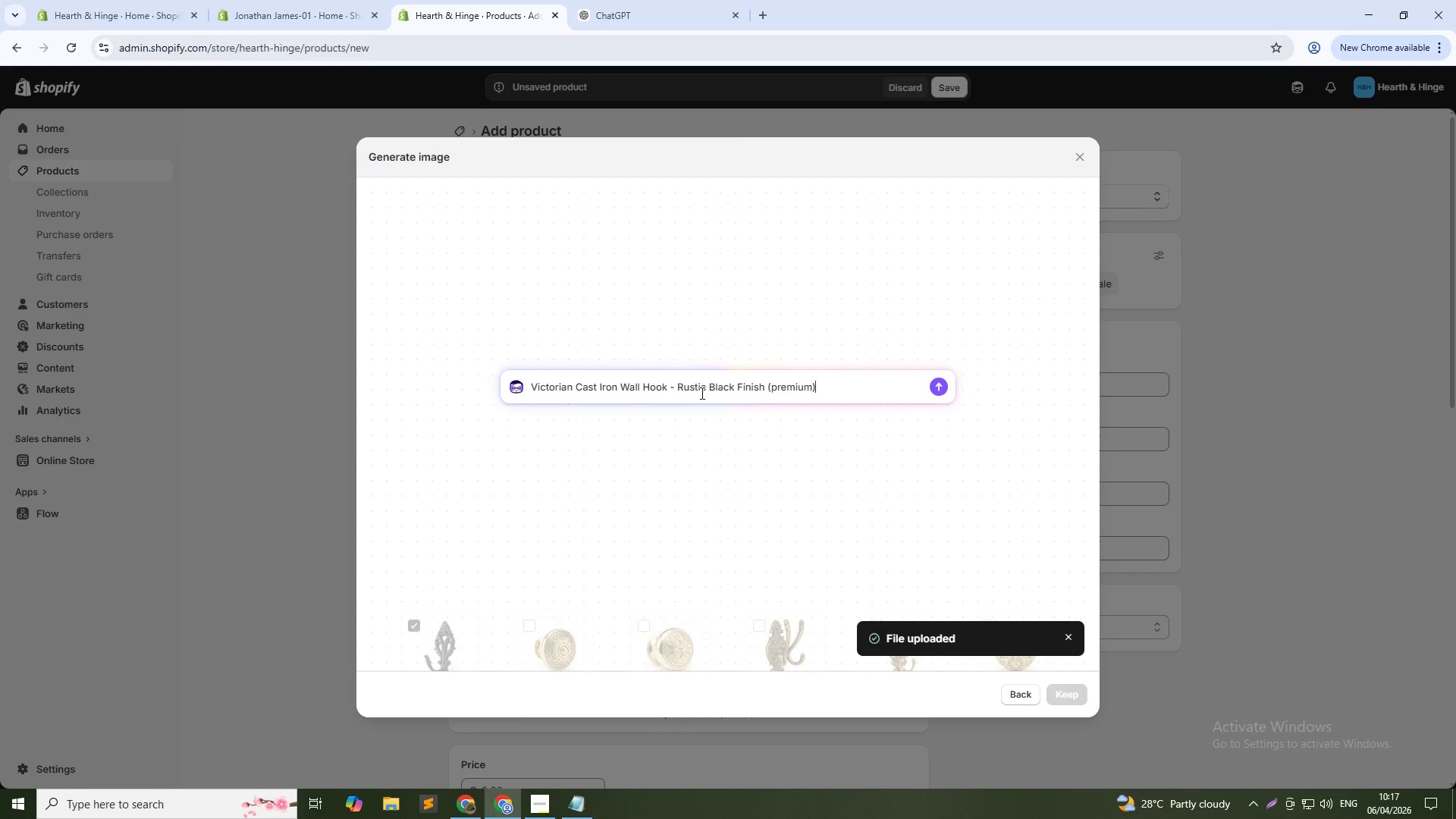 
key(Enter)
 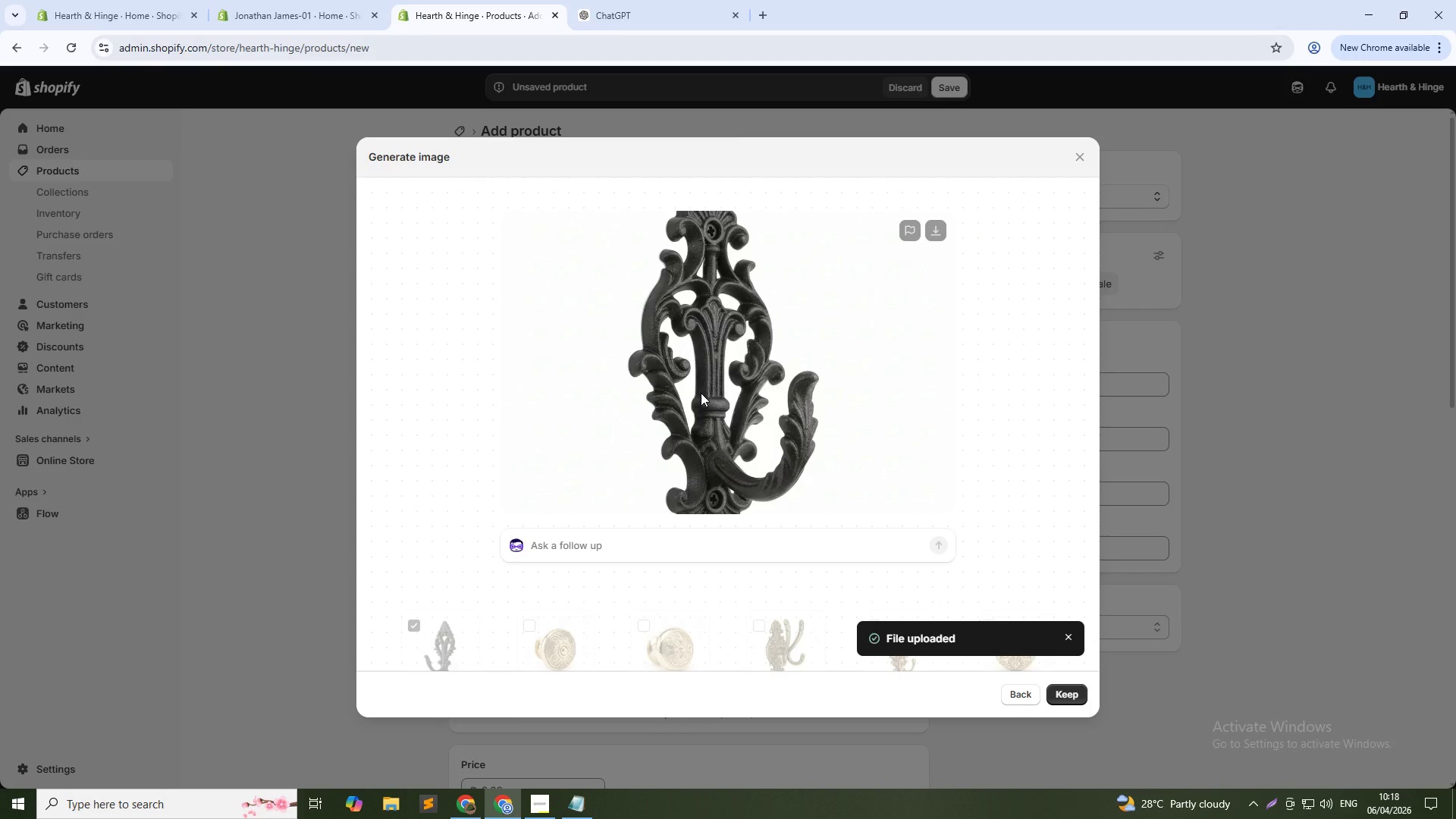 
wait(36.74)
 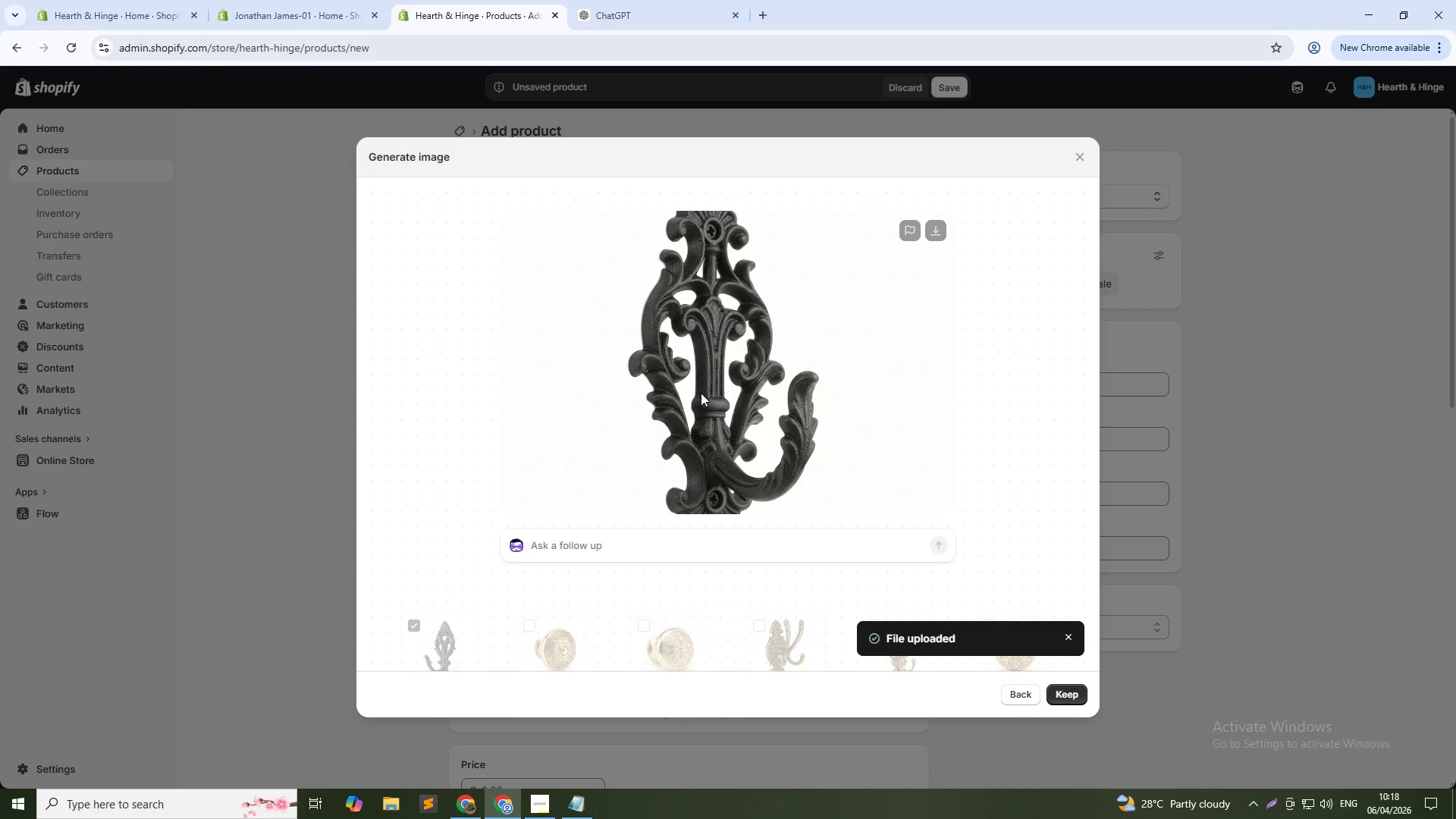 
left_click([1054, 693])
 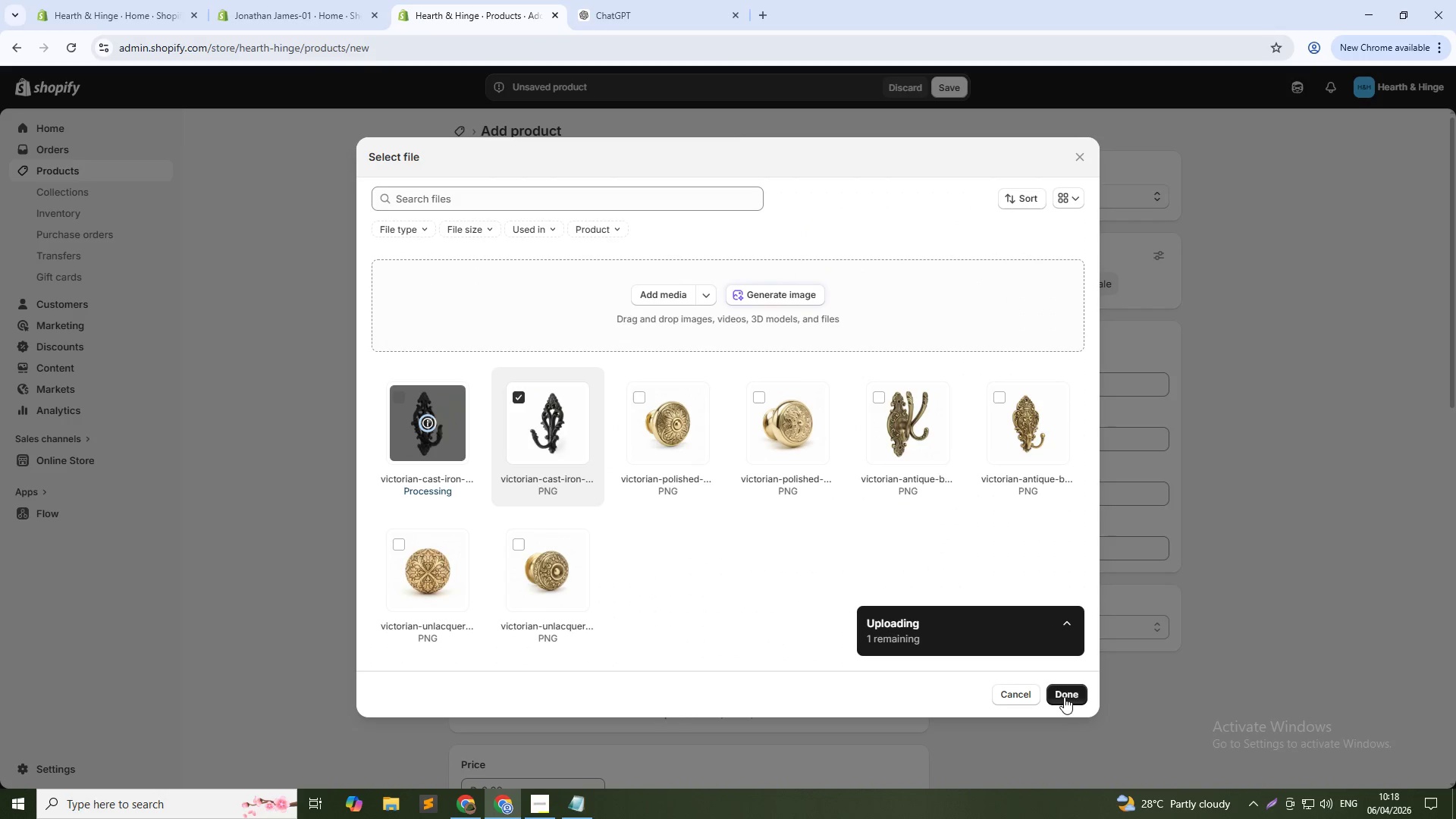 
wait(6.98)
 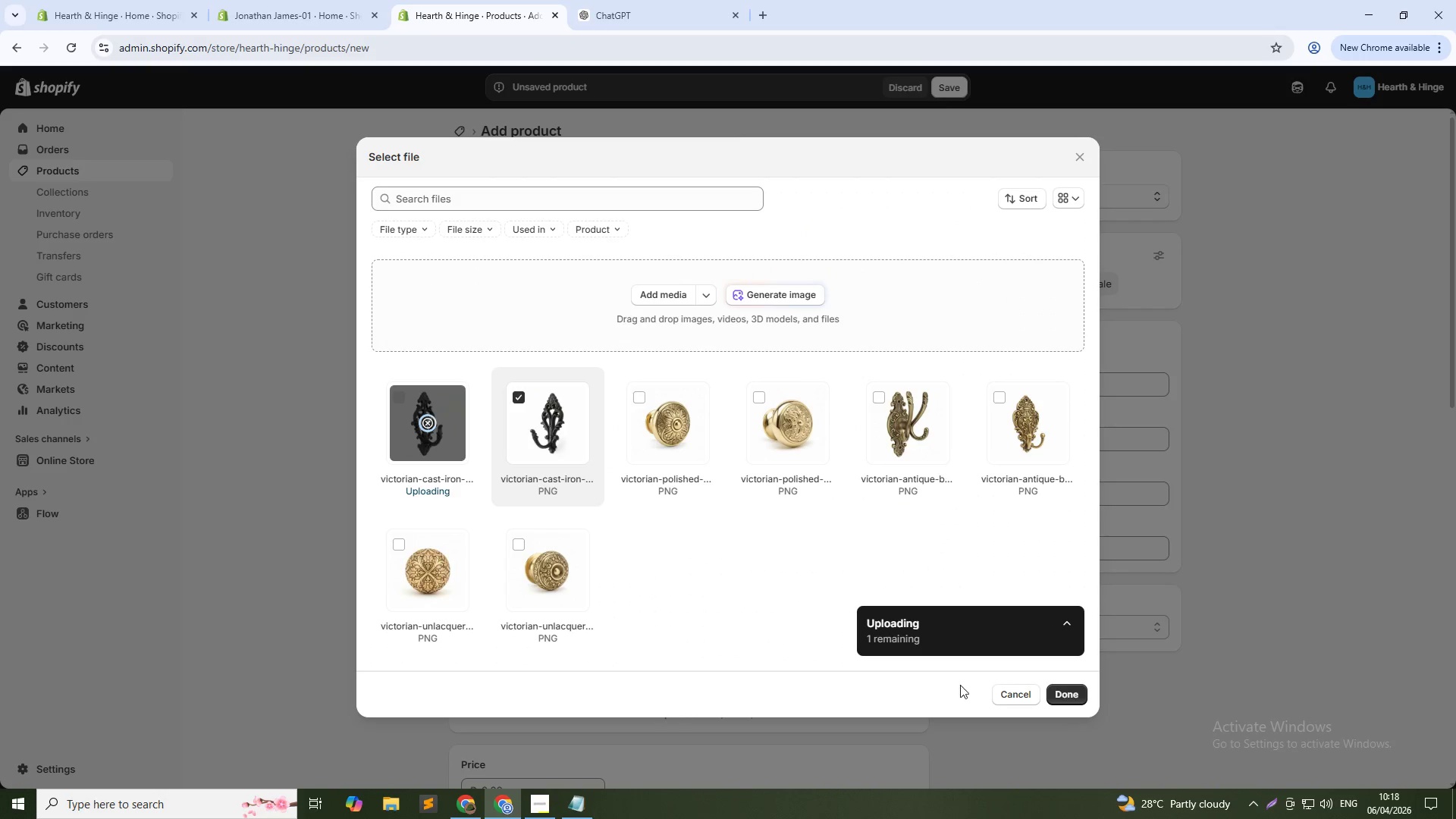 
left_click([1064, 697])
 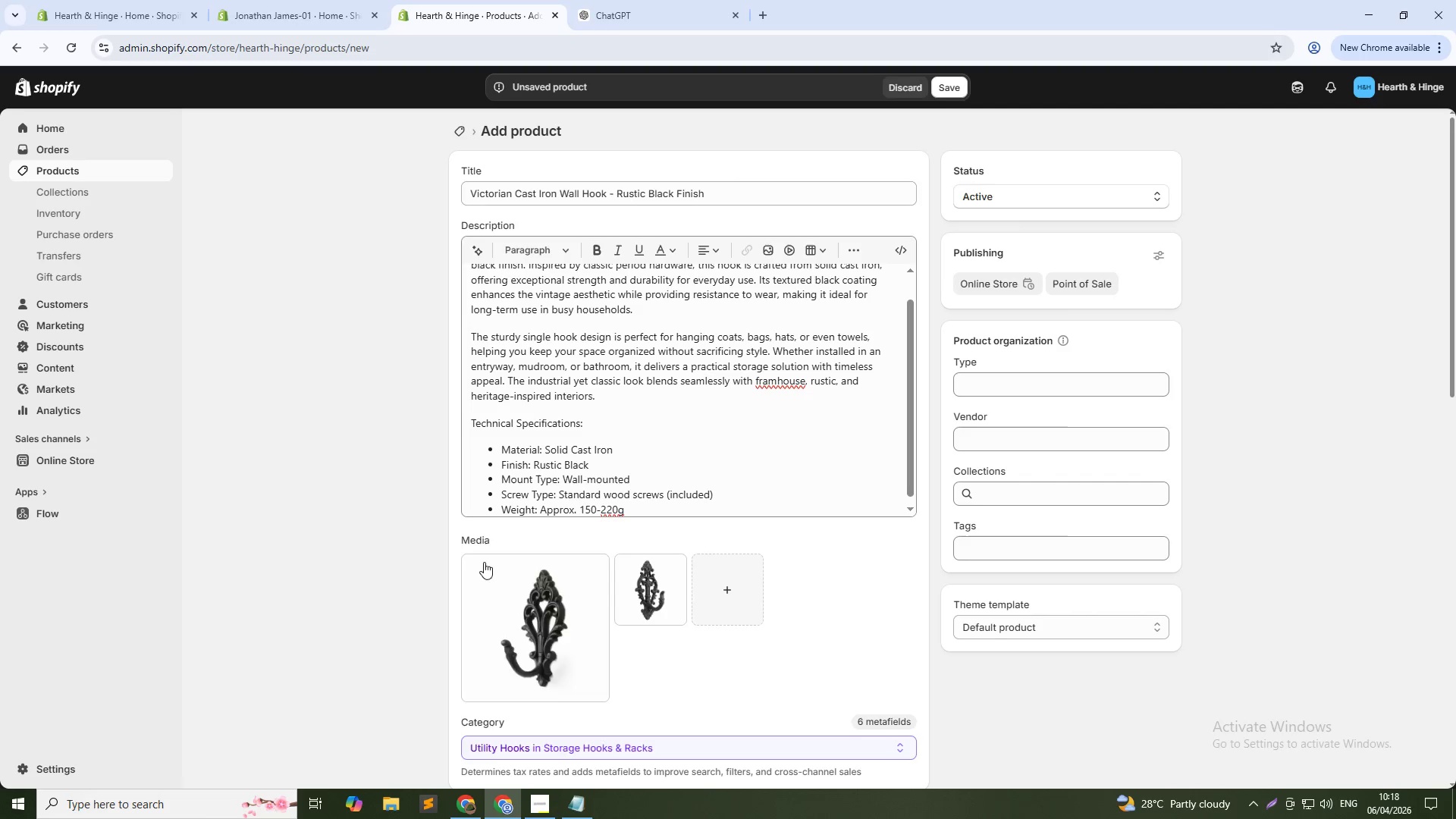 
left_click([519, 610])
 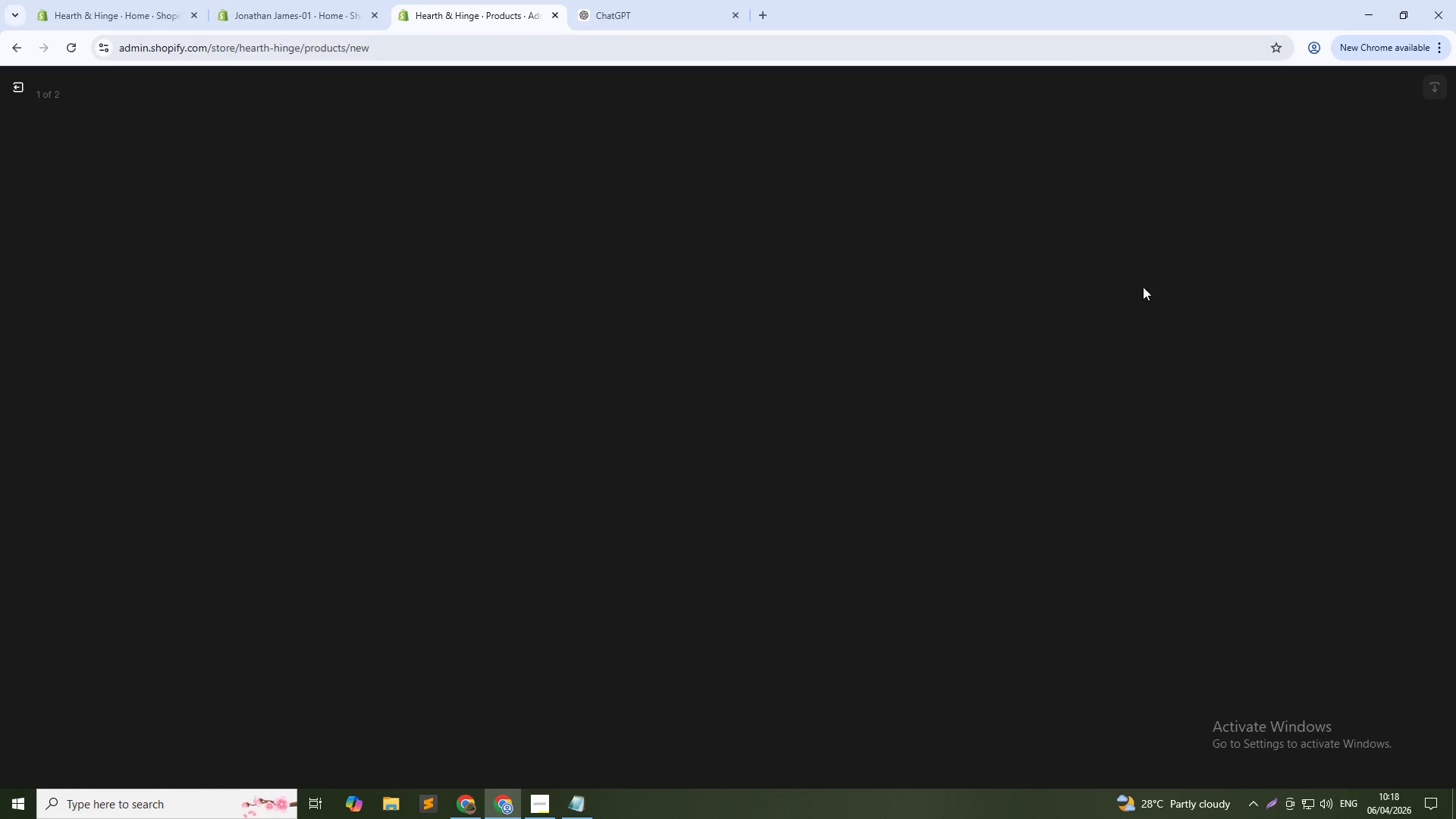 
mouse_move([1257, 218])
 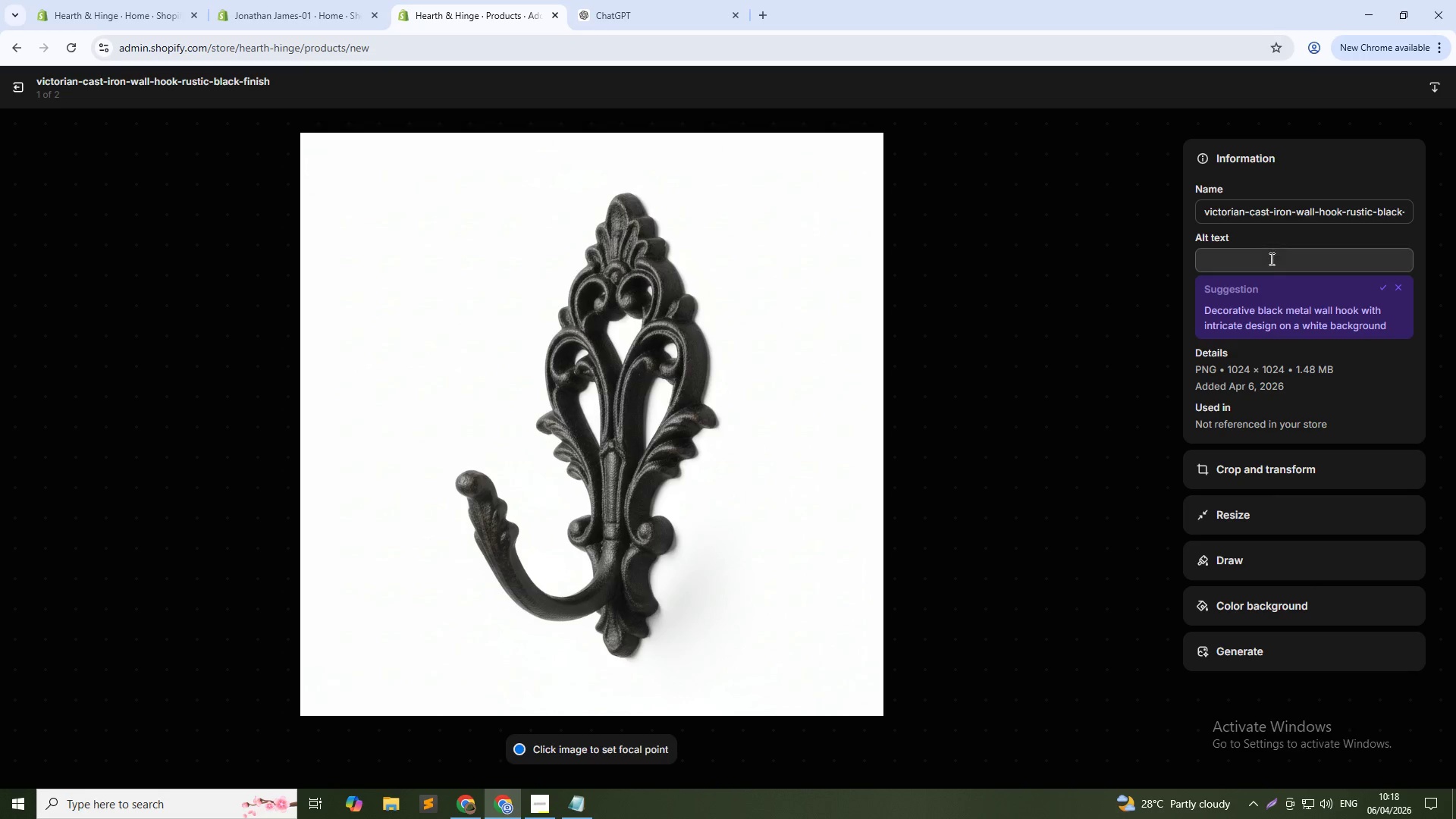 
left_click([1271, 261])
 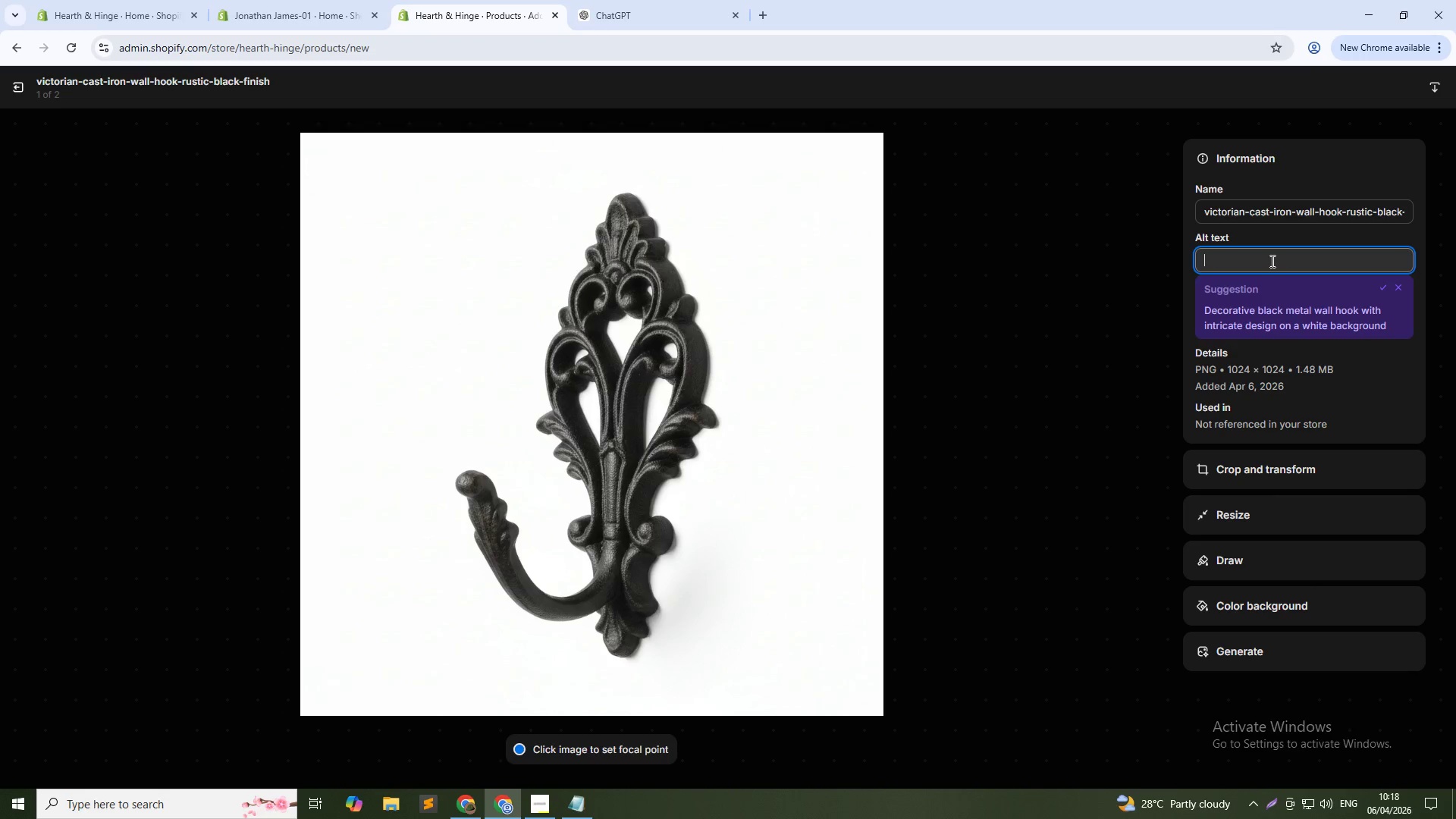 
hold_key(key=ShiftLeft, duration=0.33)
 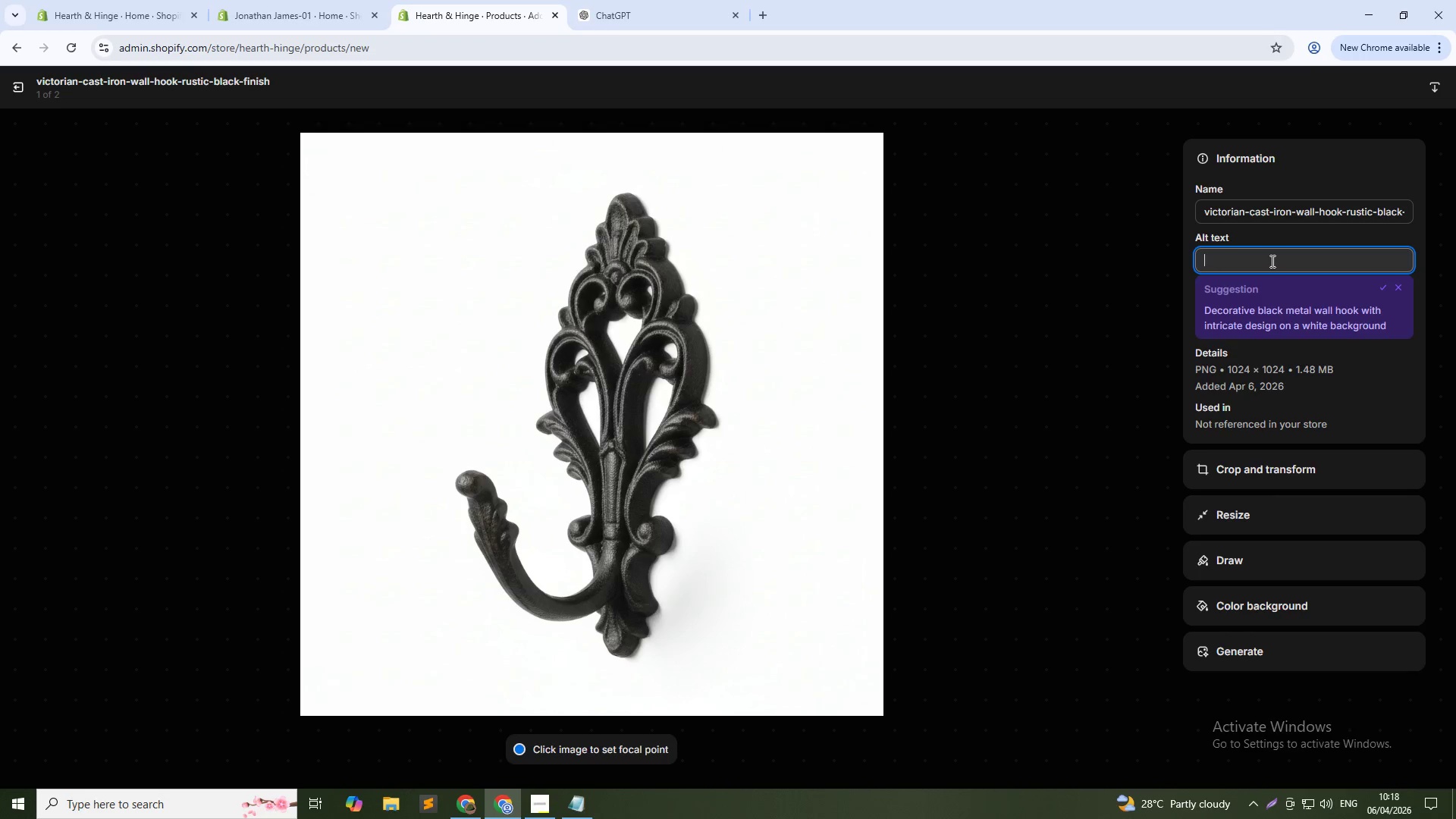 
type(a)
key(Backspace)
type(Cast iron hook)
 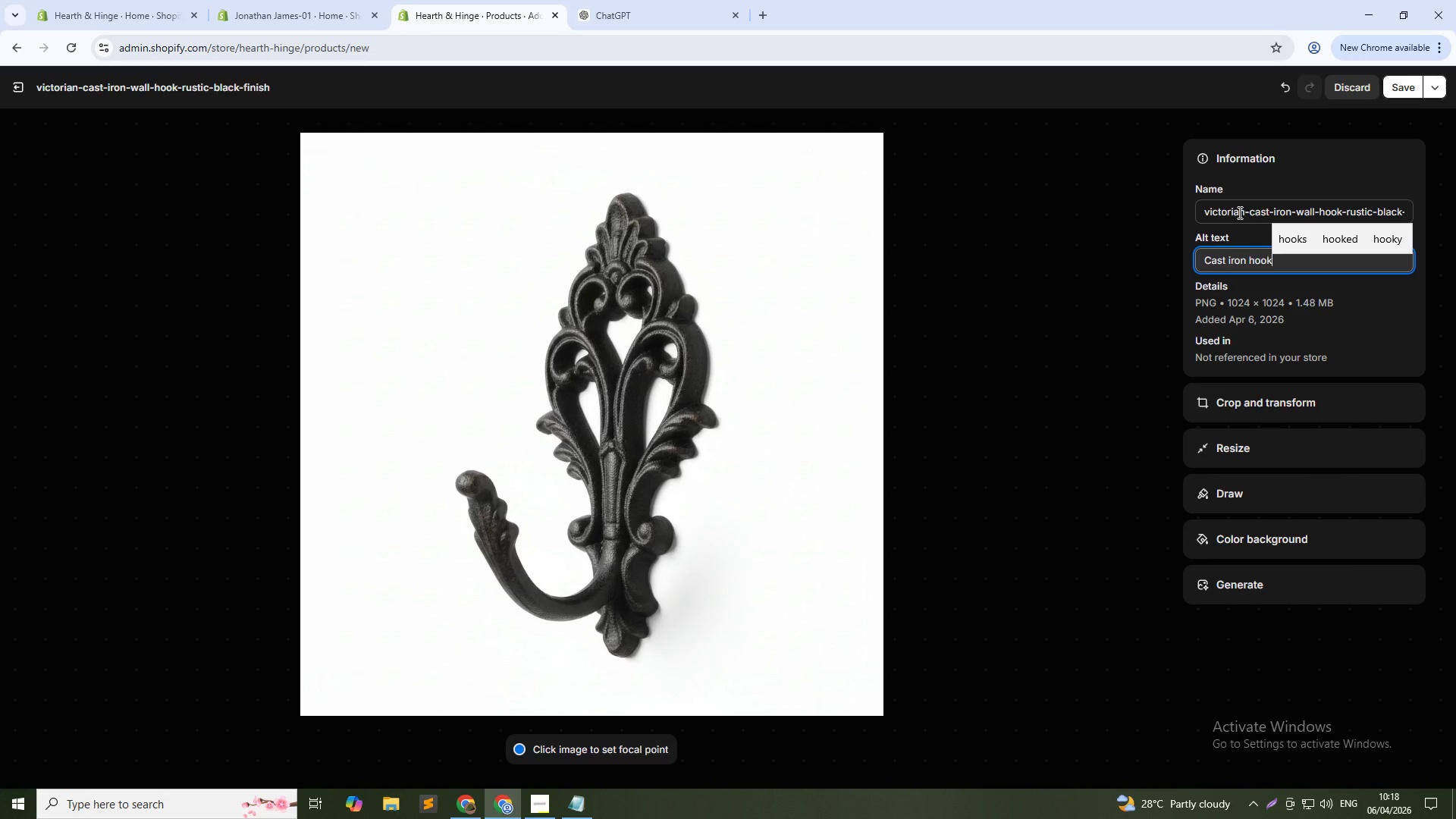 
left_click([1399, 83])
 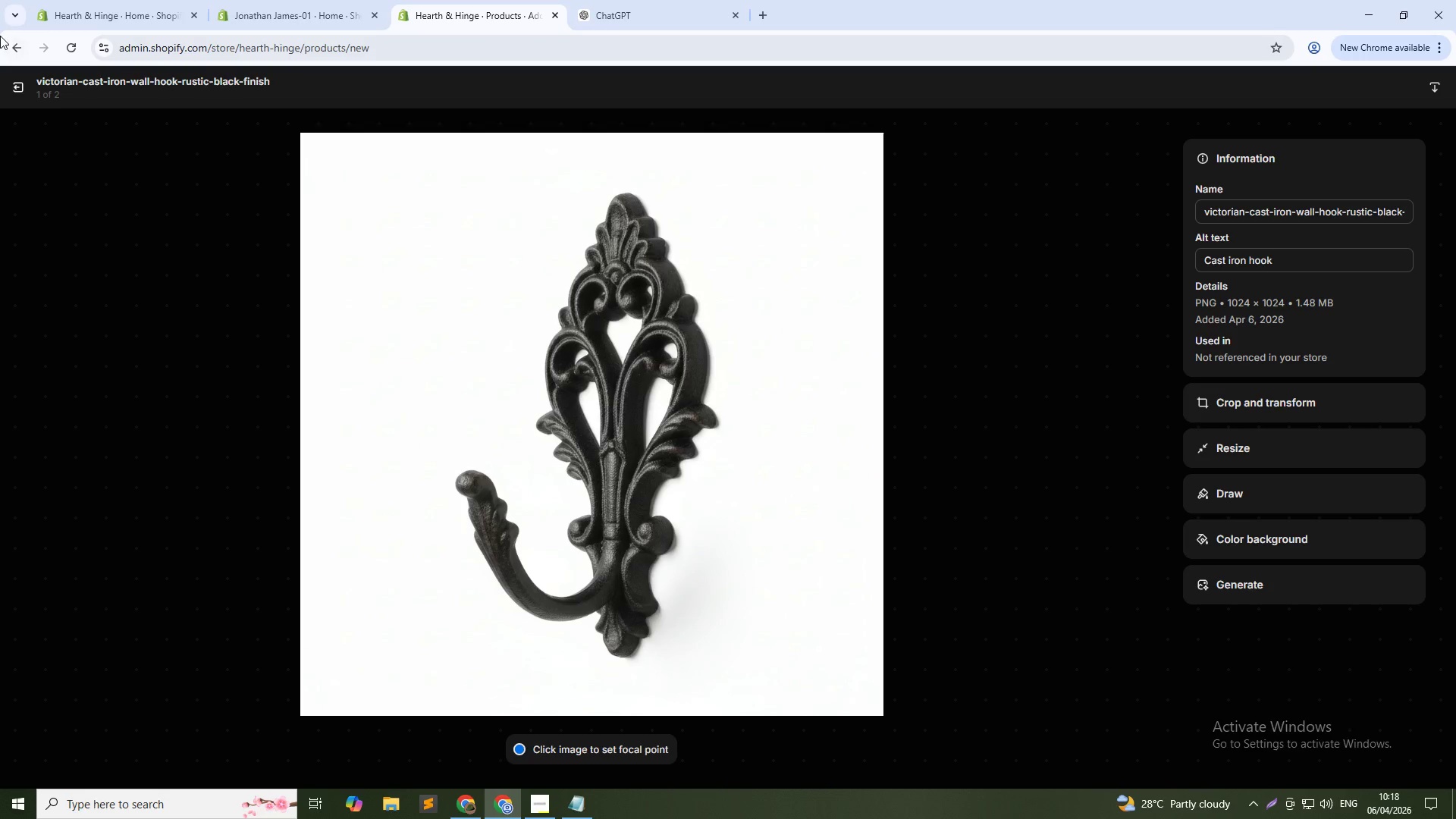 
left_click([7, 83])
 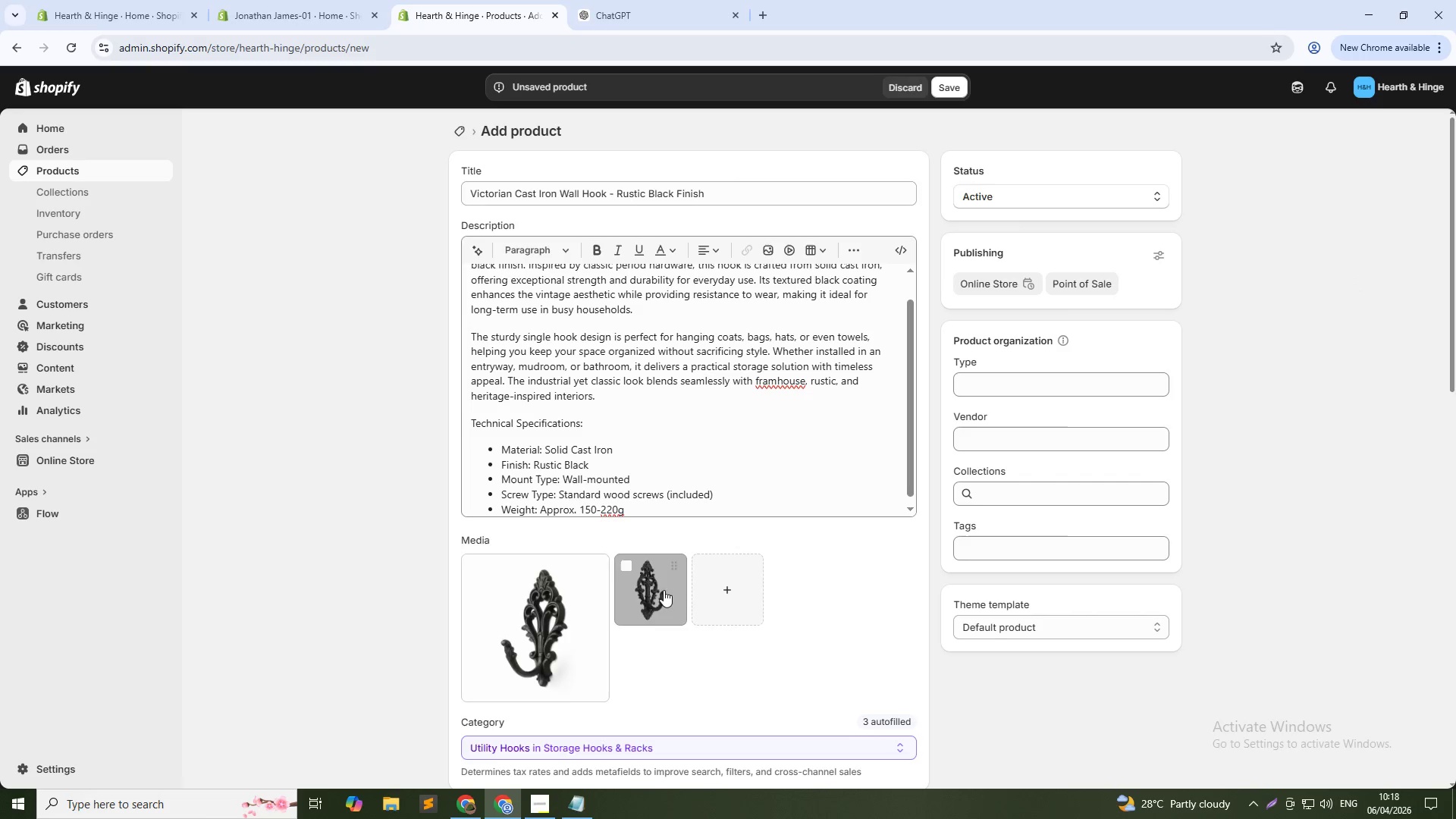 
left_click([647, 590])
 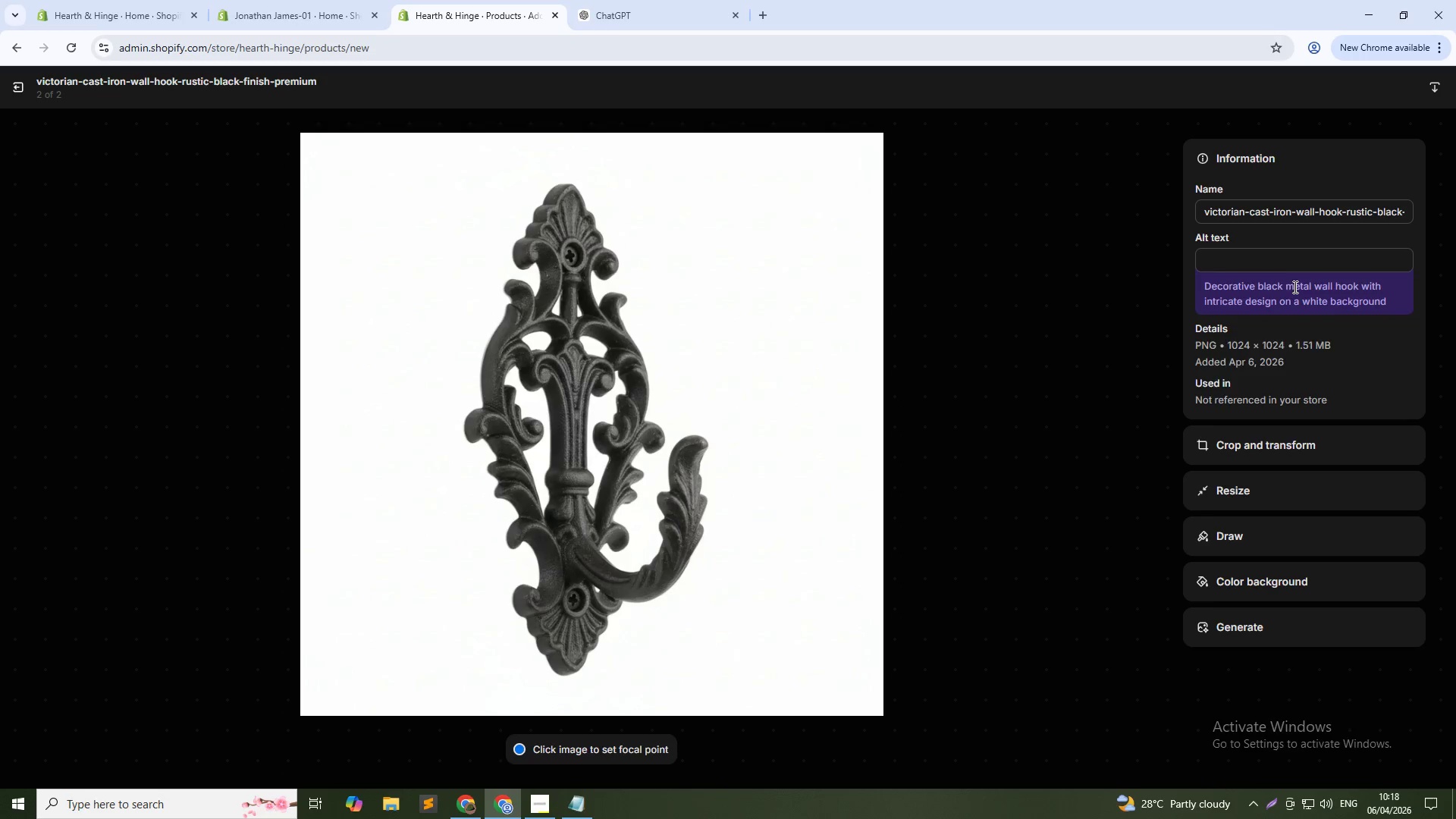 
left_click([1261, 264])
 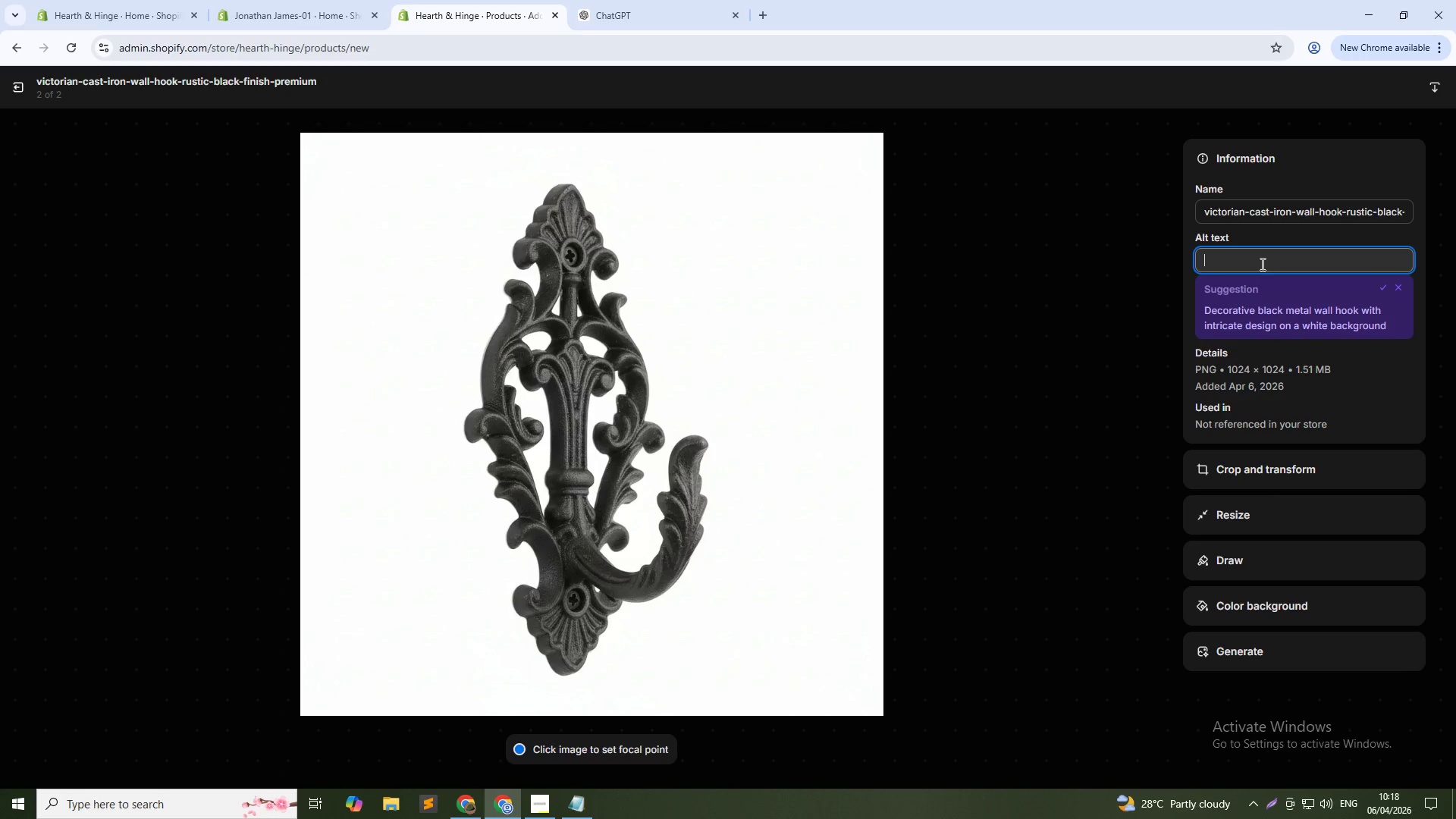 
type(Rustic wall hook)
 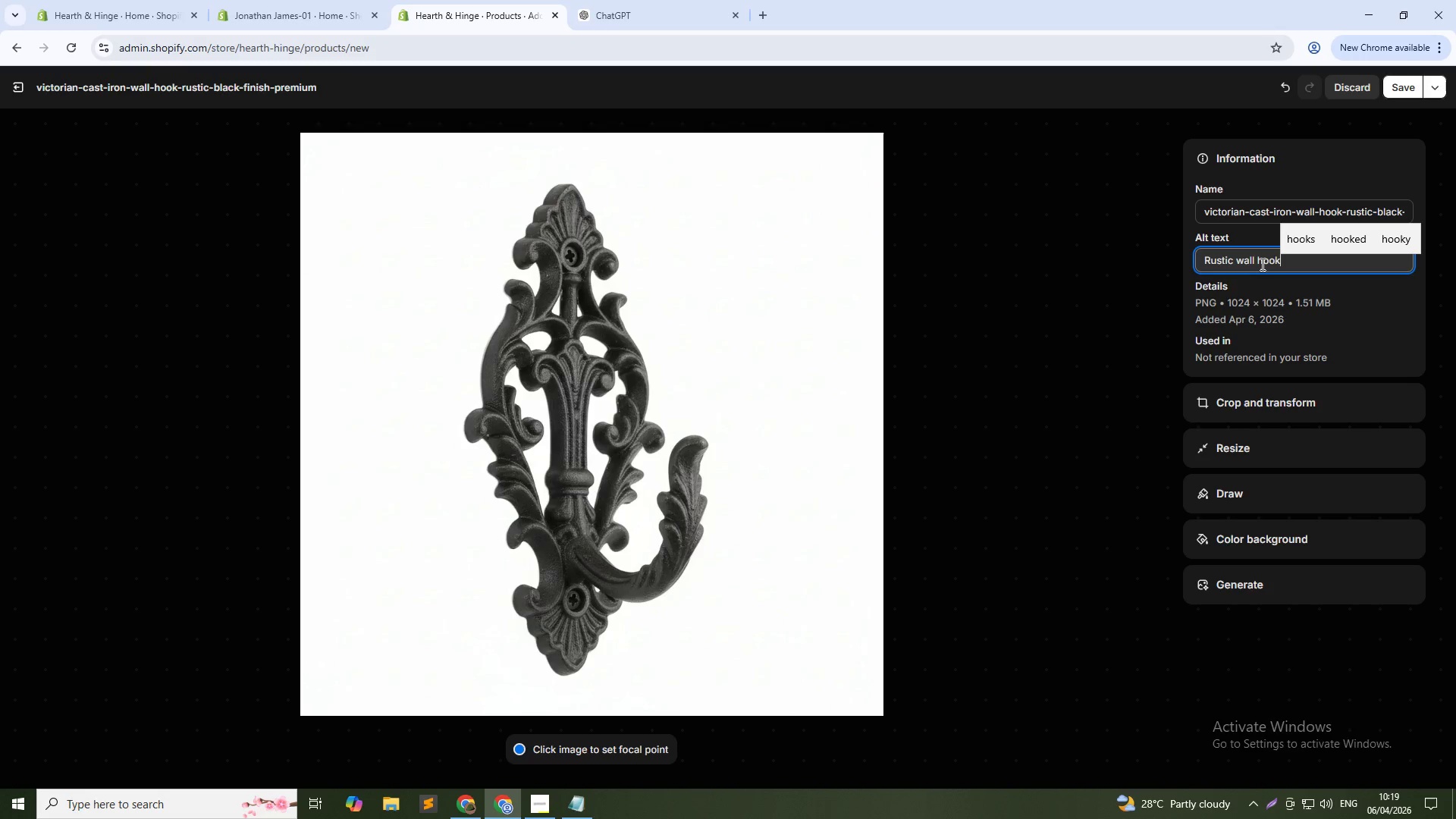 
left_click([1399, 84])
 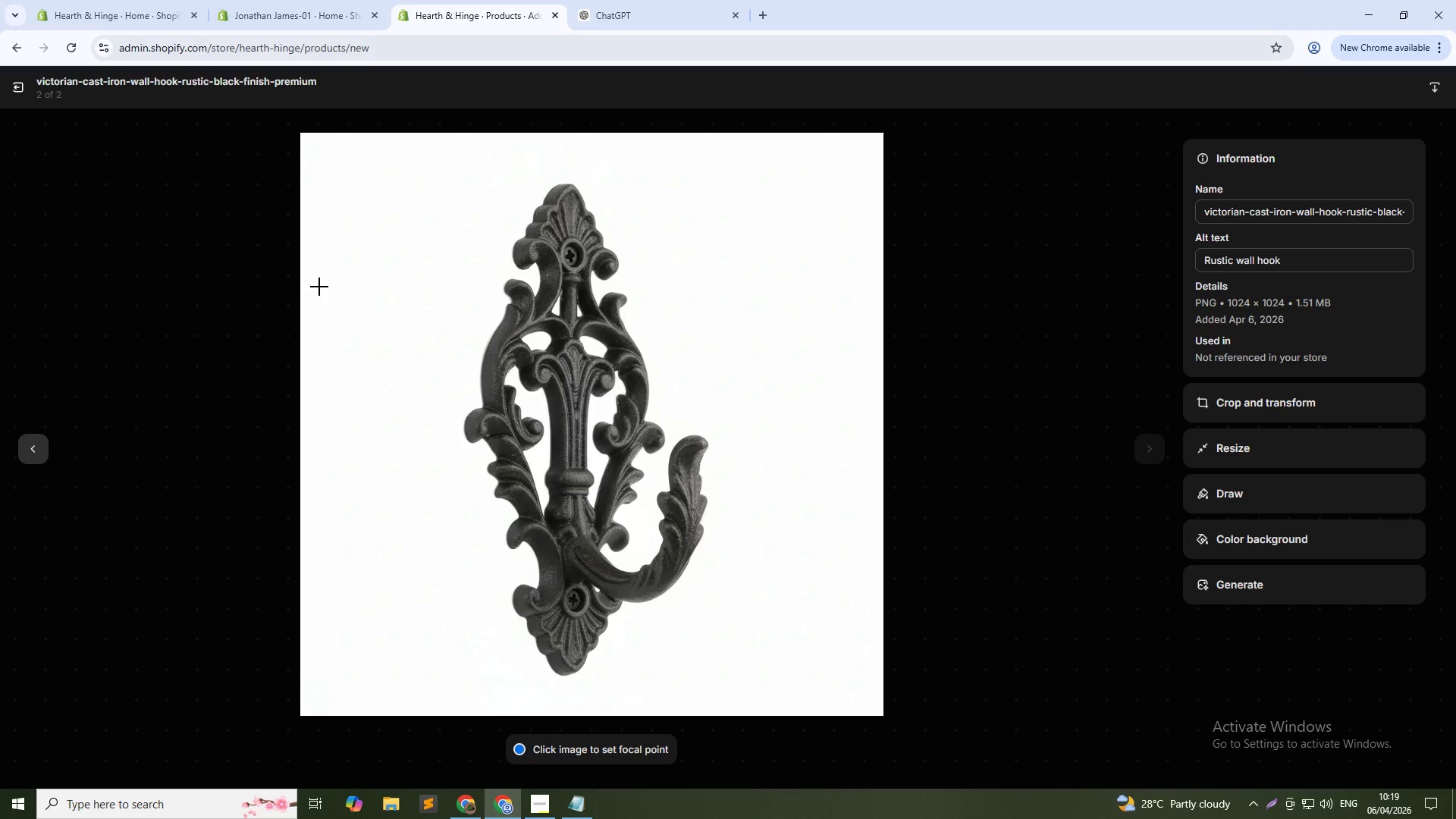 
left_click([20, 93])
 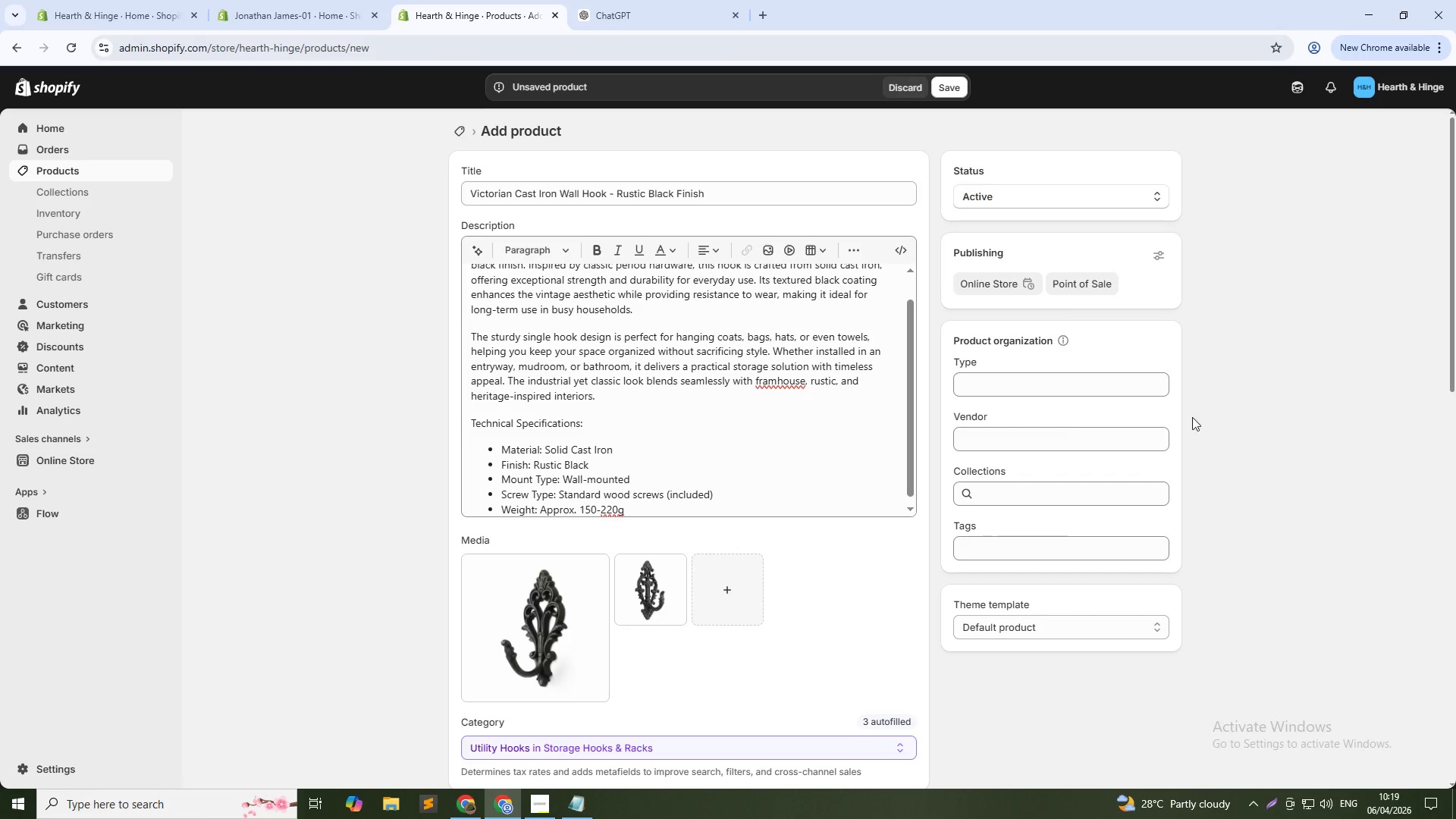 
left_click([1056, 434])
 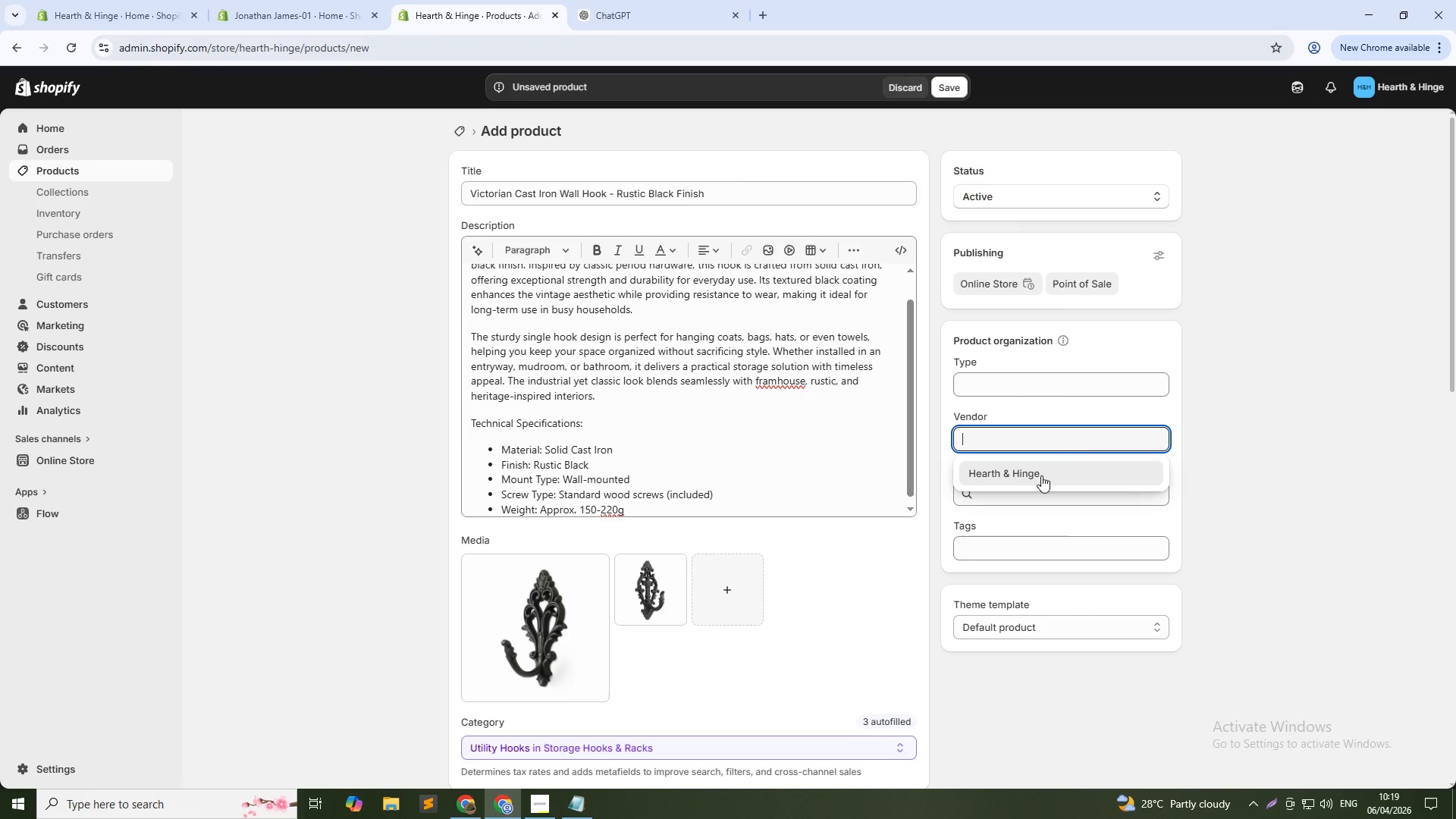 
left_click([1041, 475])
 